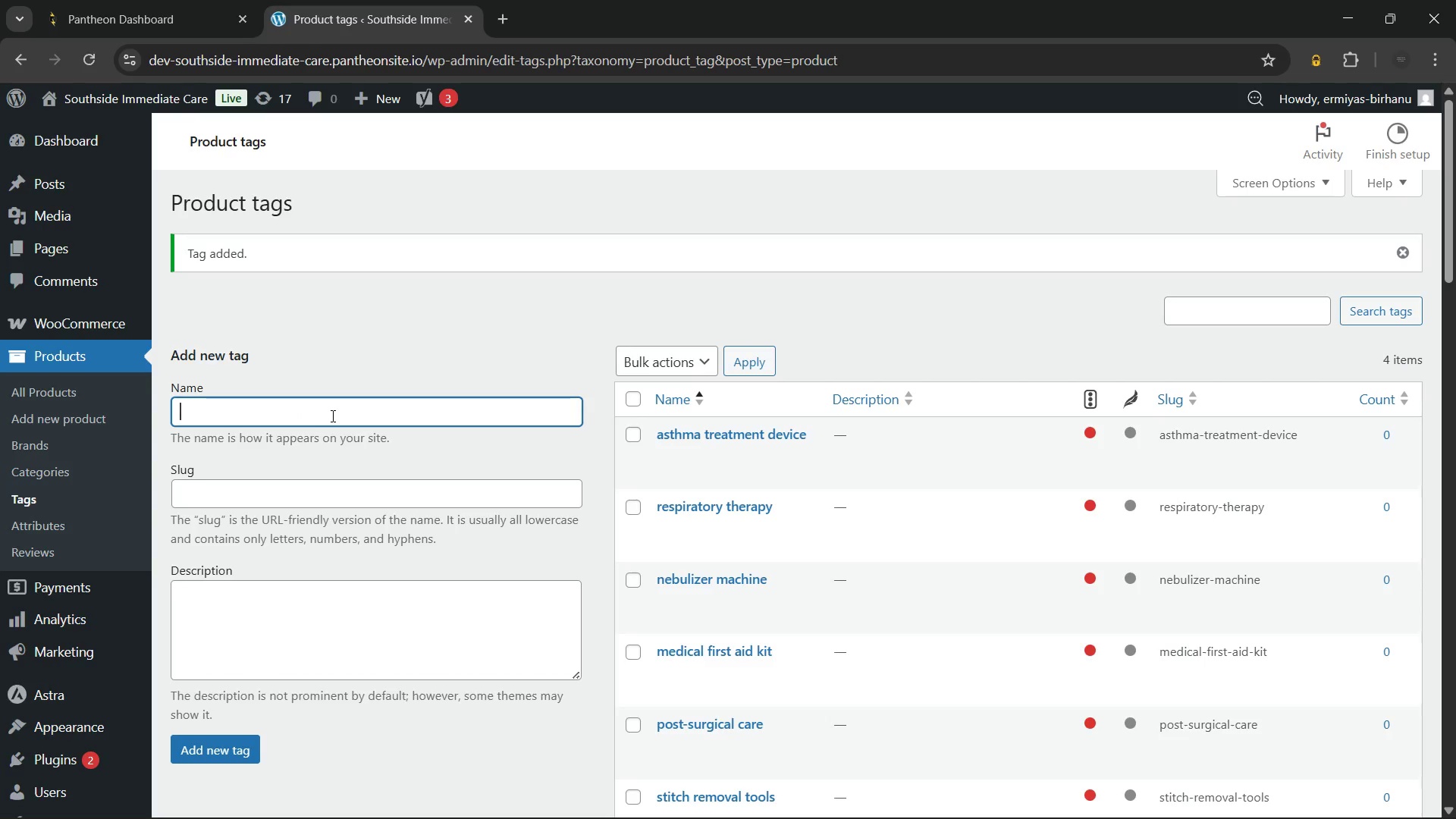 
type(COPD breathing support)
 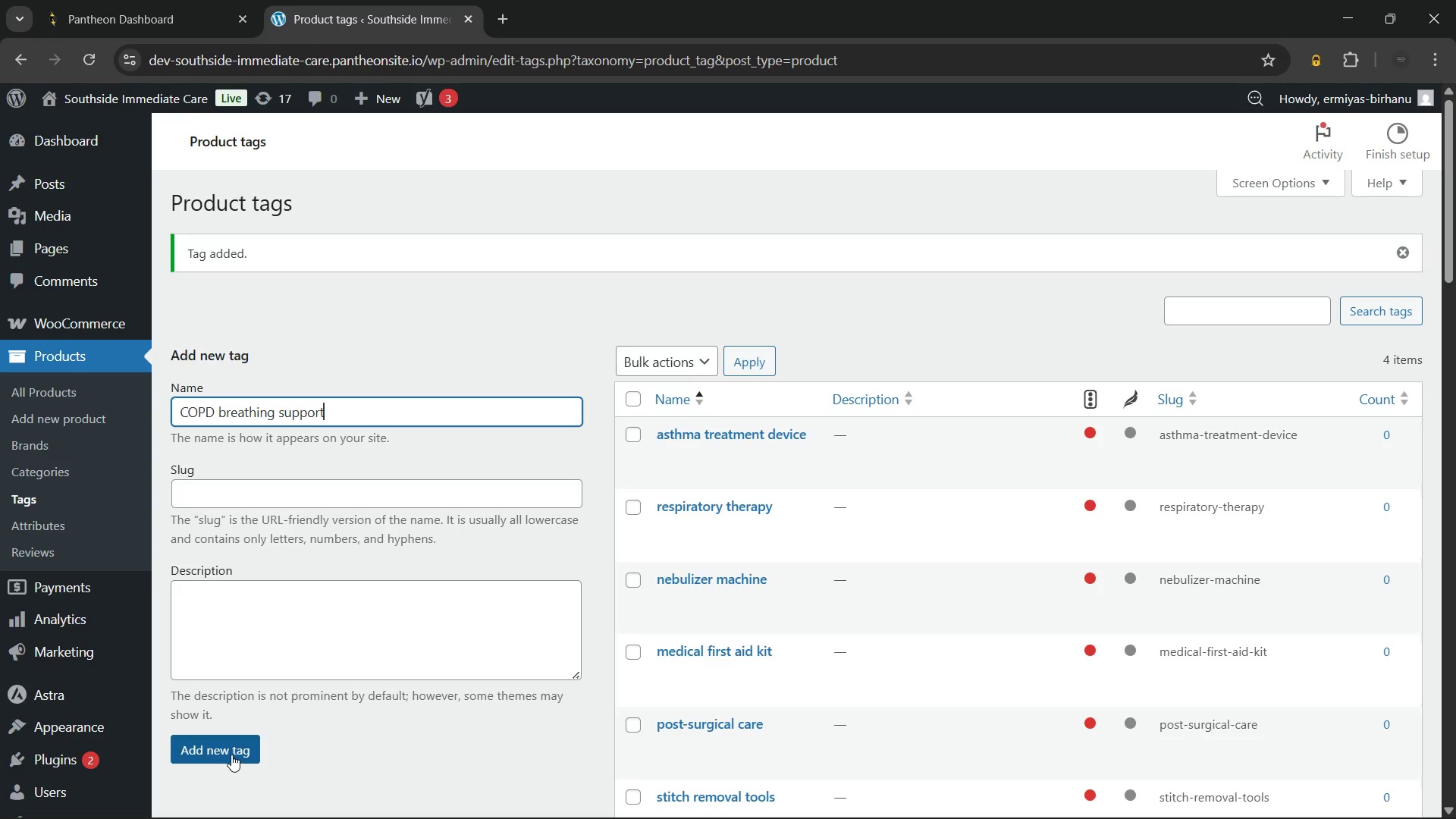 
left_click([230, 752])
 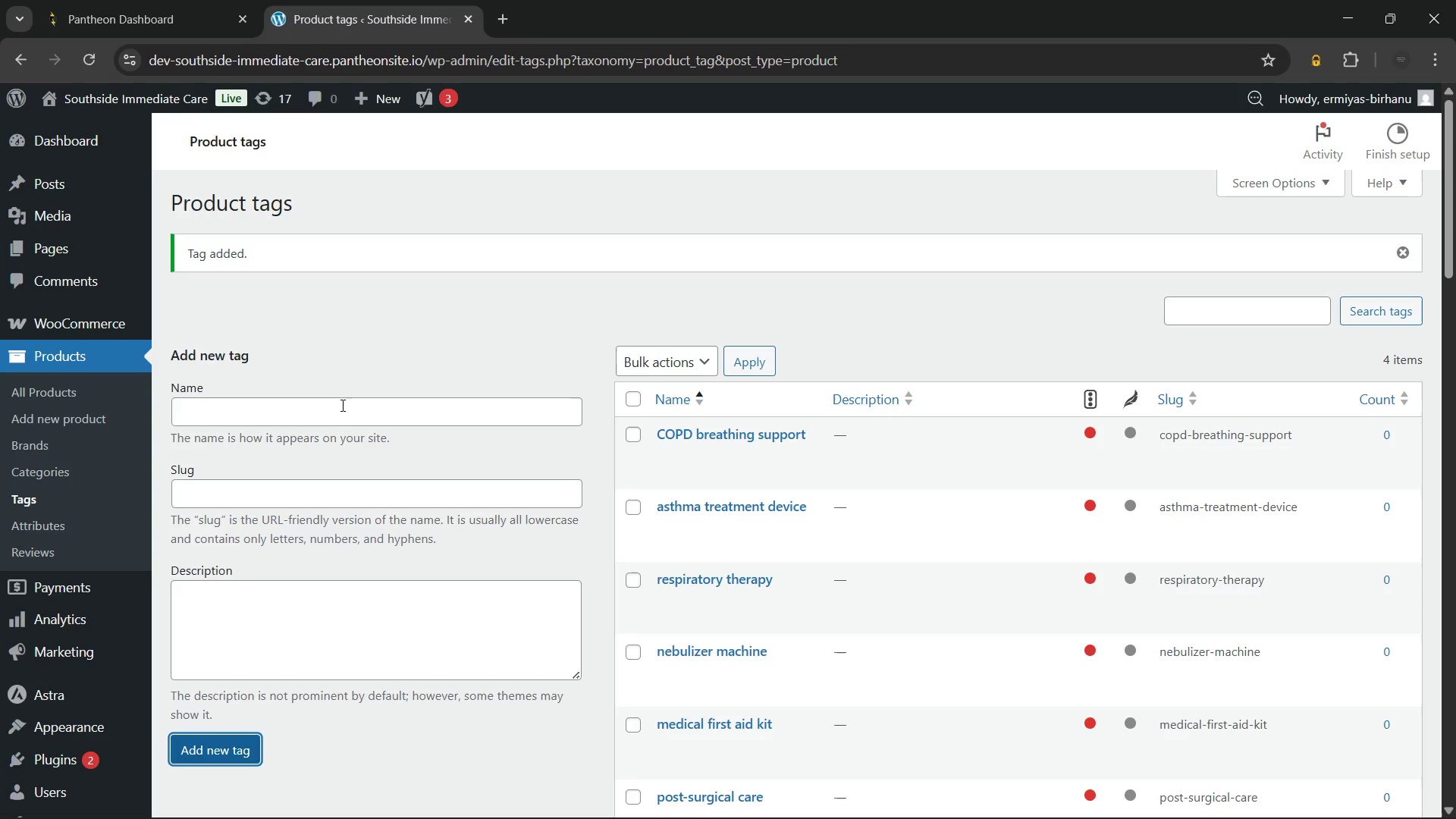 
left_click([341, 405])
 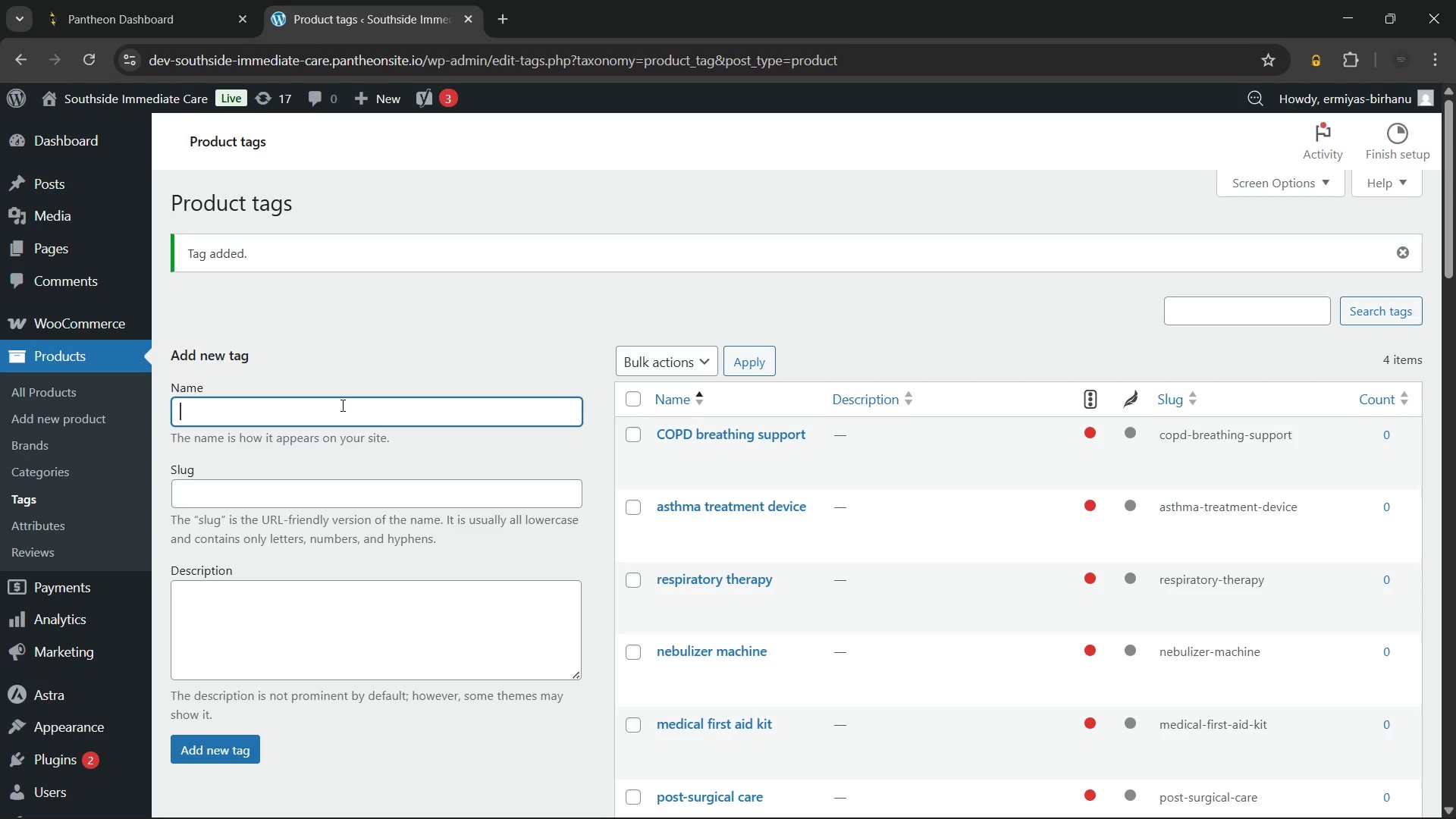 
type(home nebulizer system)
 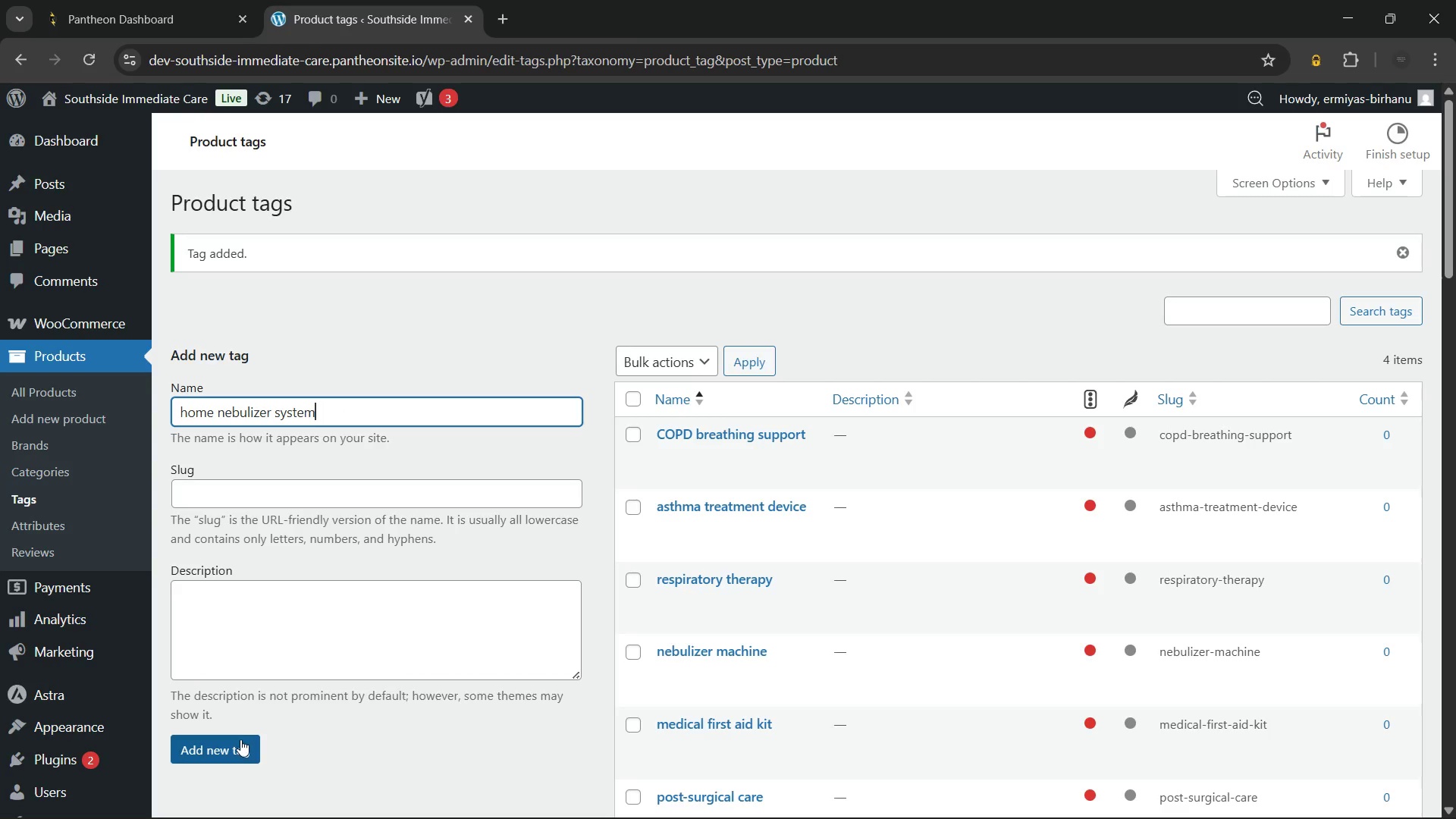 
left_click([240, 739])
 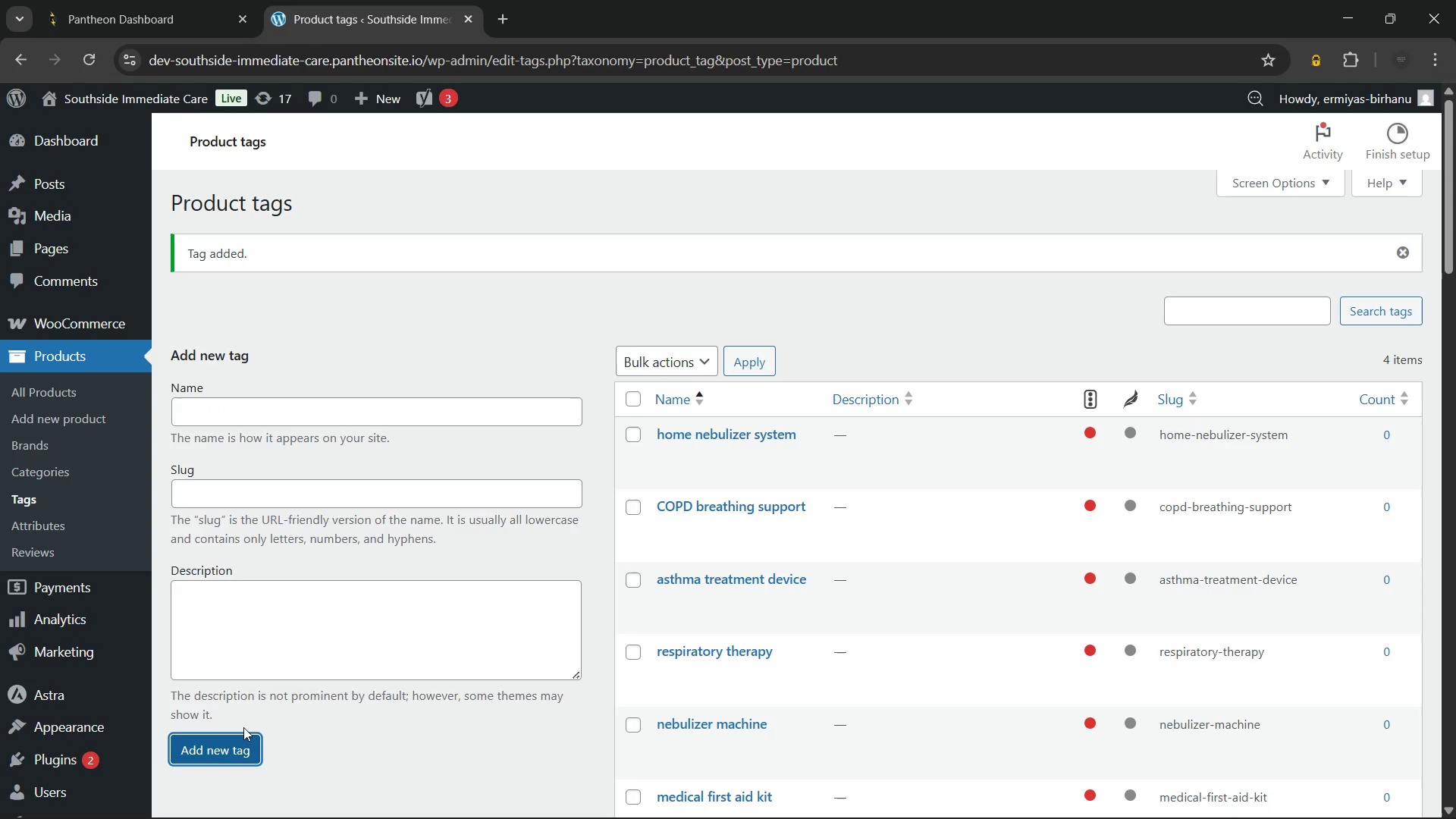 
wait(14.25)
 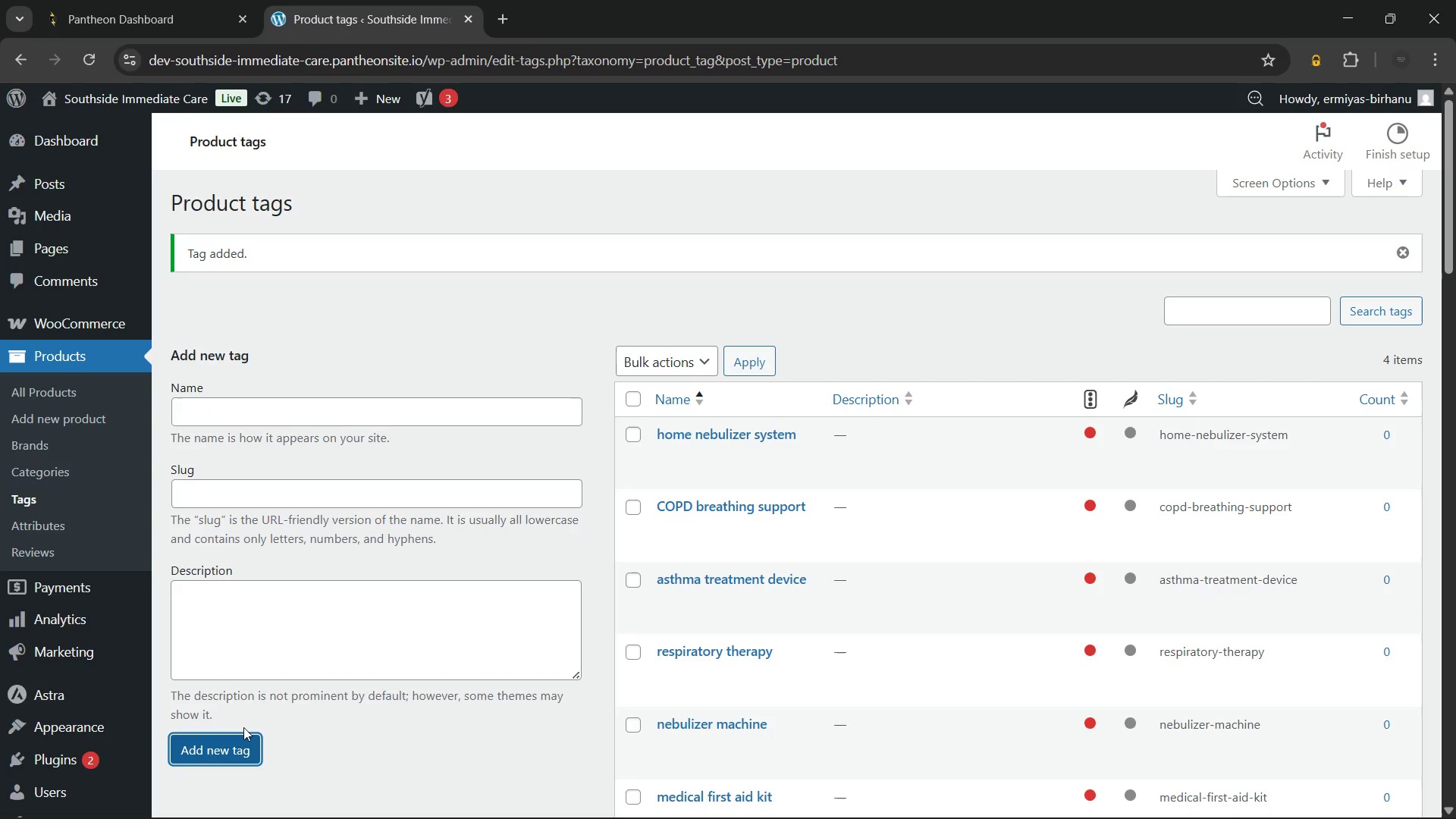 
left_click([312, 405])
 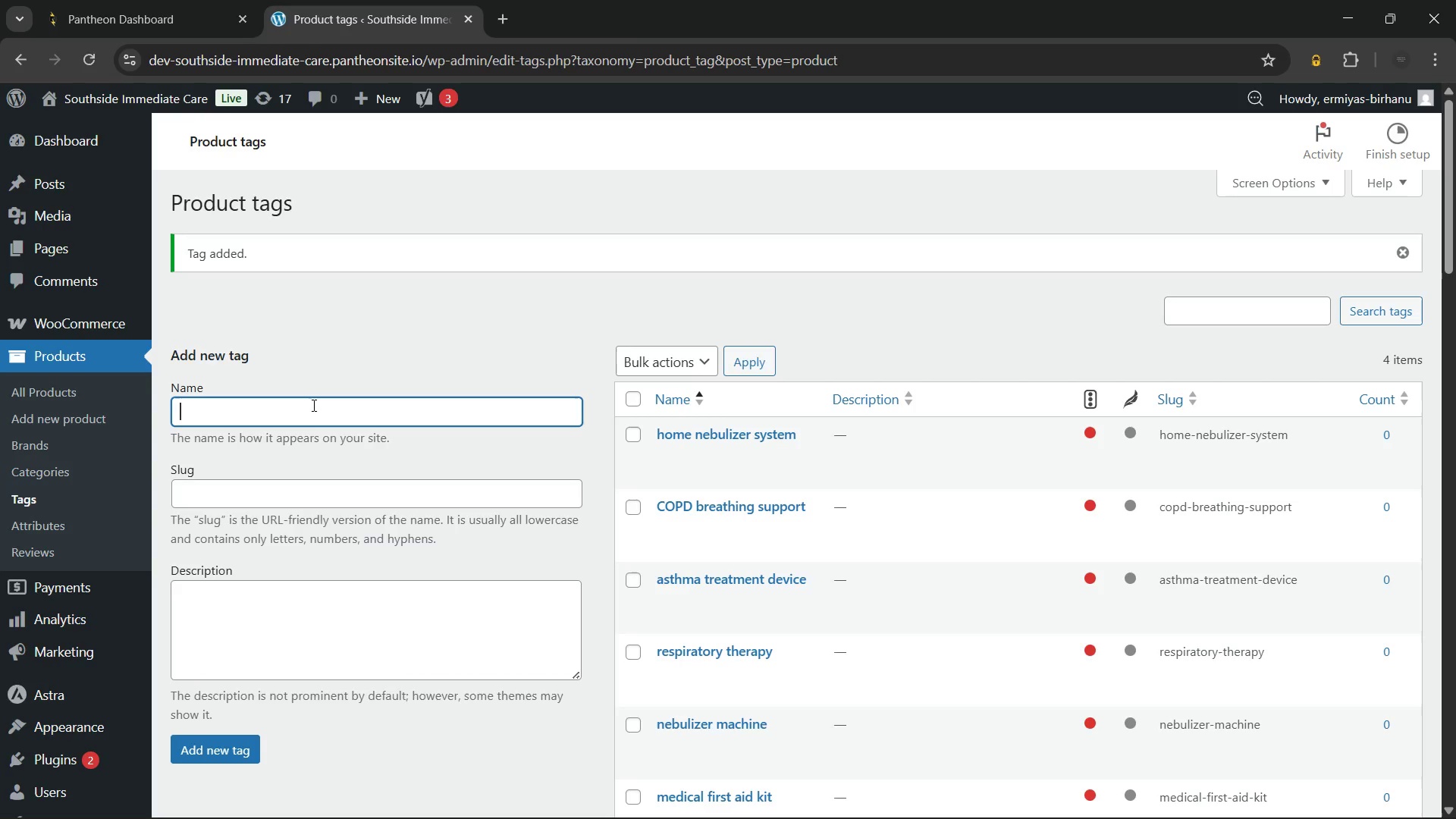 
wait(7.23)
 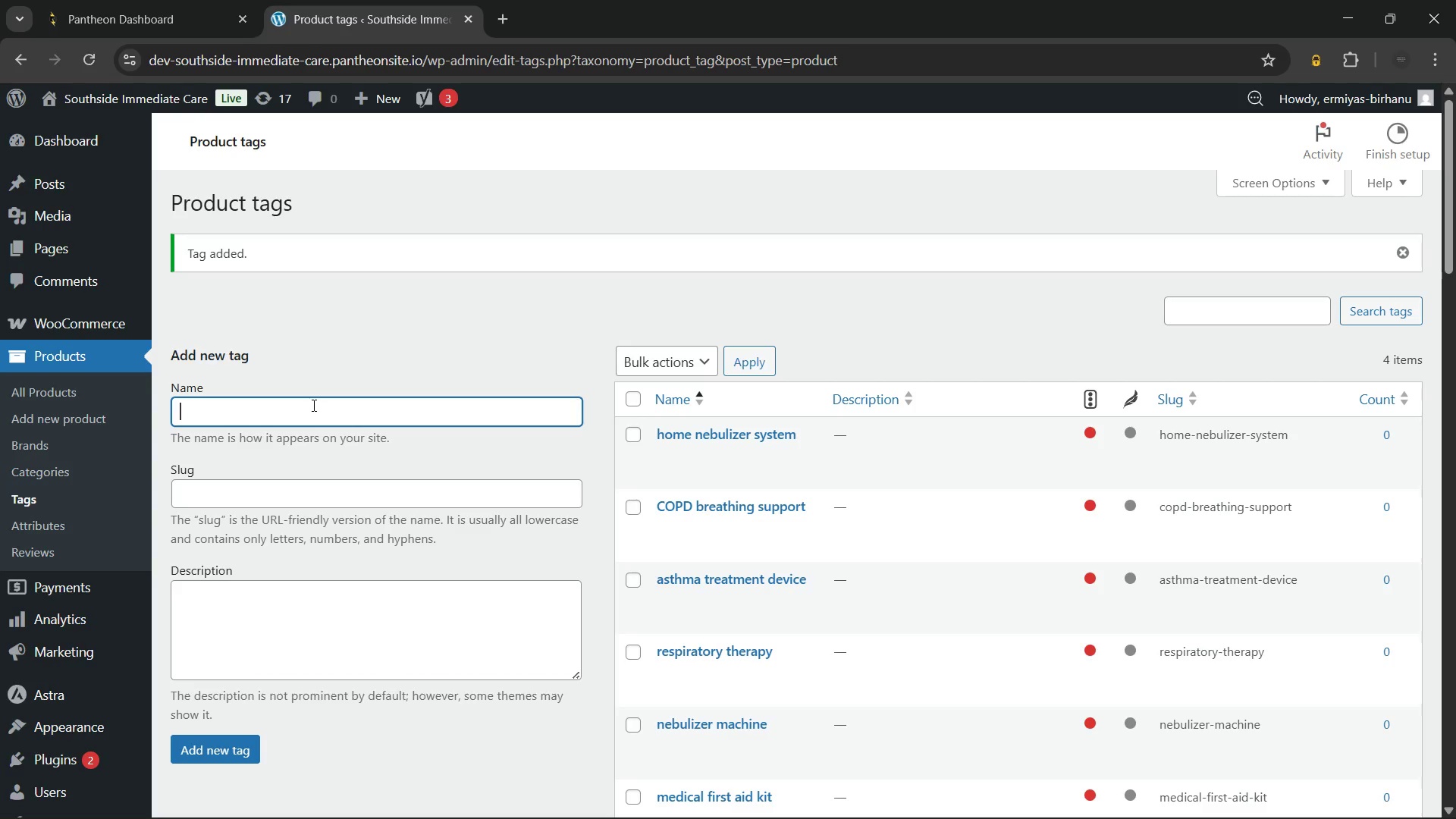 
type(wrist immobilization splint)
 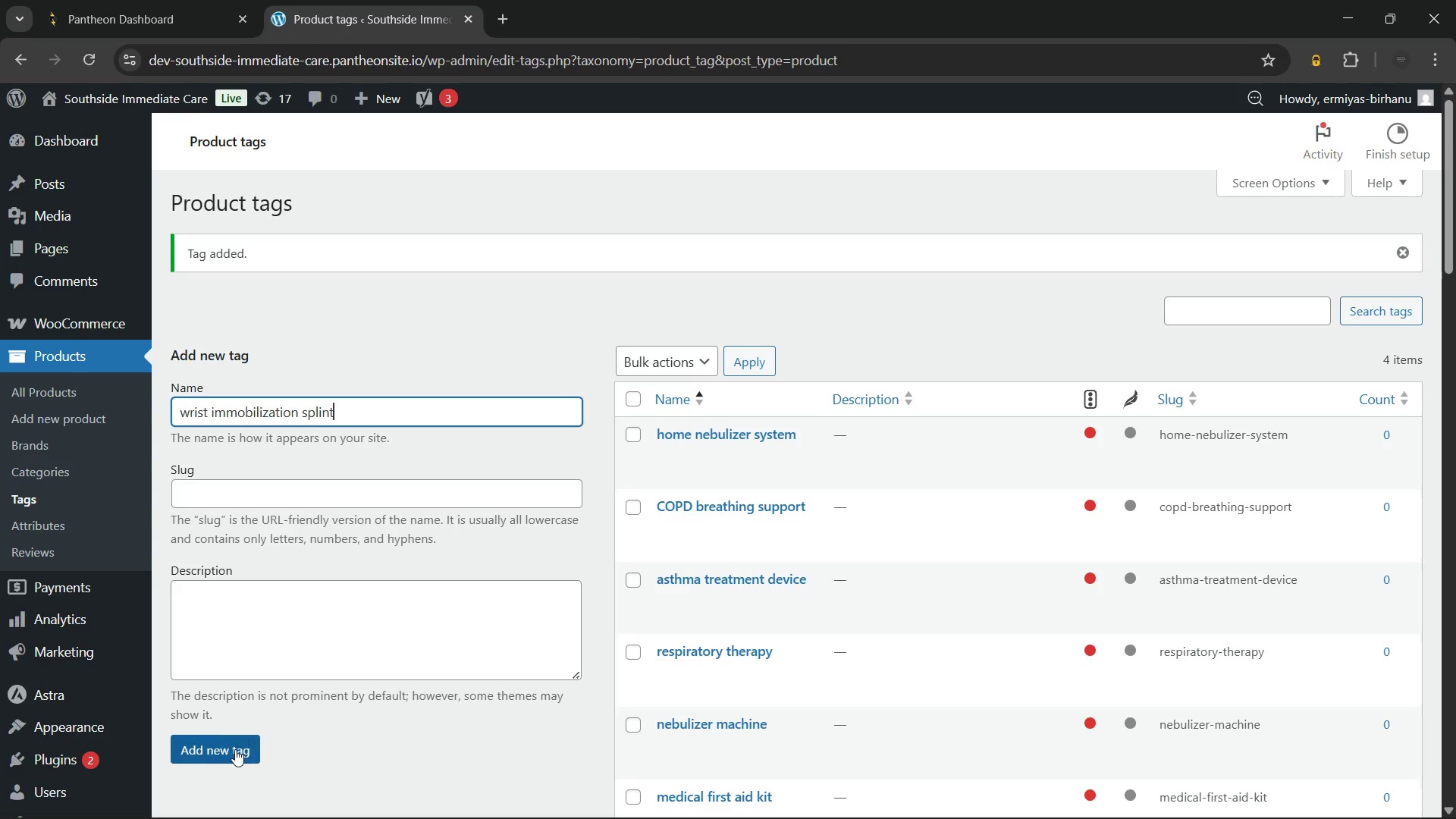 
left_click([235, 749])
 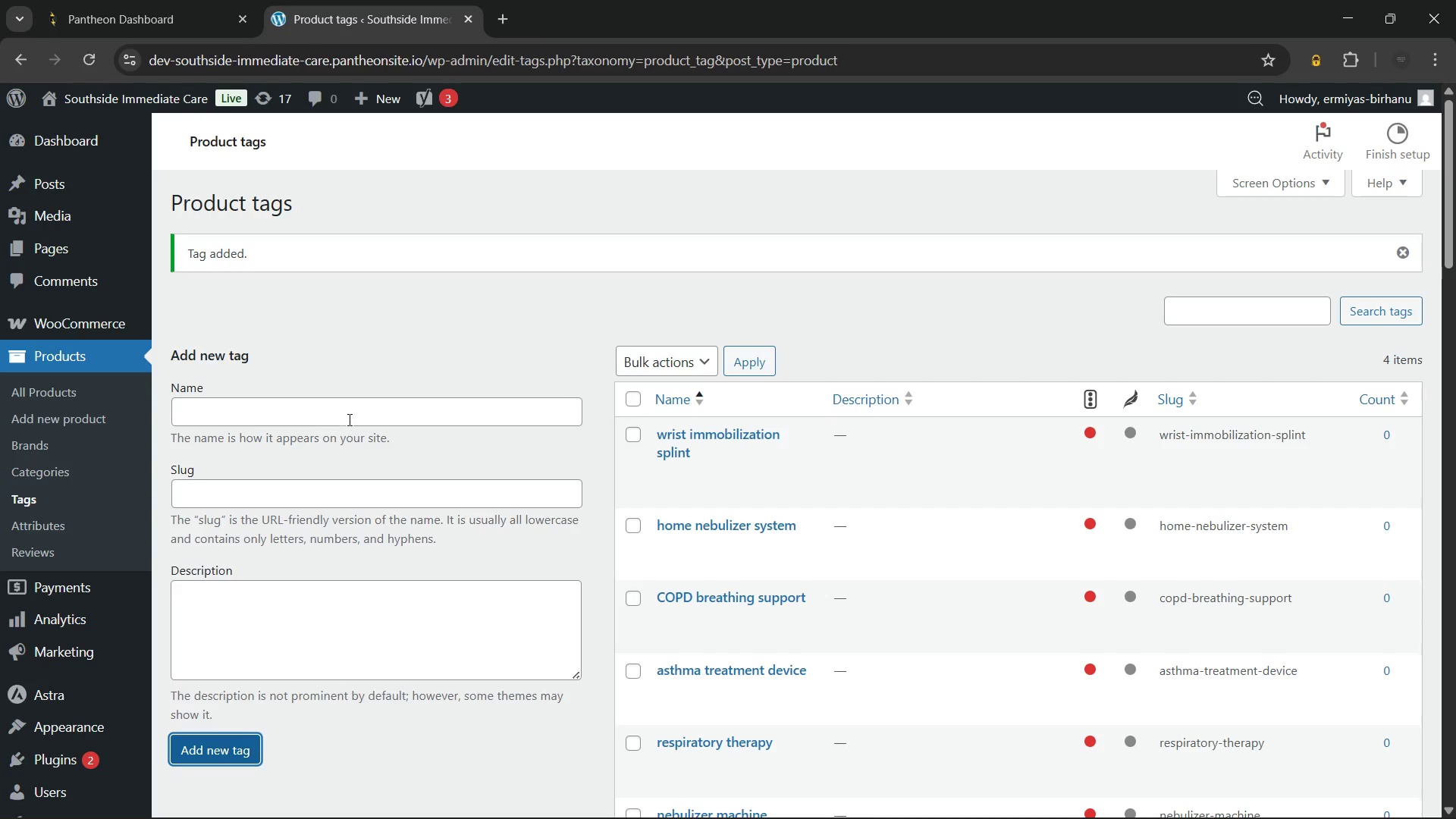 
left_click([348, 418])
 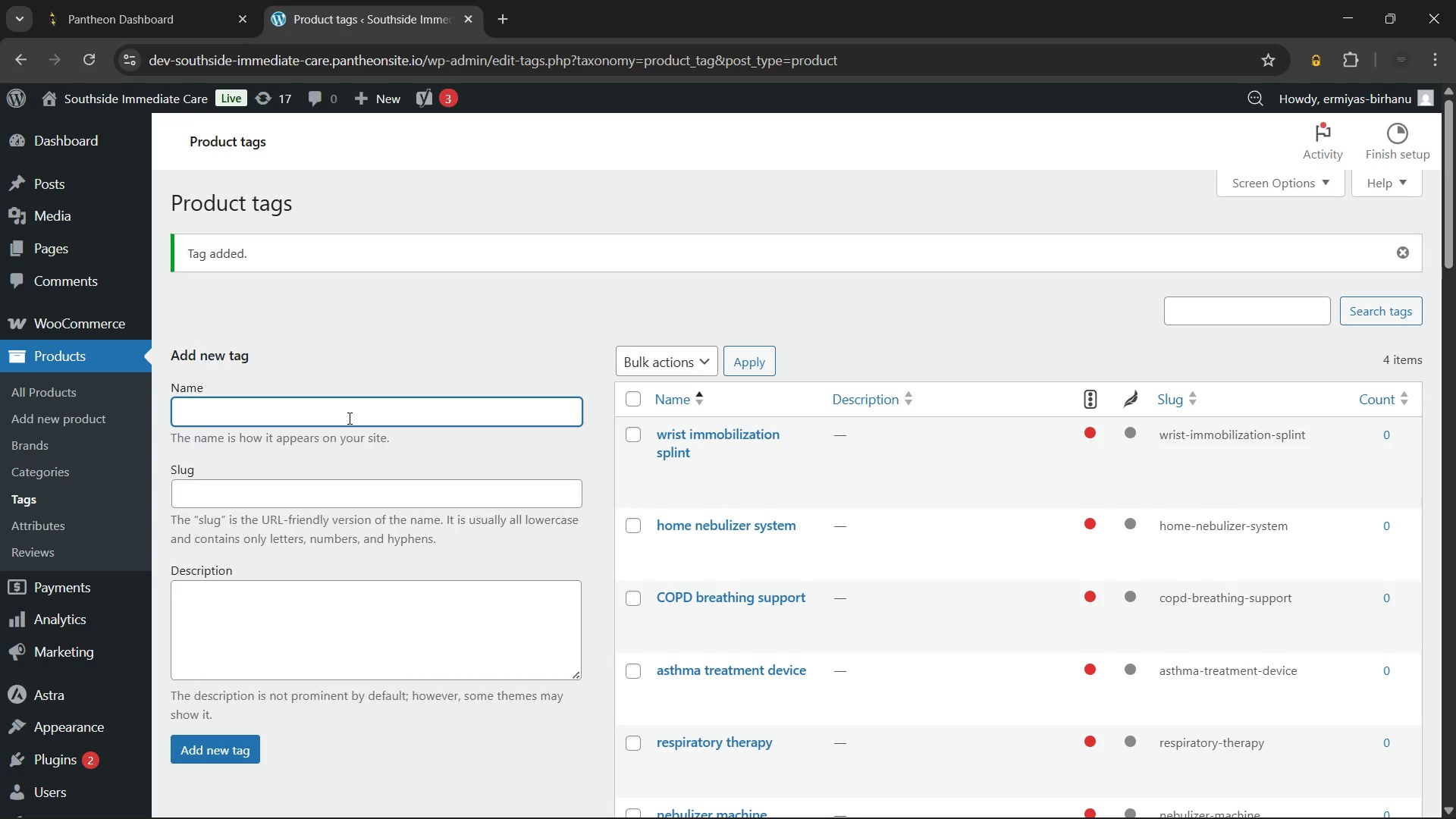 
wait(17.38)
 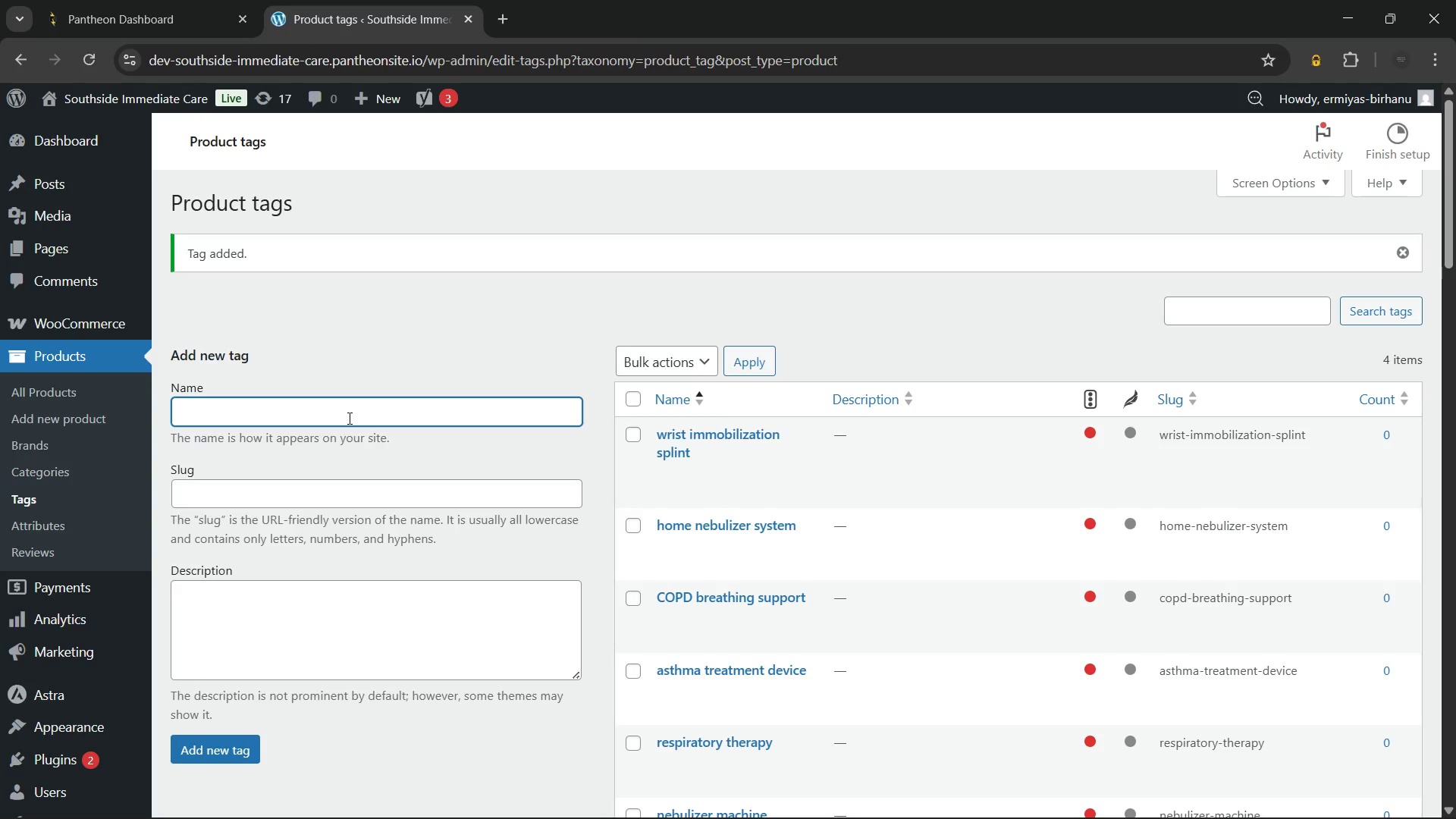 
type(carpal tunnel)
 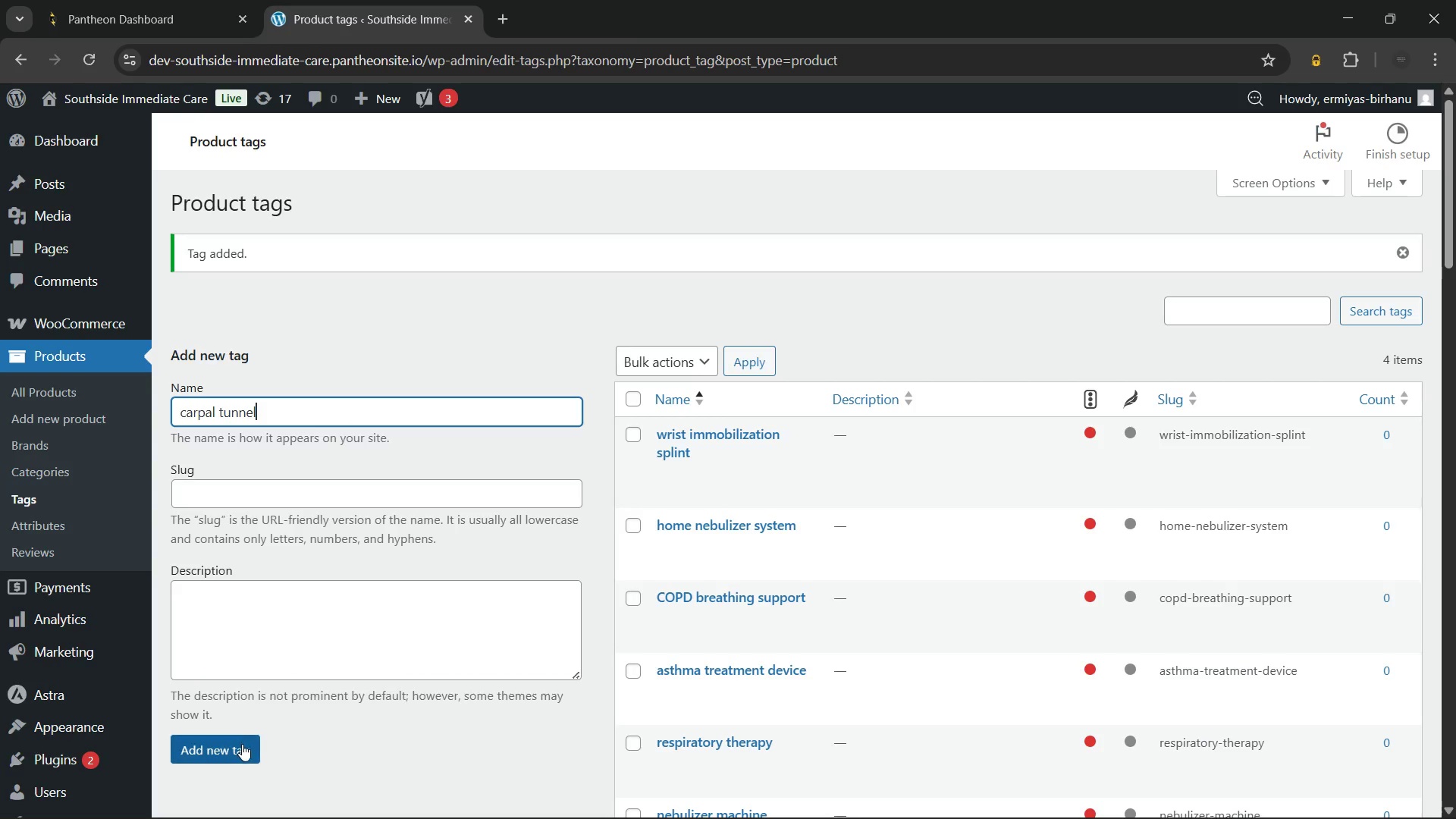 
left_click([242, 744])
 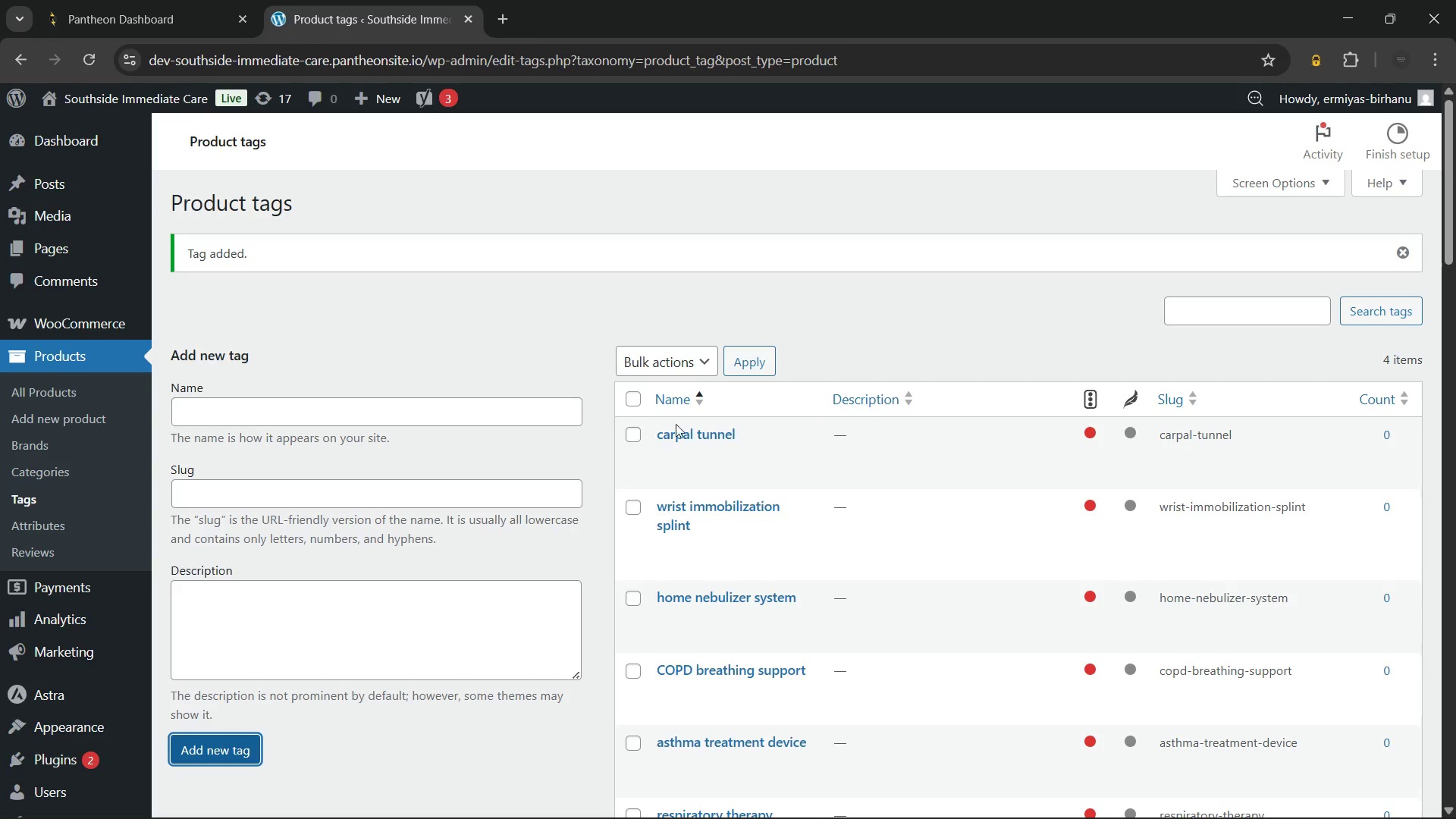 
left_click([700, 457])
 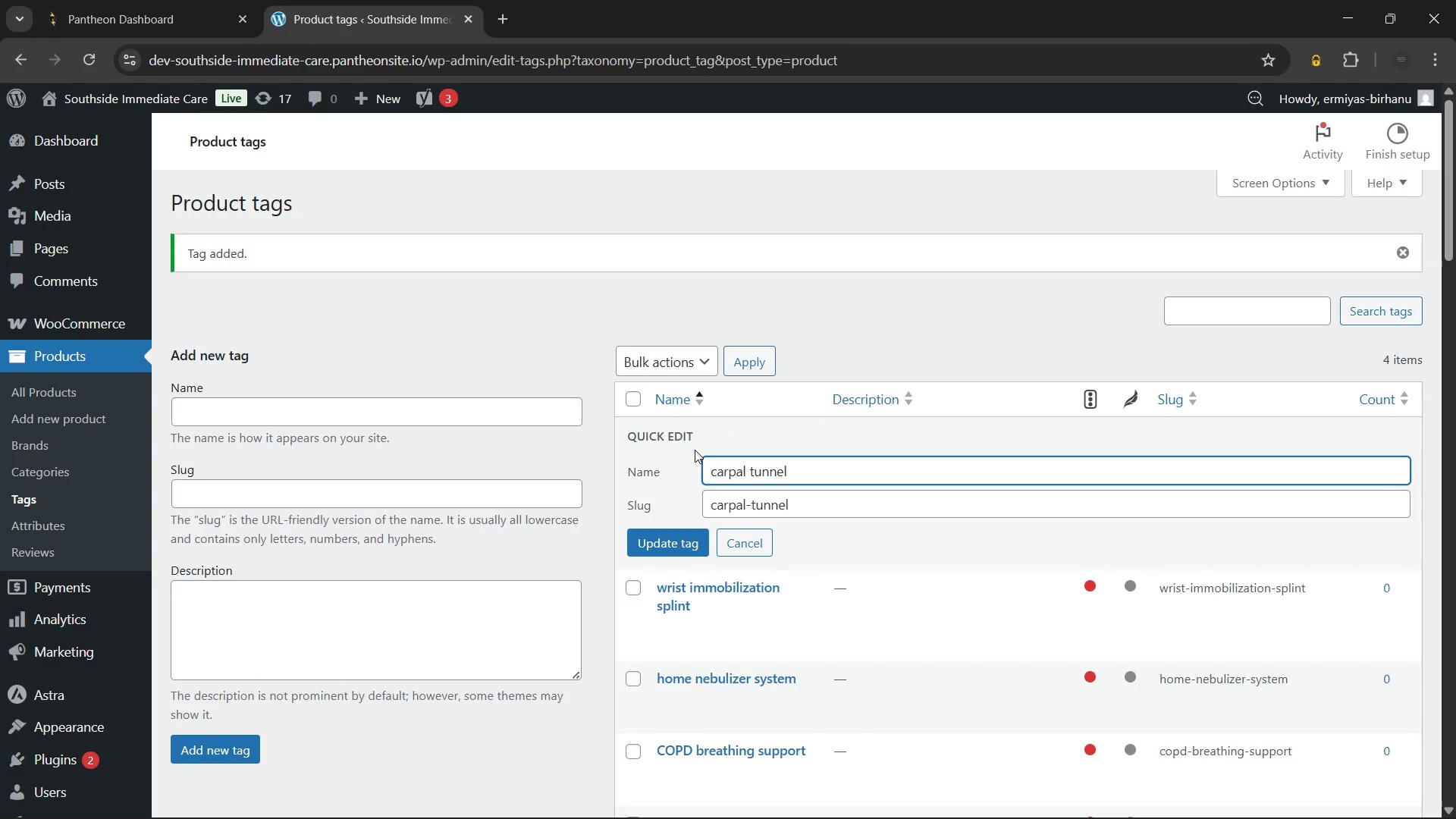 
type( support)
 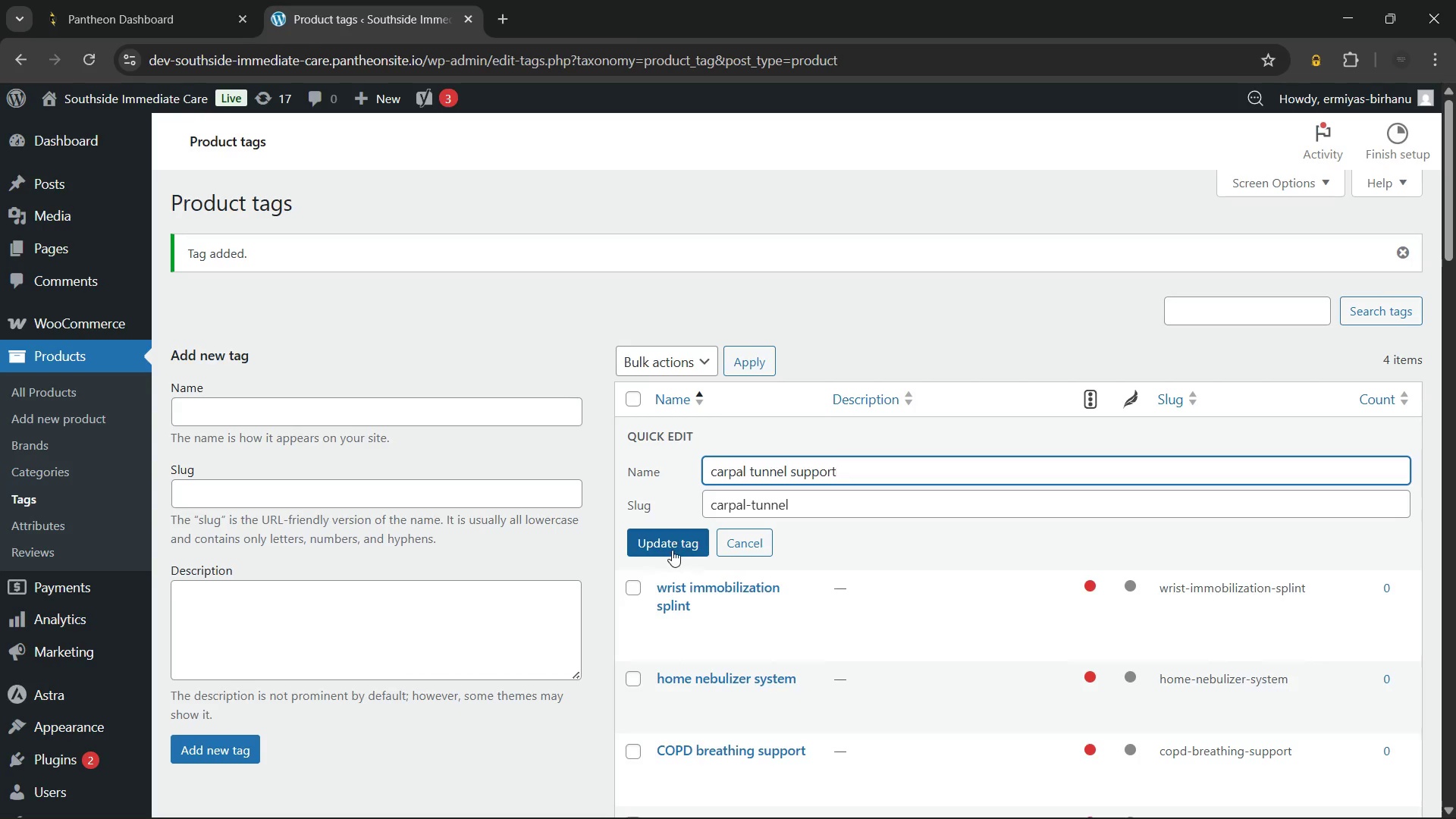 
left_click([672, 550])
 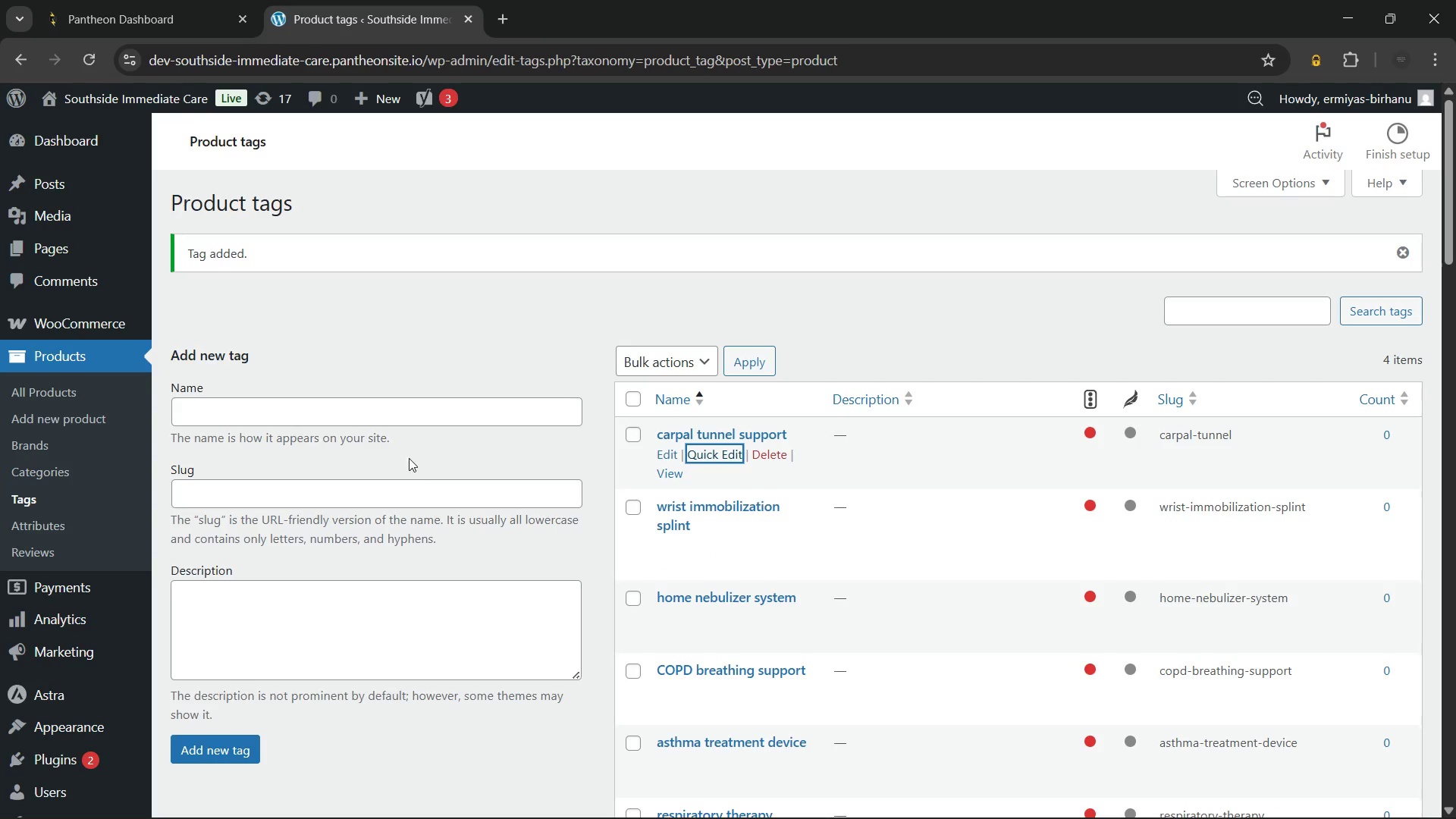 
left_click([389, 413])
 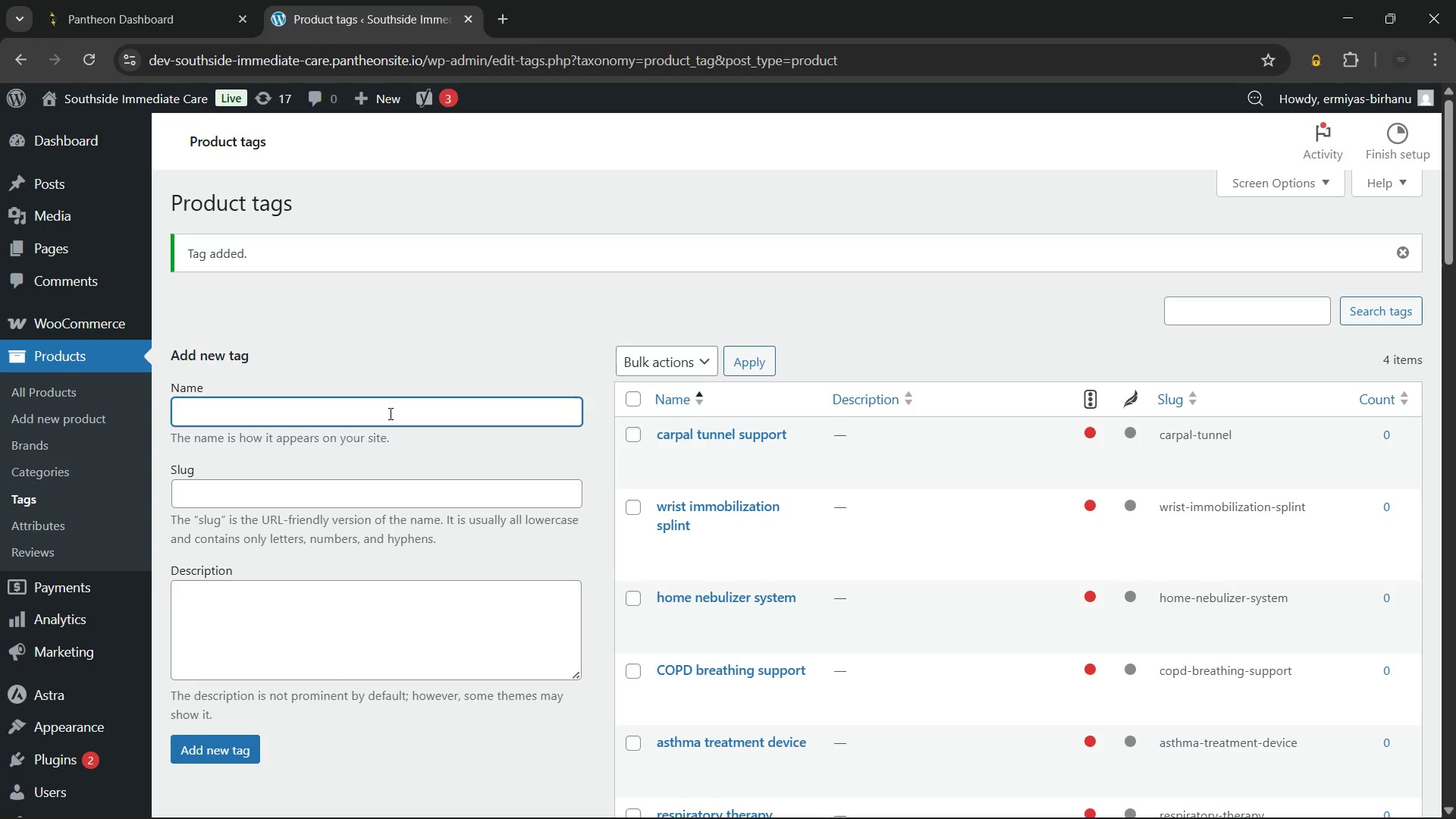 
type(wrist injury brace)
 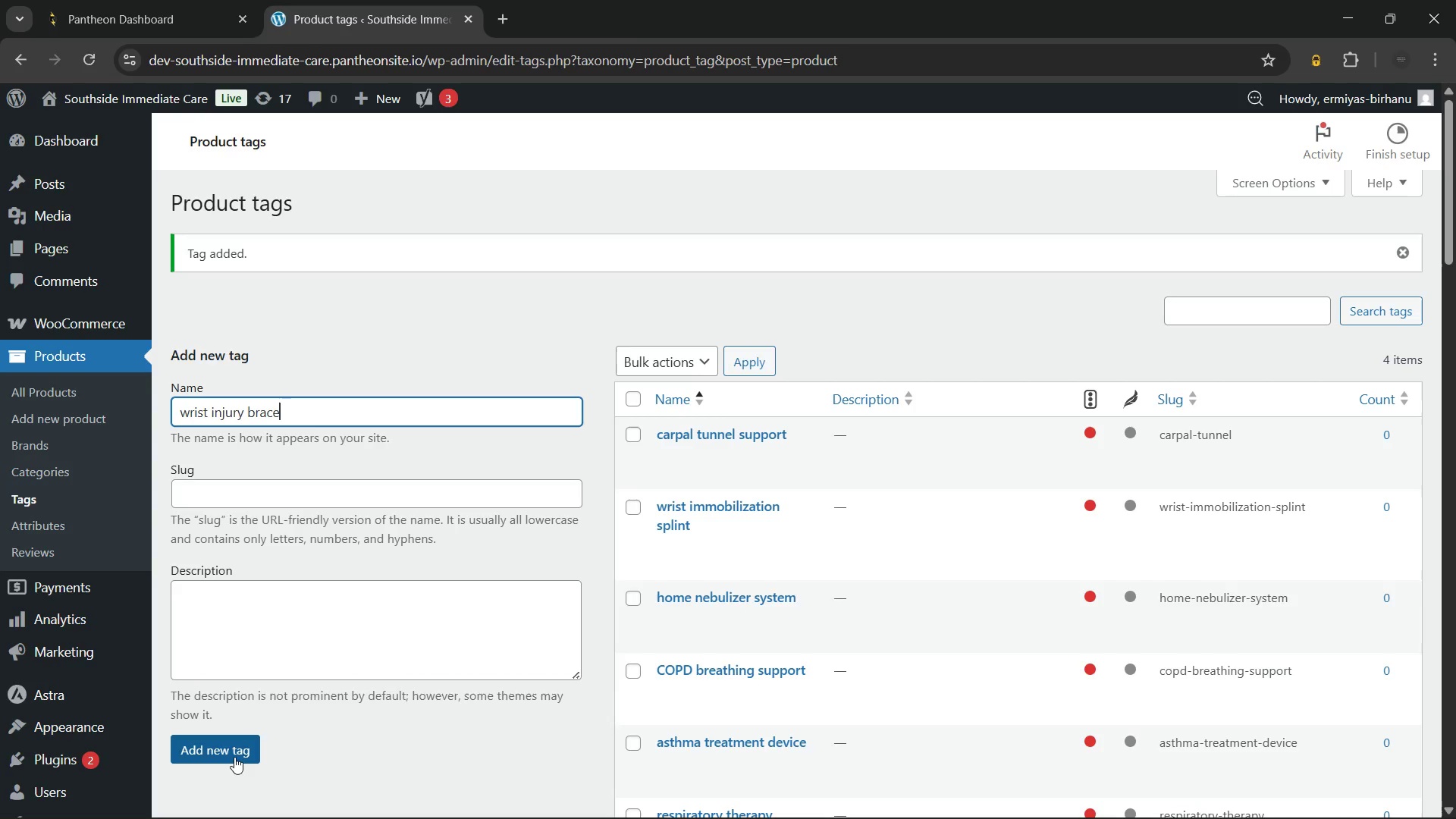 
left_click([234, 755])
 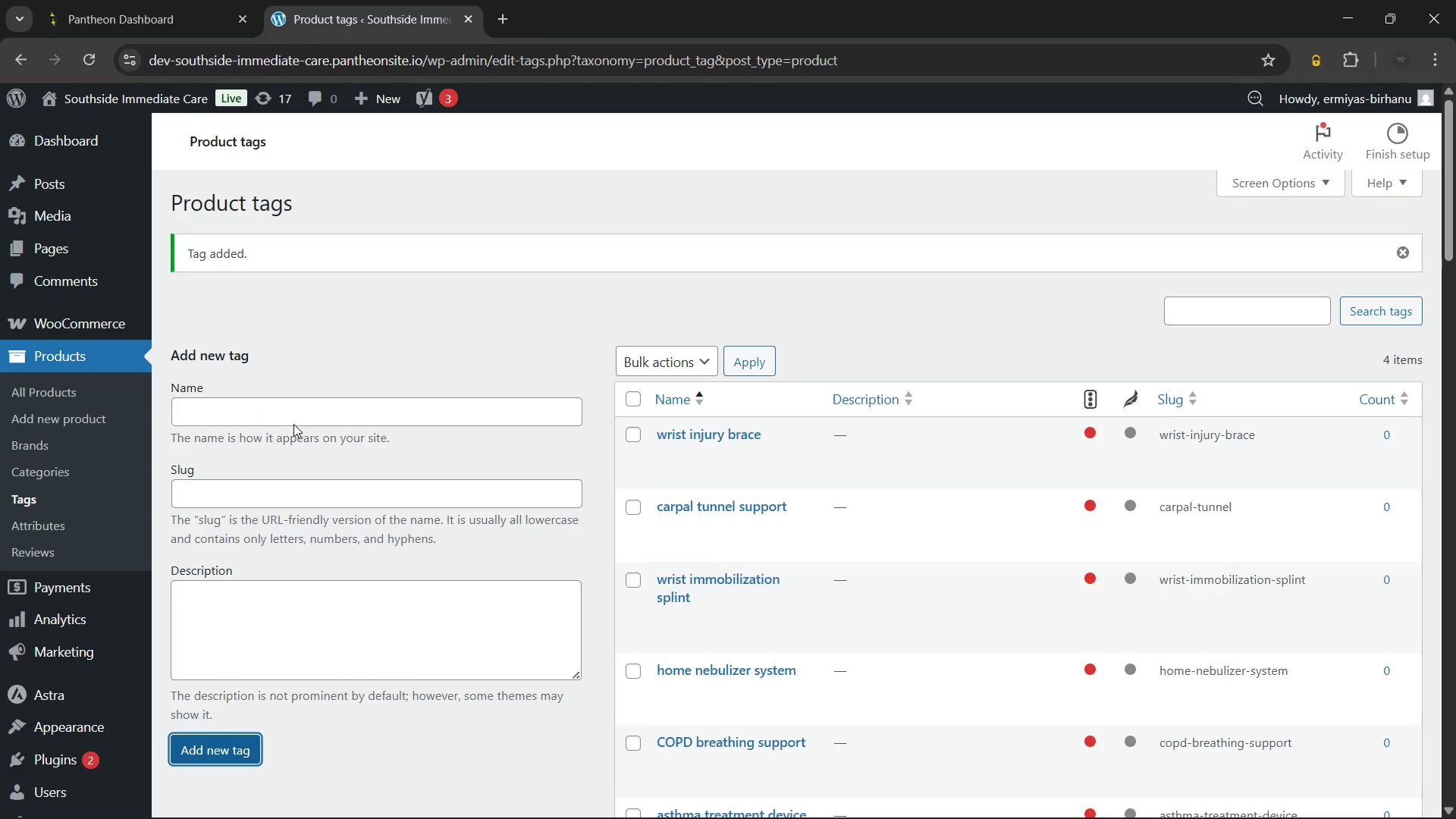 
left_click([304, 405])
 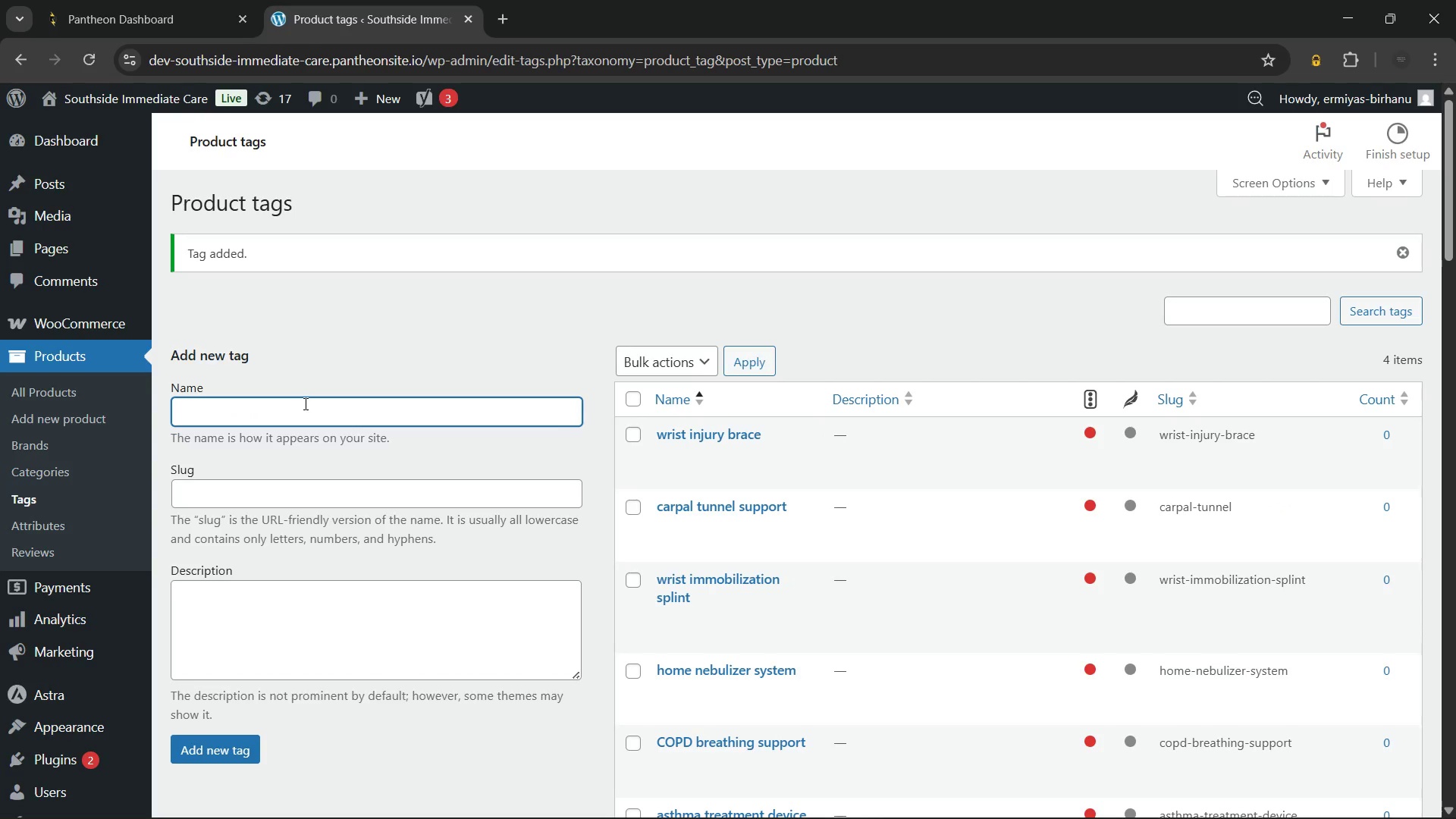 
type(orthopedic wrist support)
 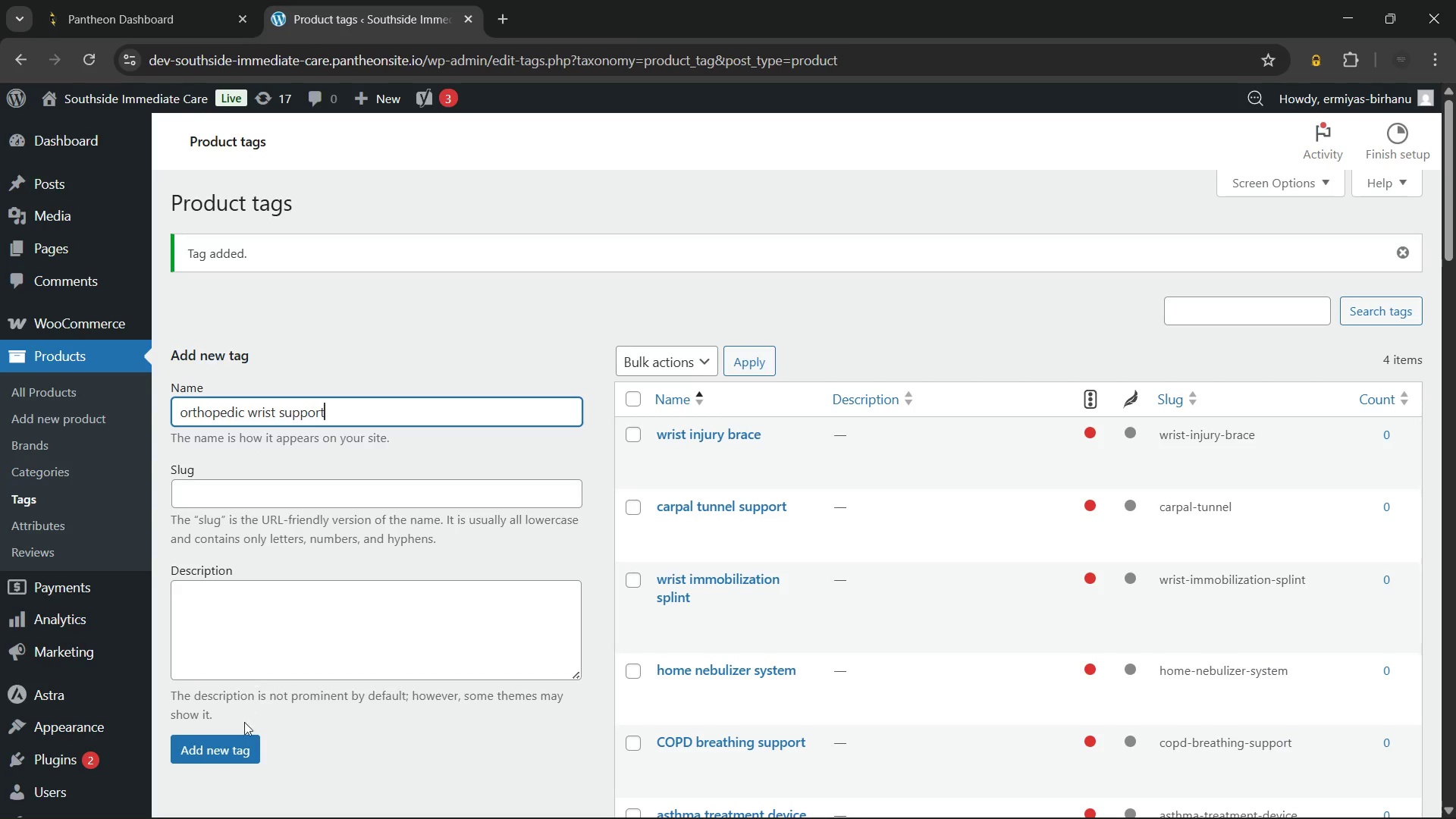 
left_click([240, 743])
 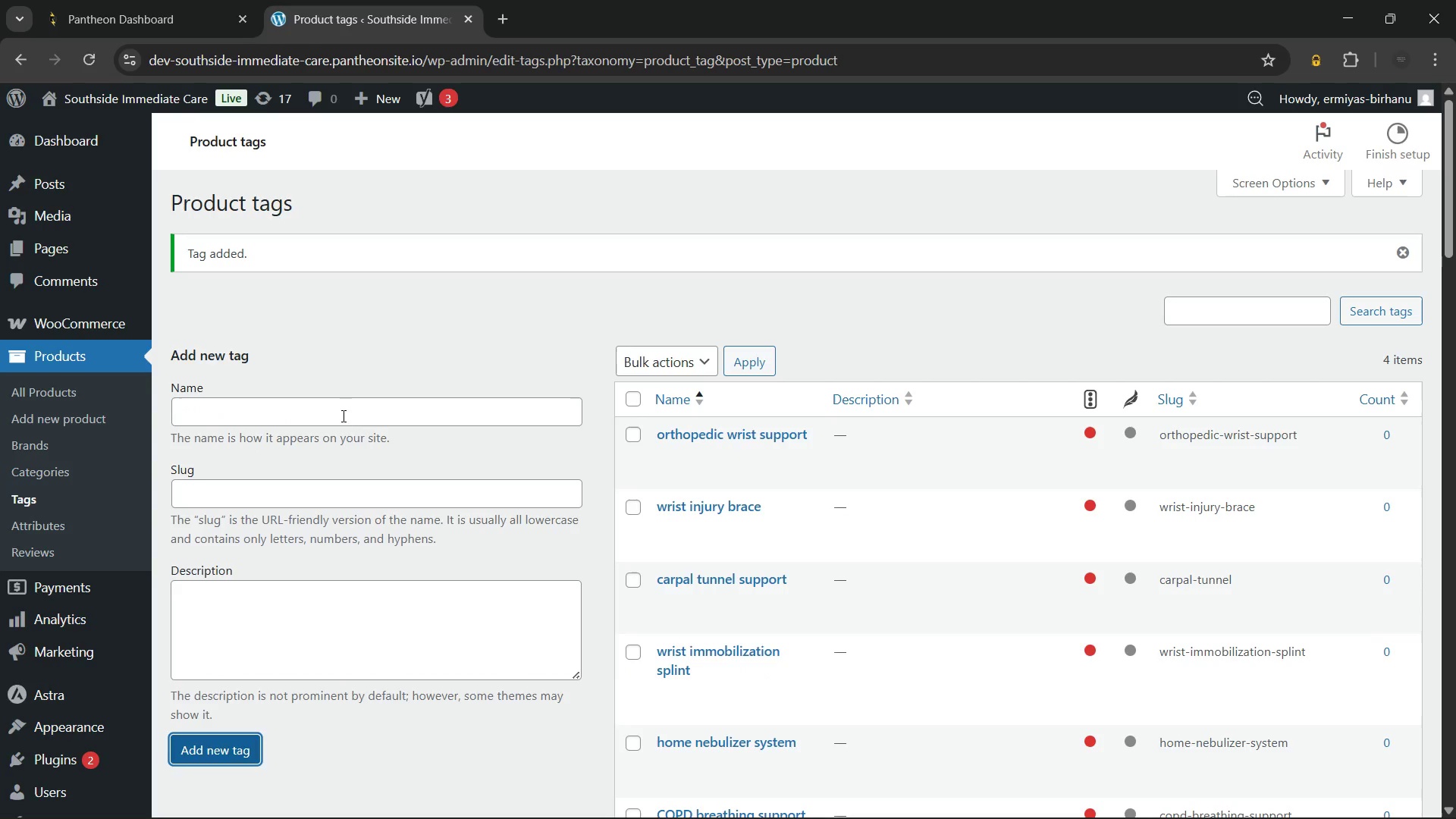 
left_click([342, 416])
 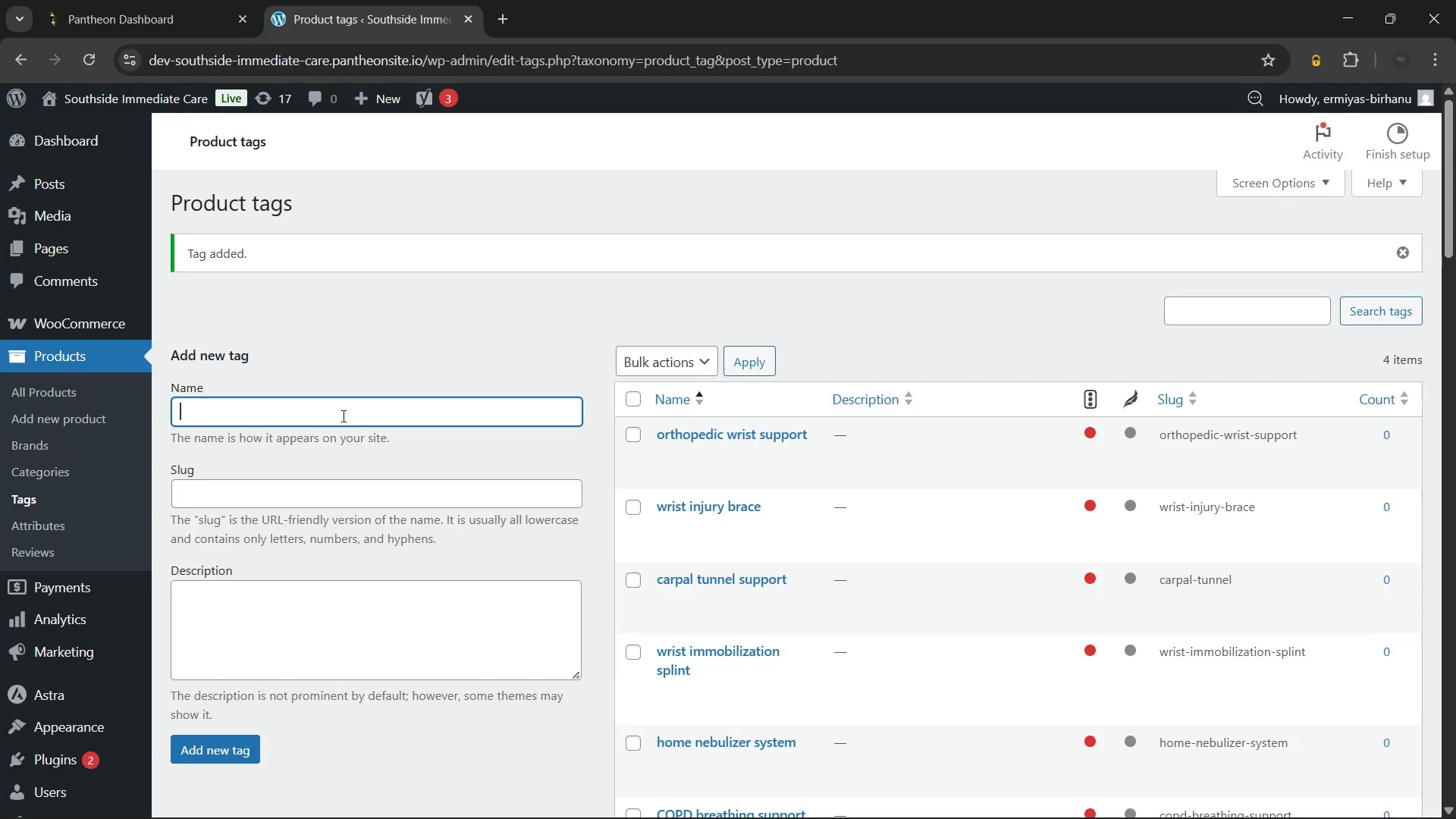 
type(hand stabilization brace)
 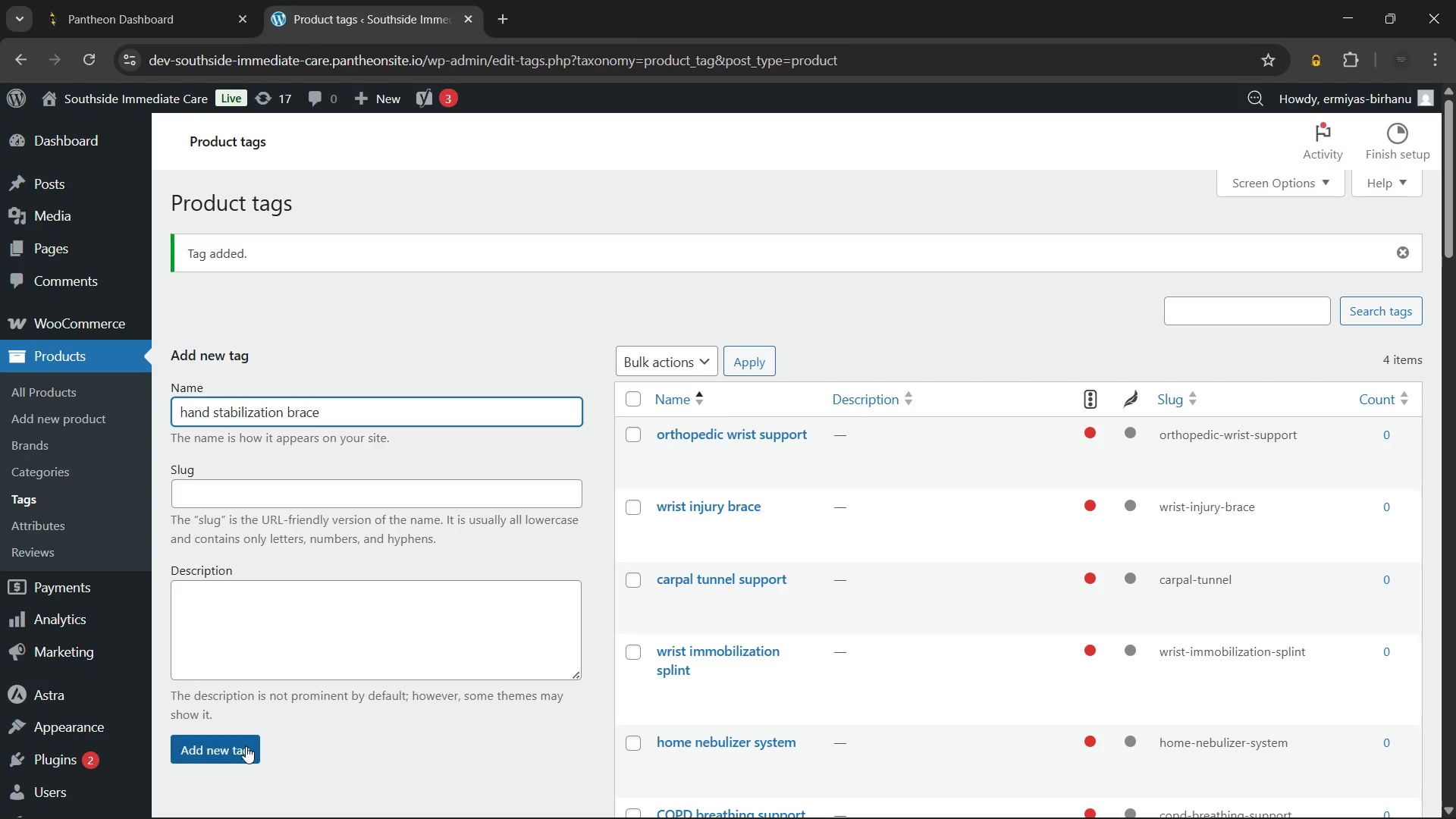 
left_click([245, 747])
 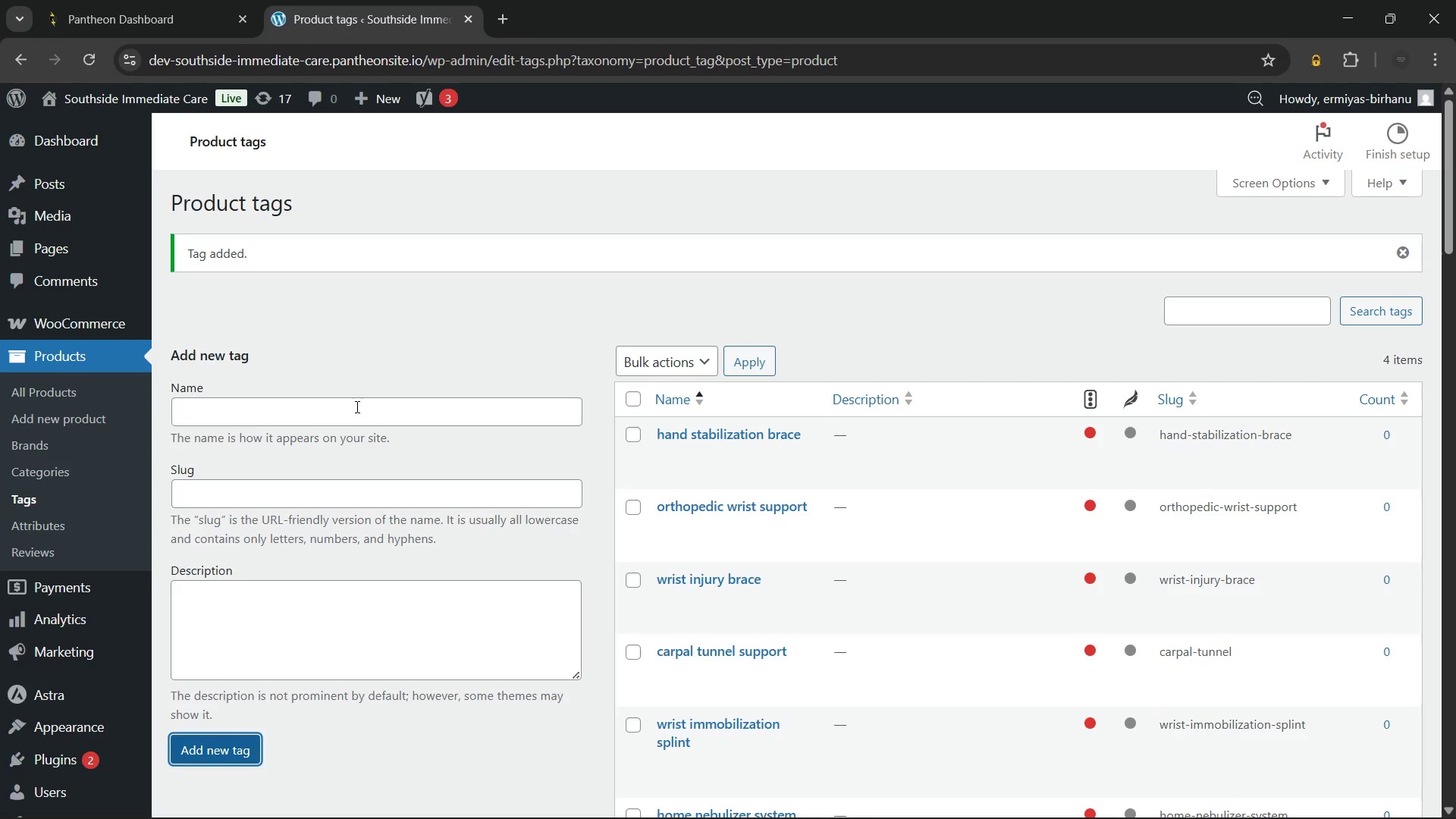 
wait(5.89)
 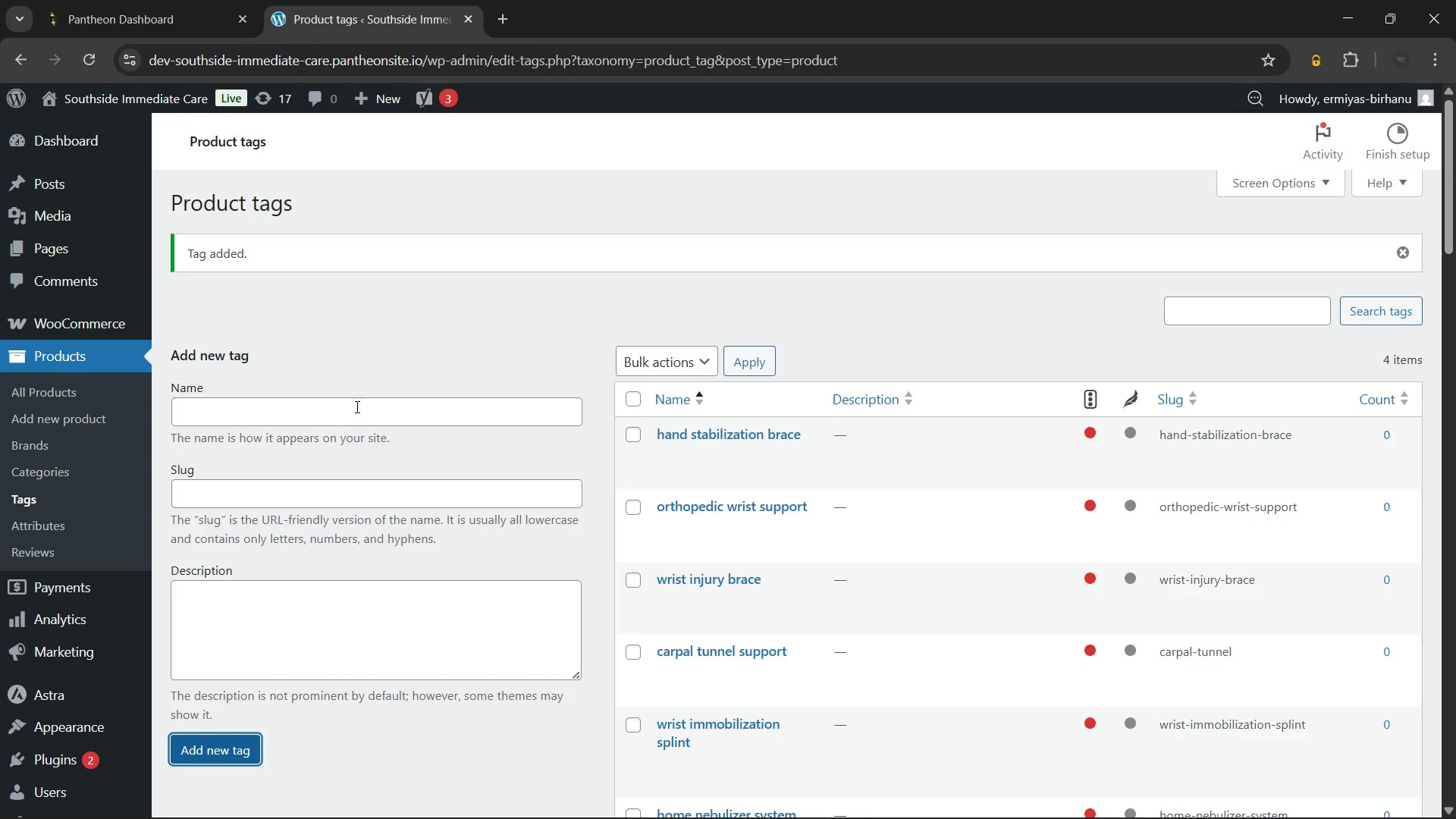 
left_click([356, 406])
 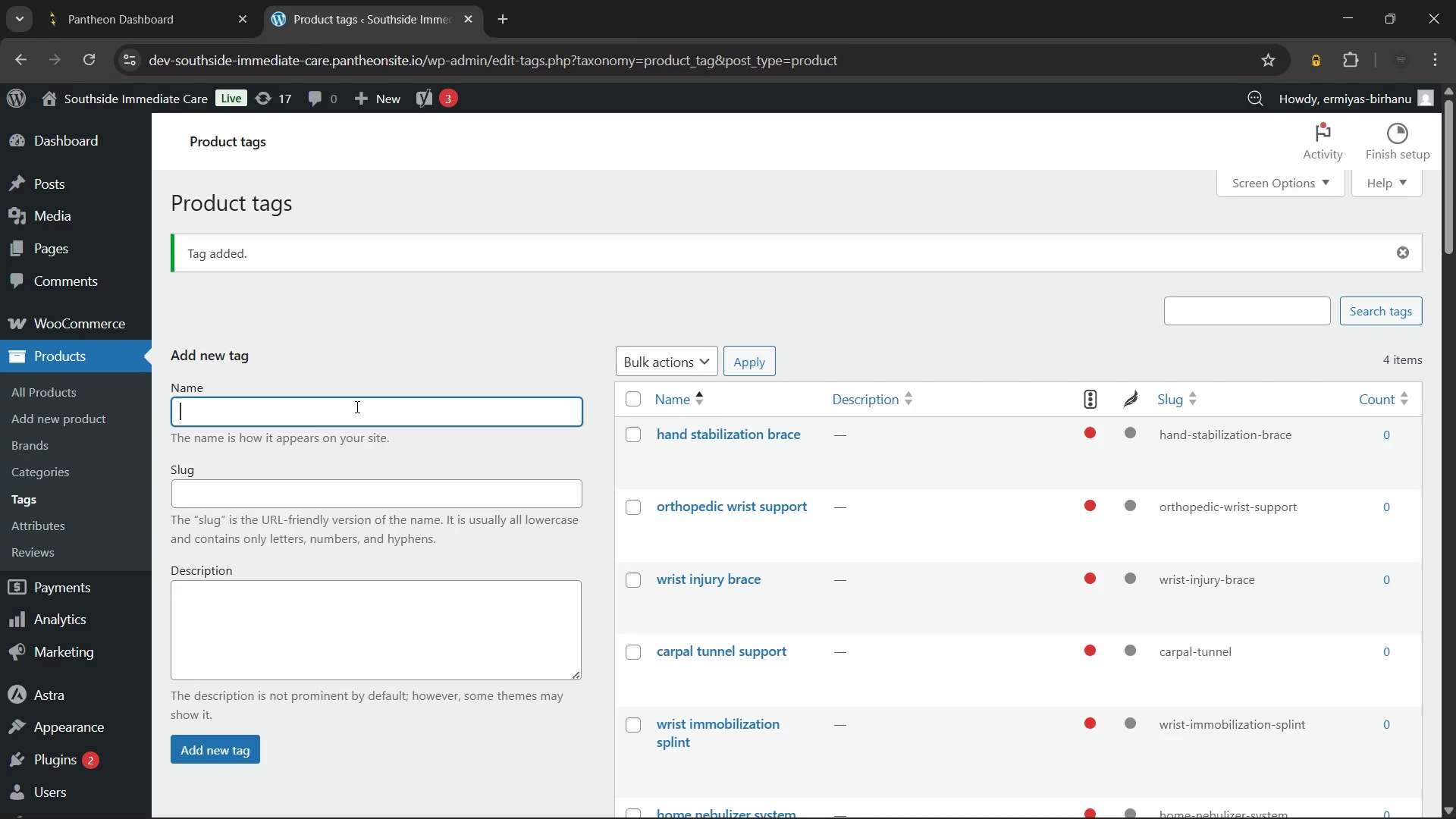 
wait(5.66)
 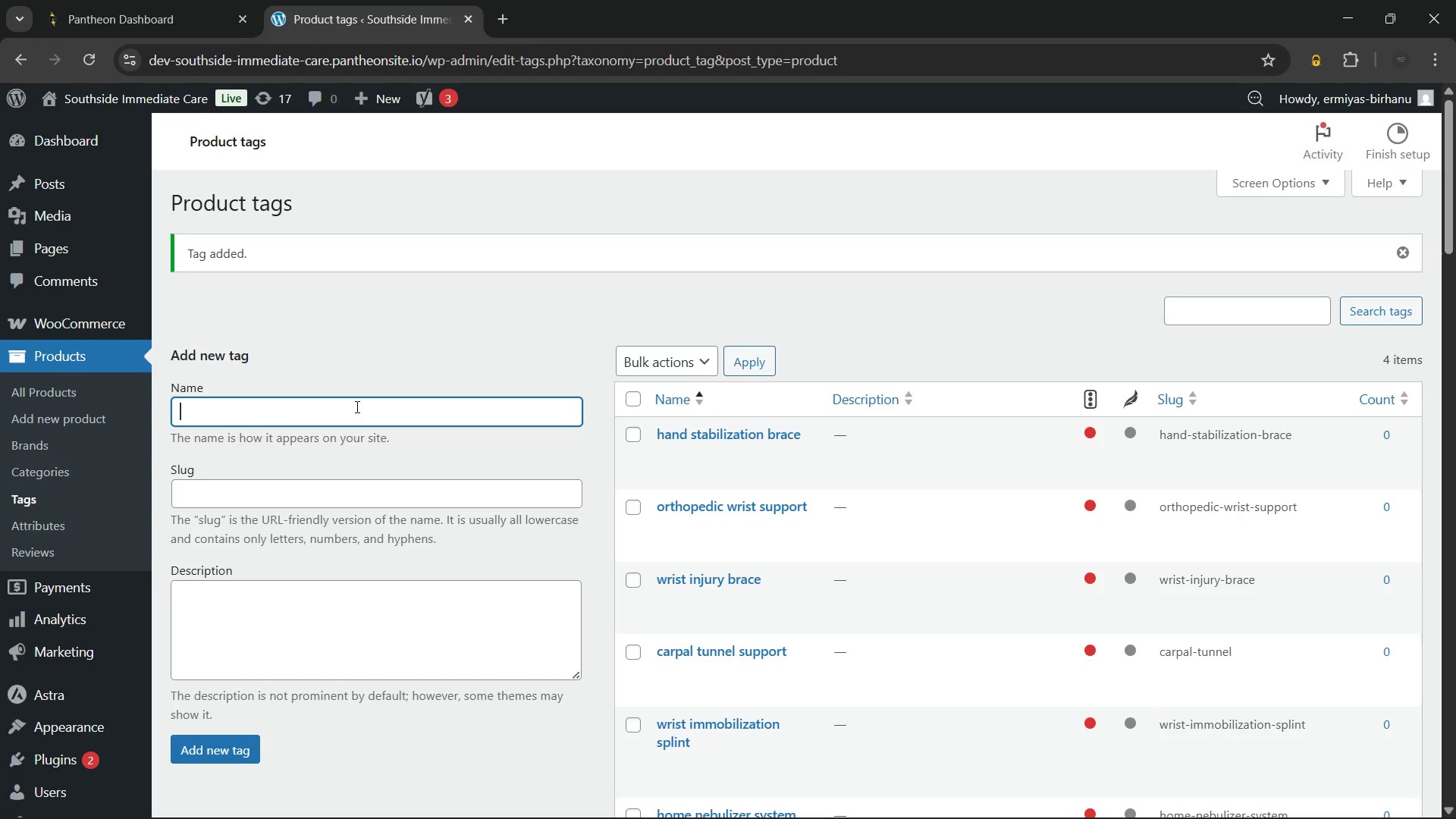 
type(infrared thermometer)
 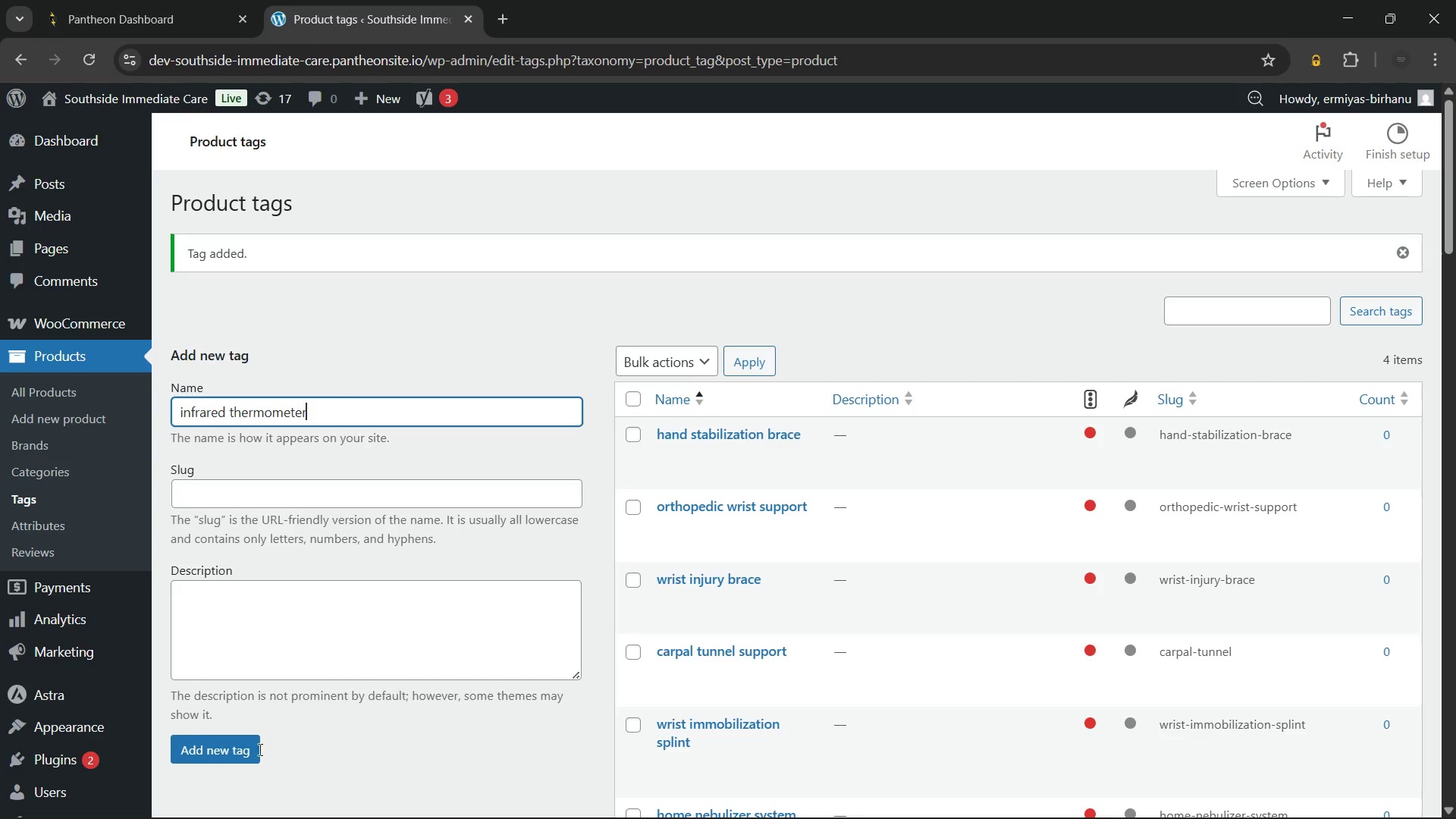 
left_click([232, 754])
 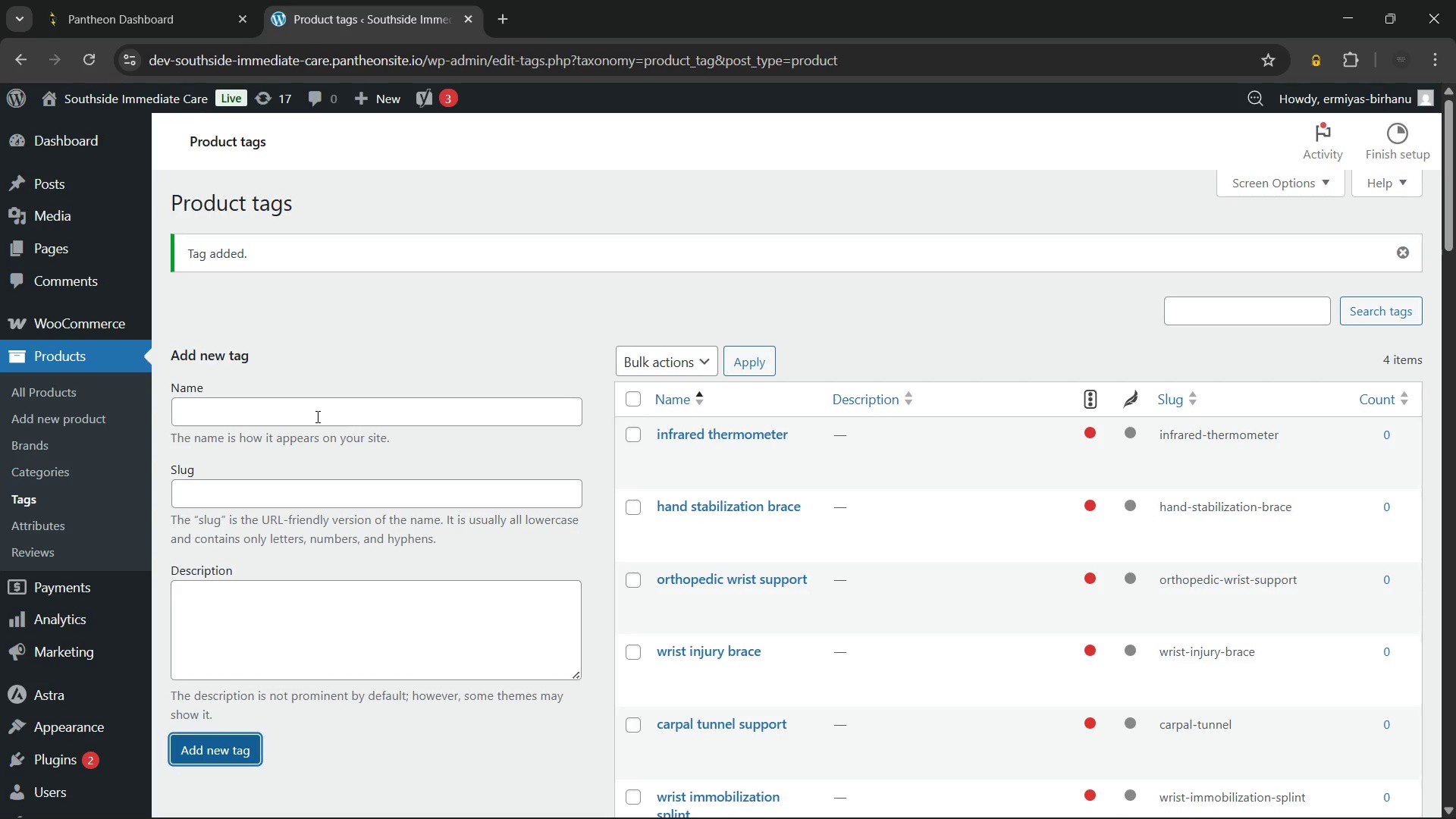 
left_click([316, 416])
 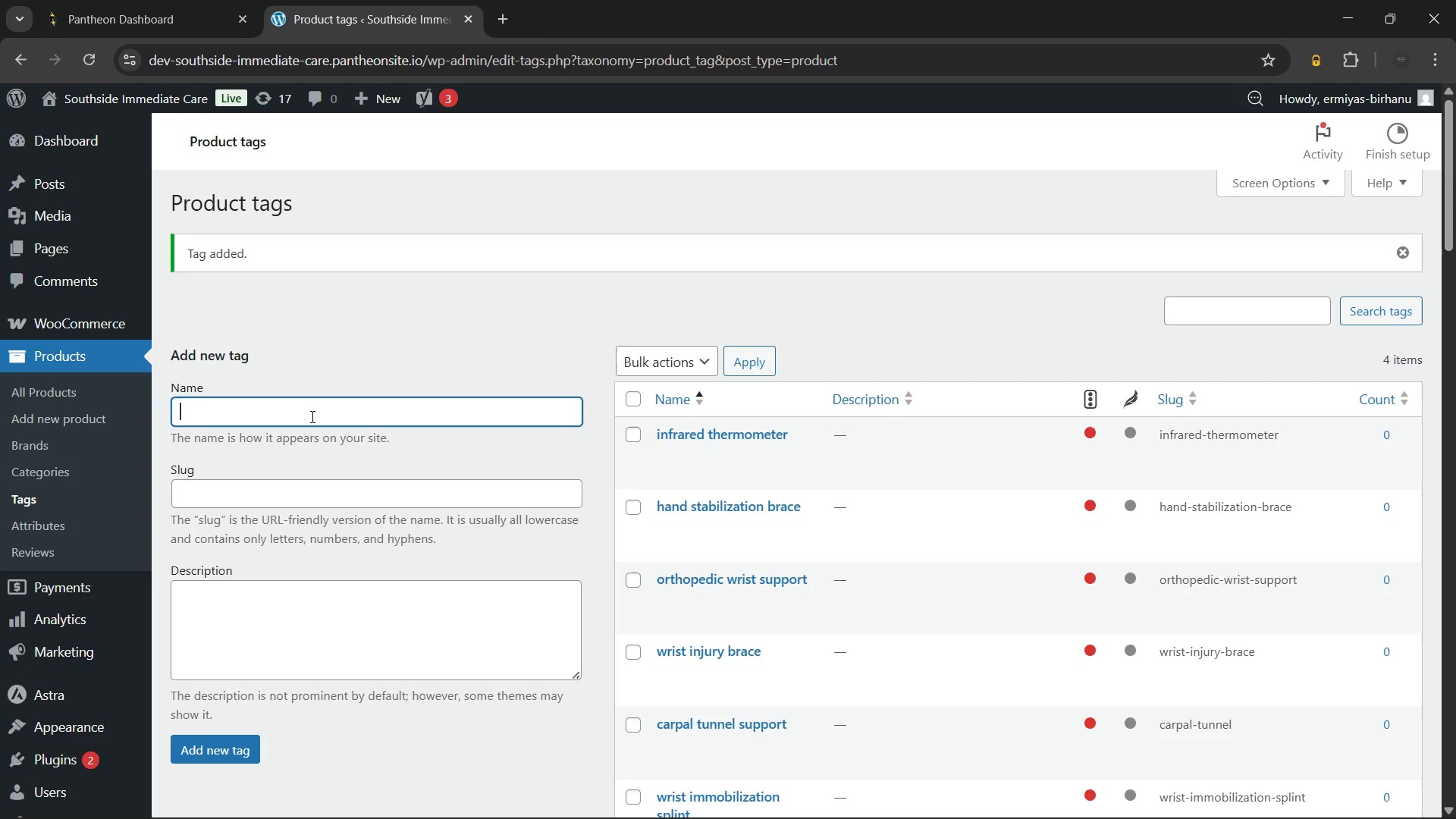 
type(no-touch thermometer)
 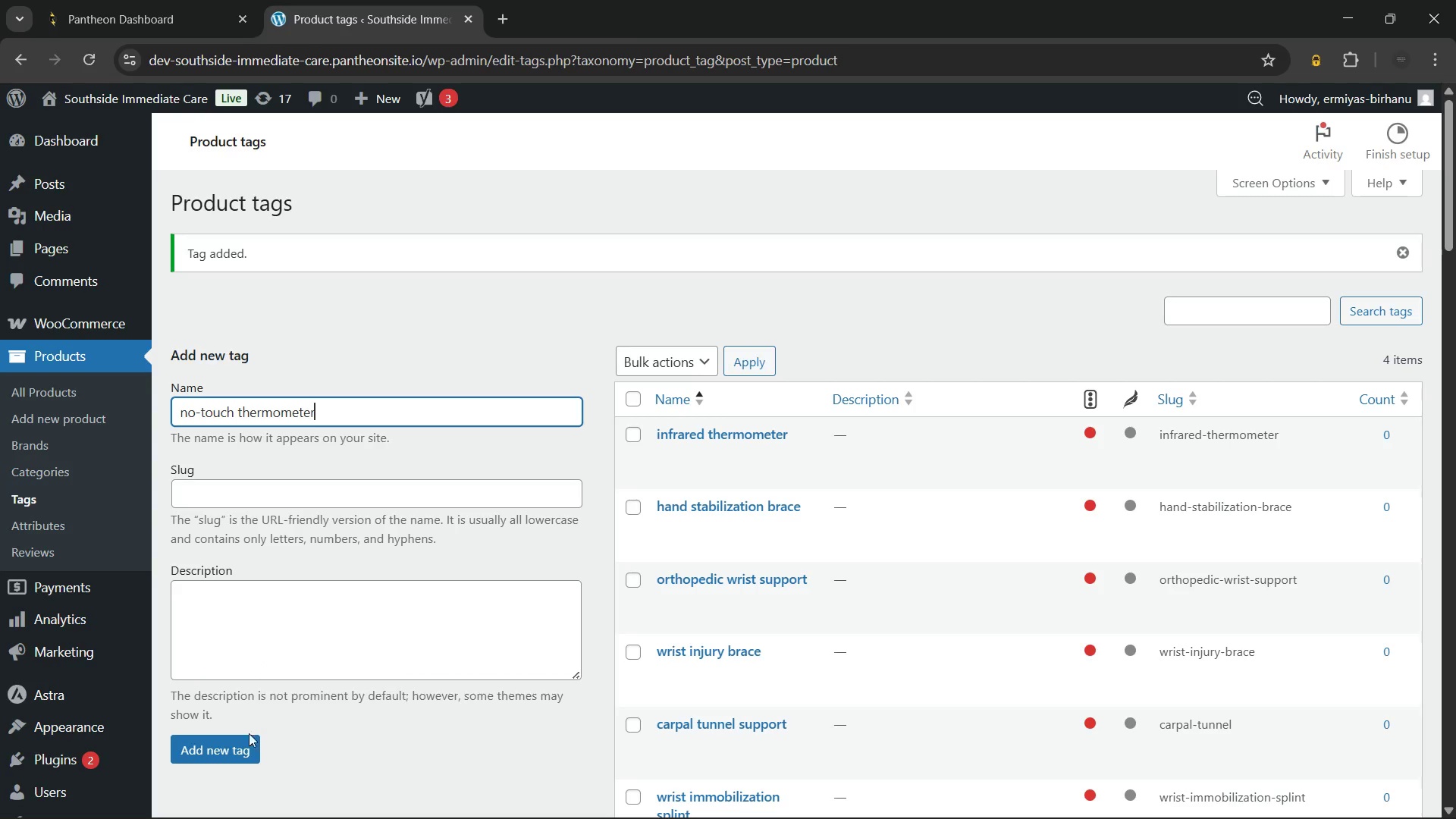 
left_click([245, 751])
 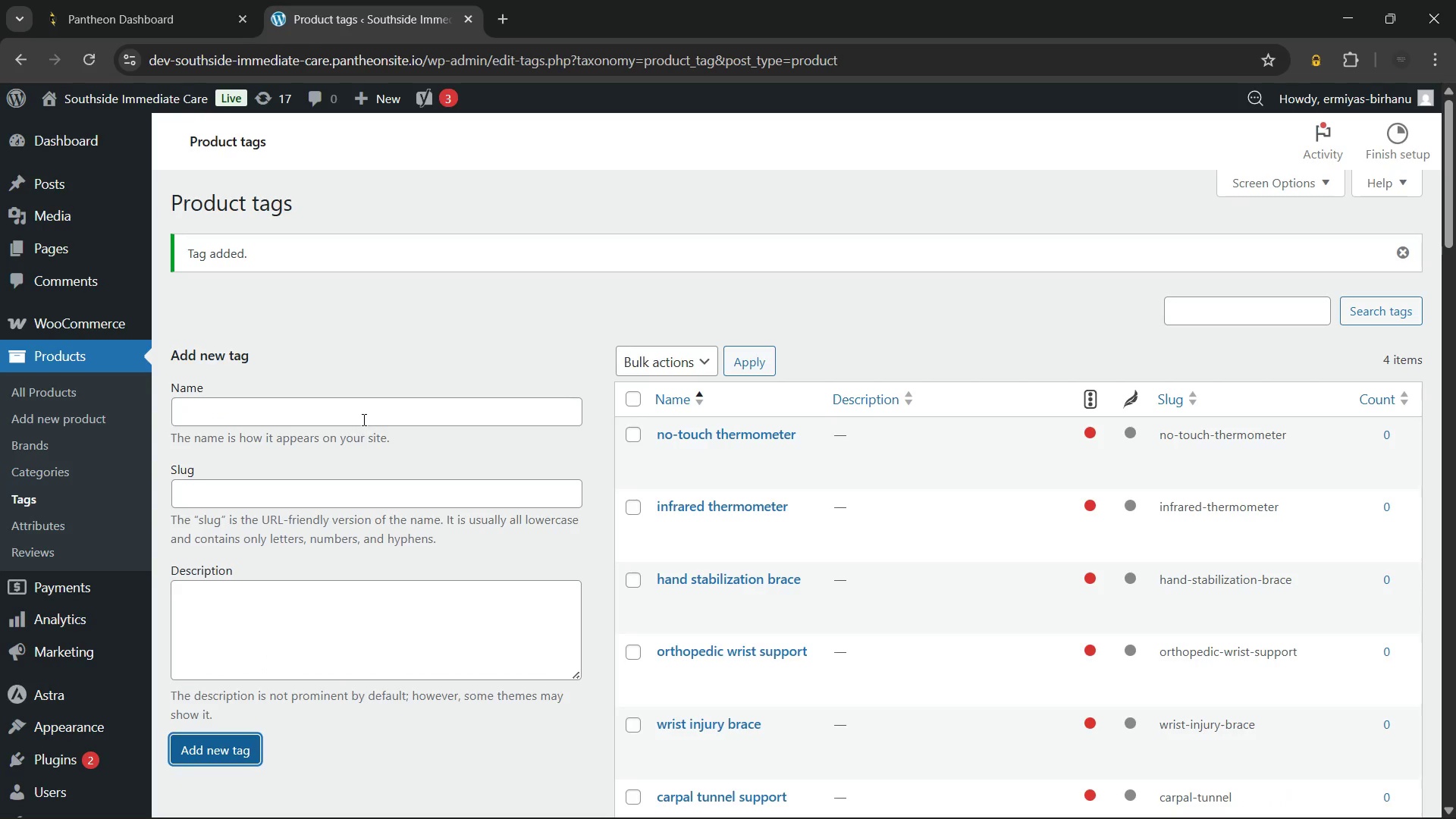 
left_click([362, 419])
 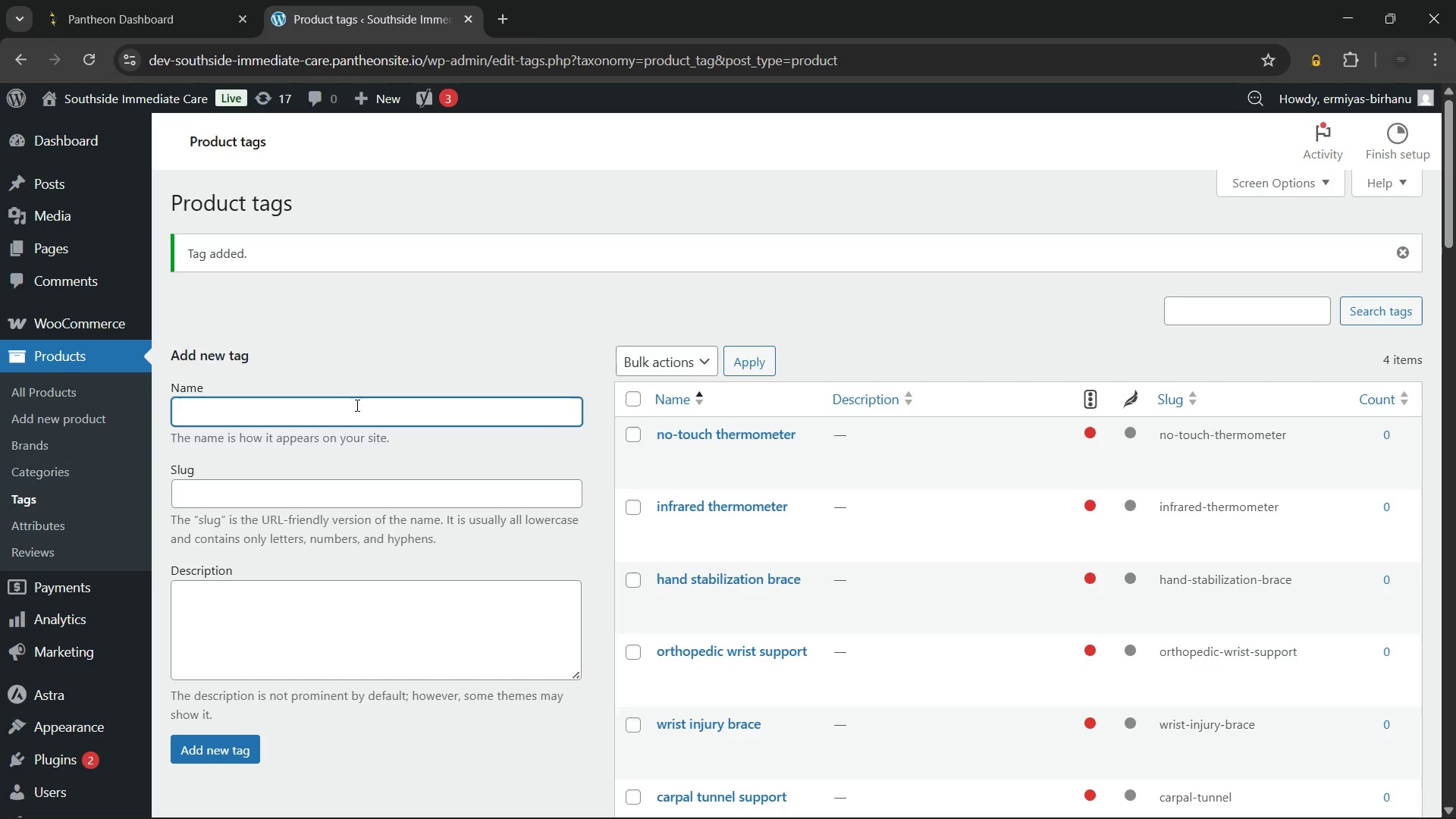 
wait(6.78)
 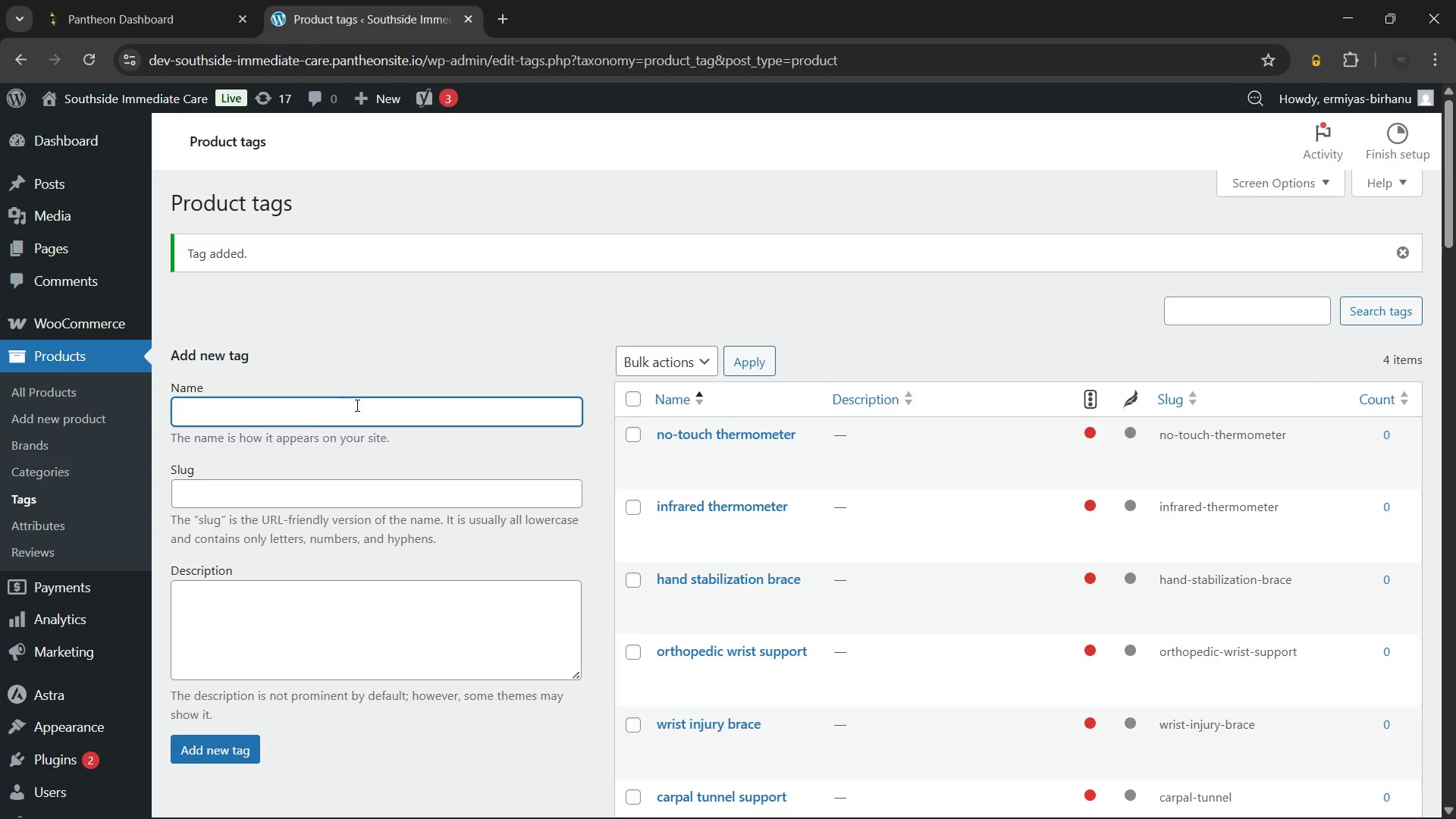 
type(forehead temperature scanner)
 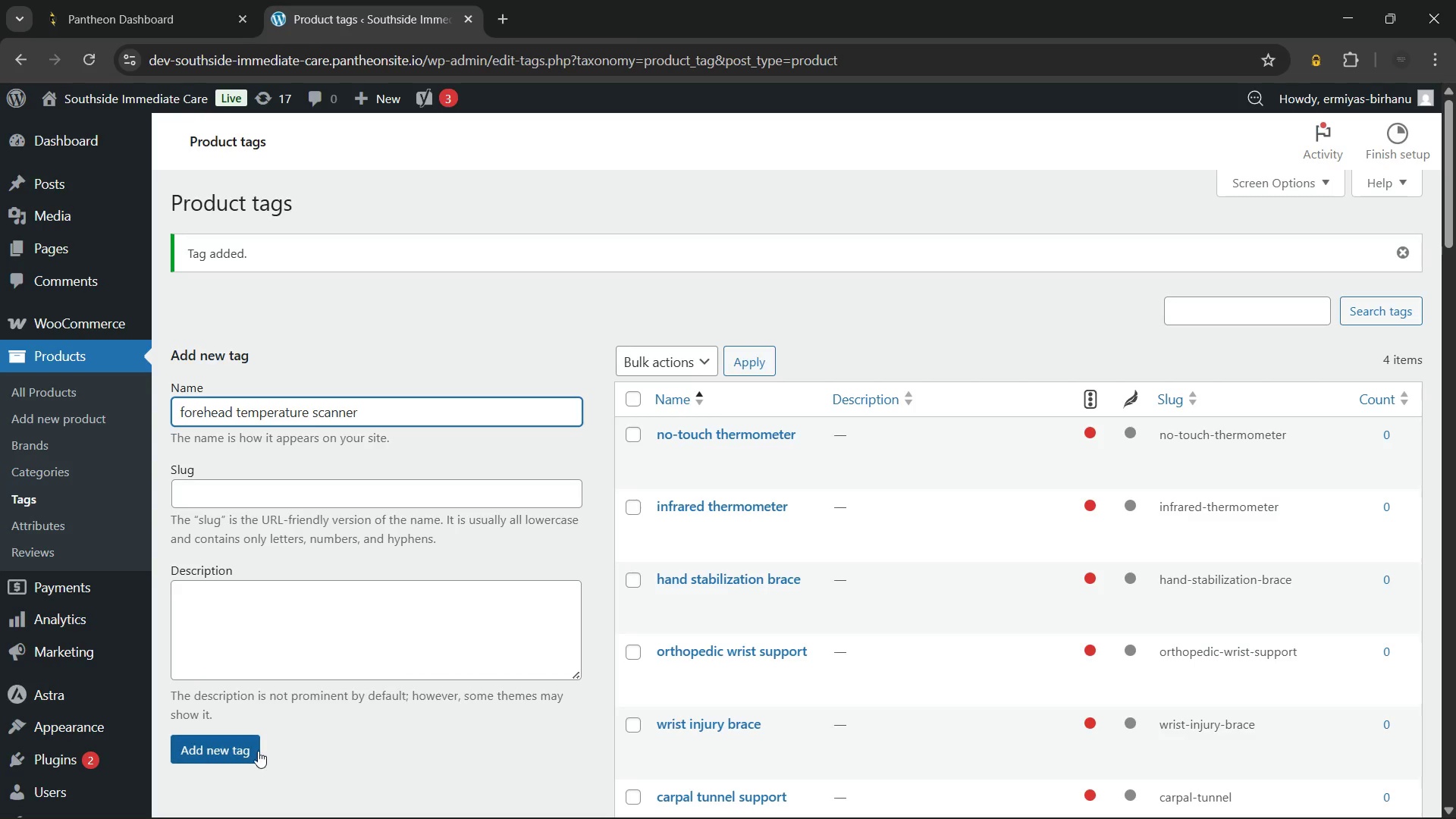 
left_click([256, 752])
 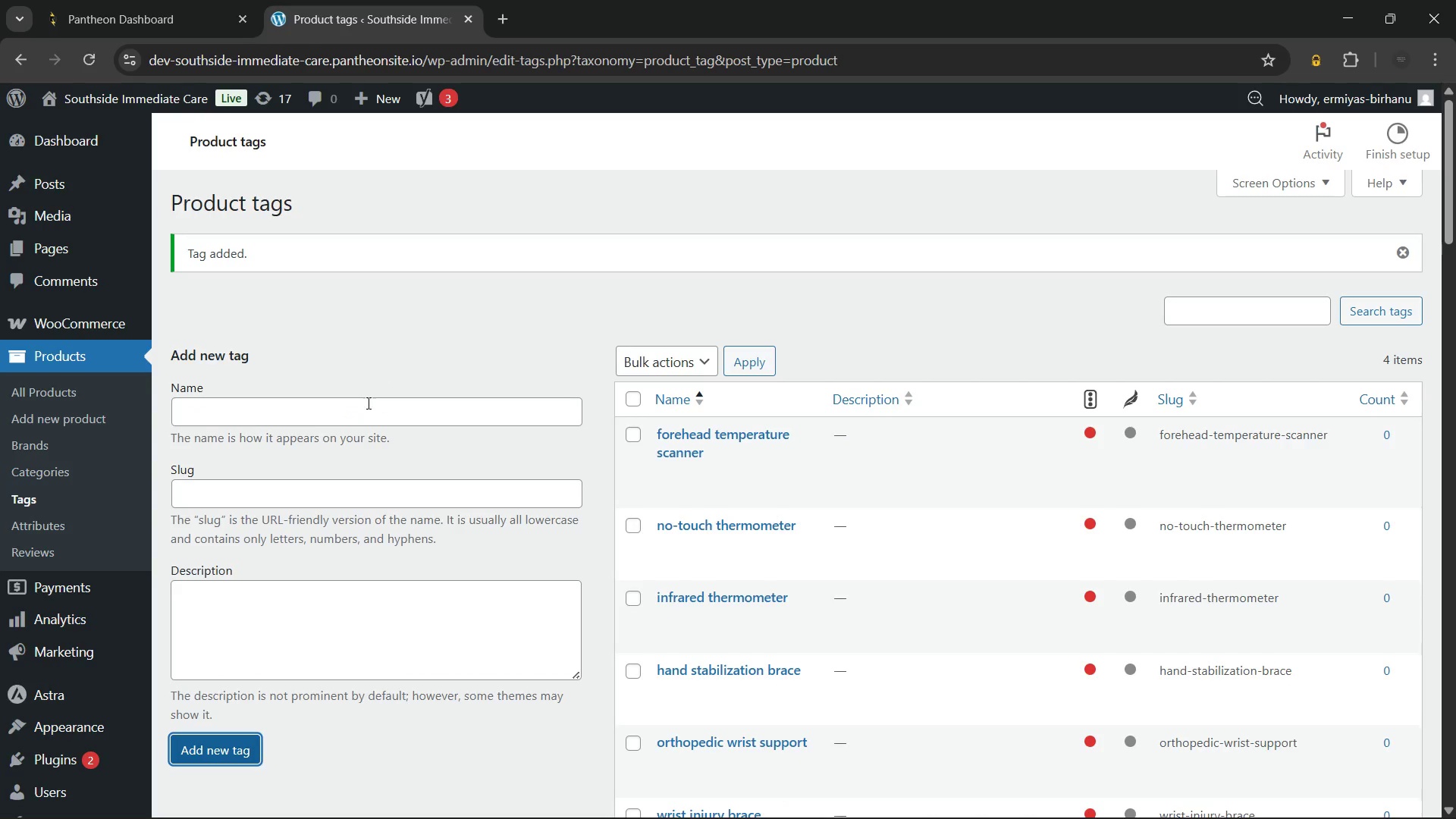 
left_click([363, 406])
 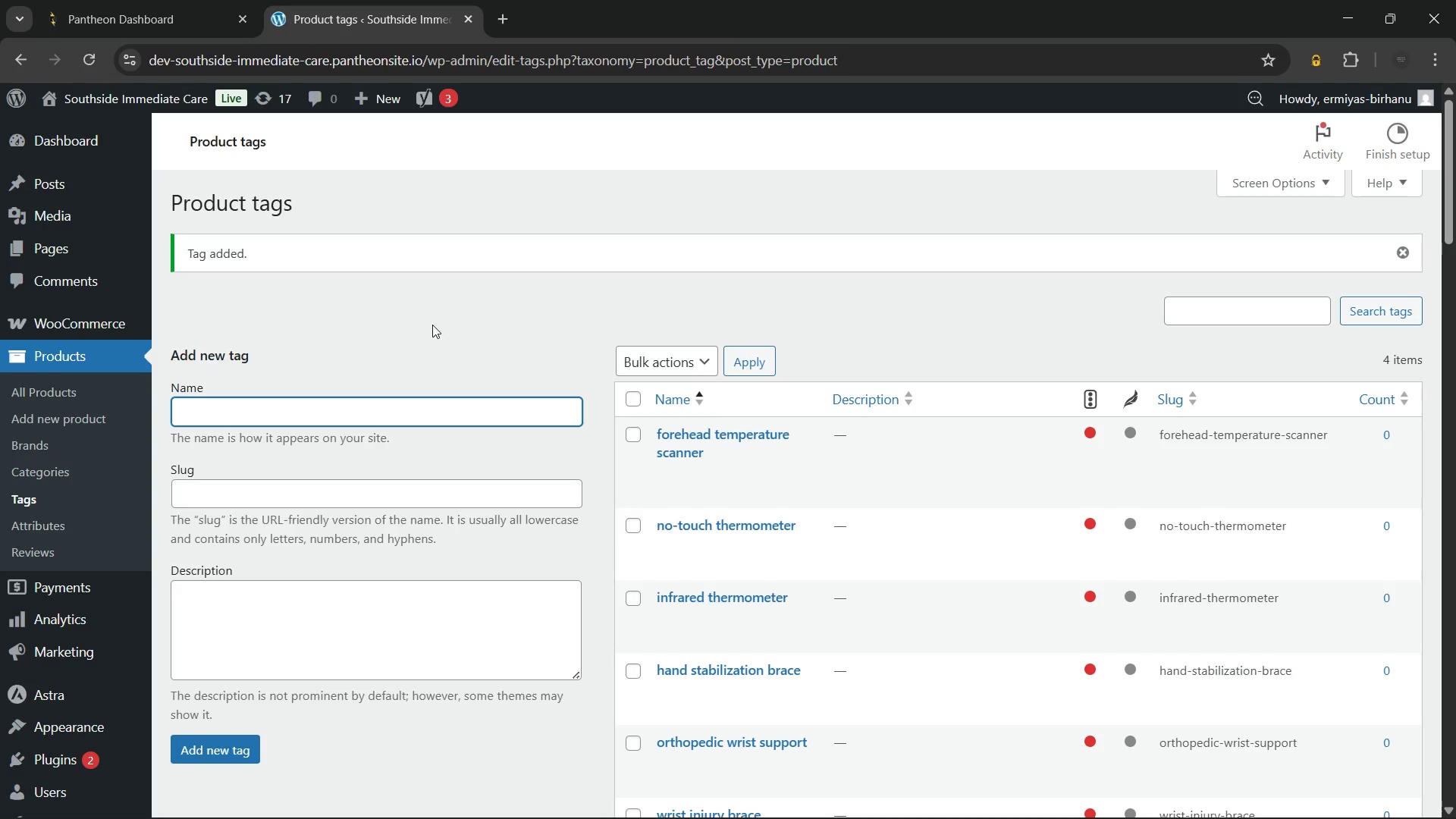 
type(digital fever monitor)
 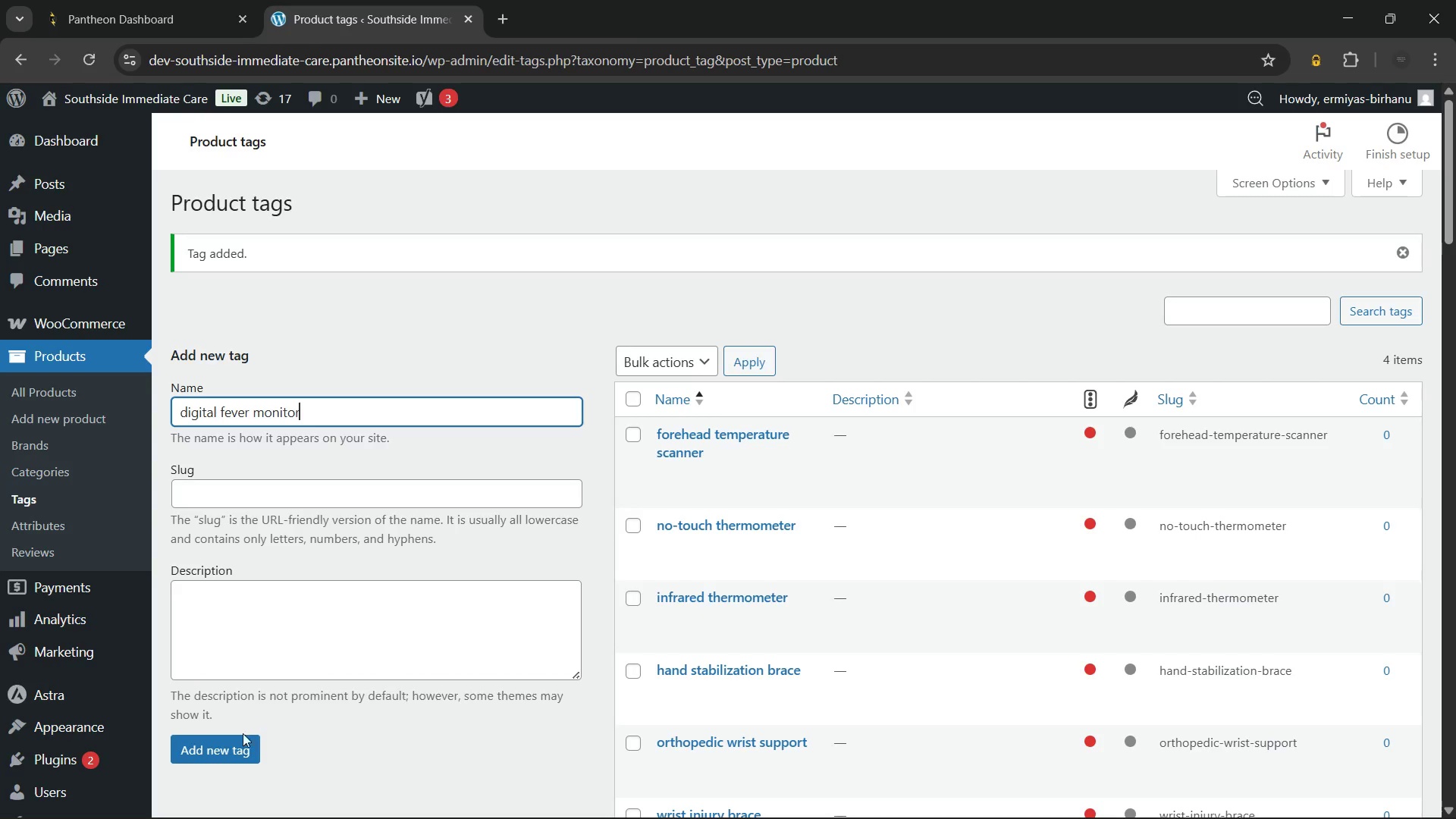 
left_click([217, 744])
 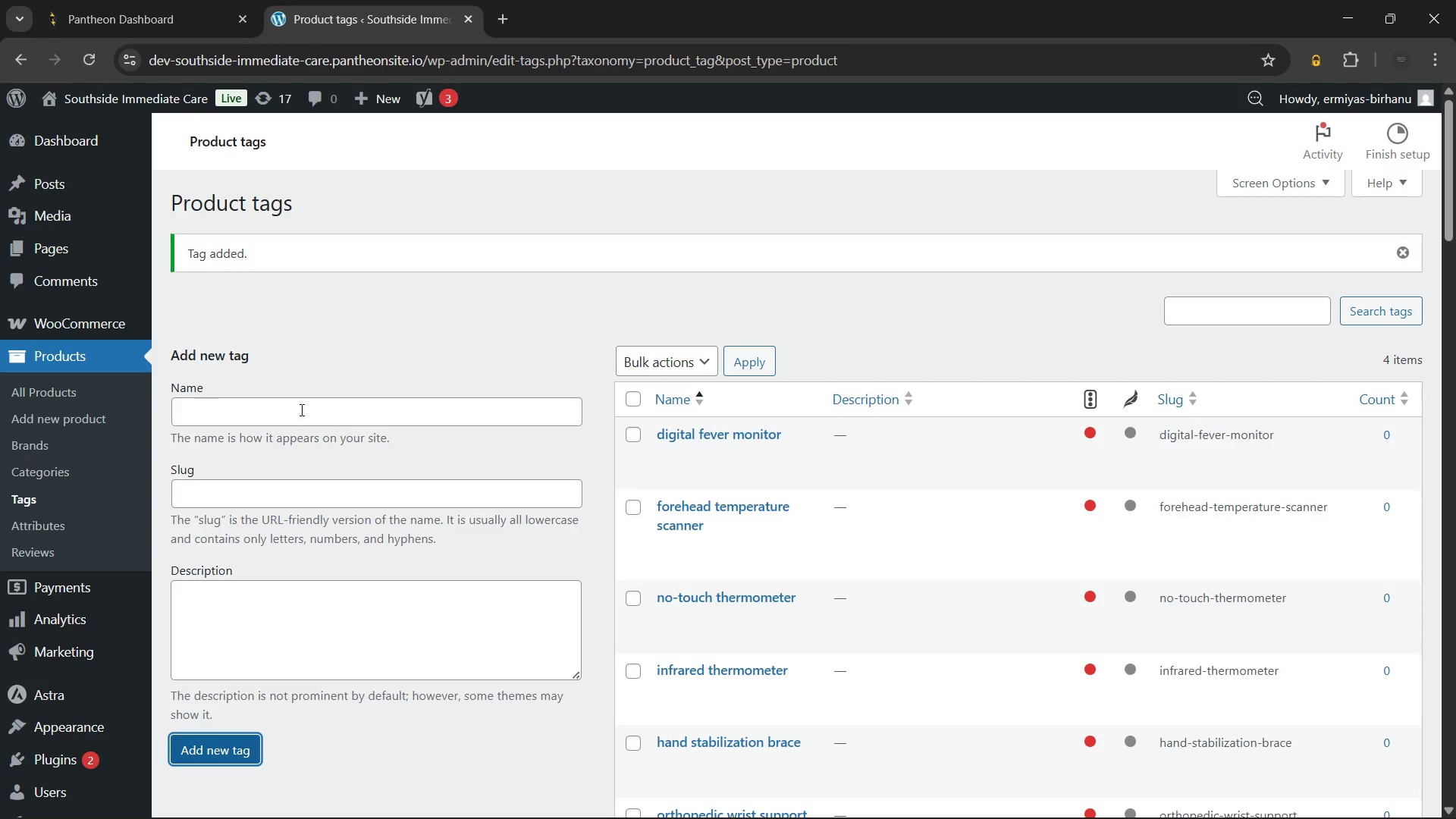 
left_click([300, 410])
 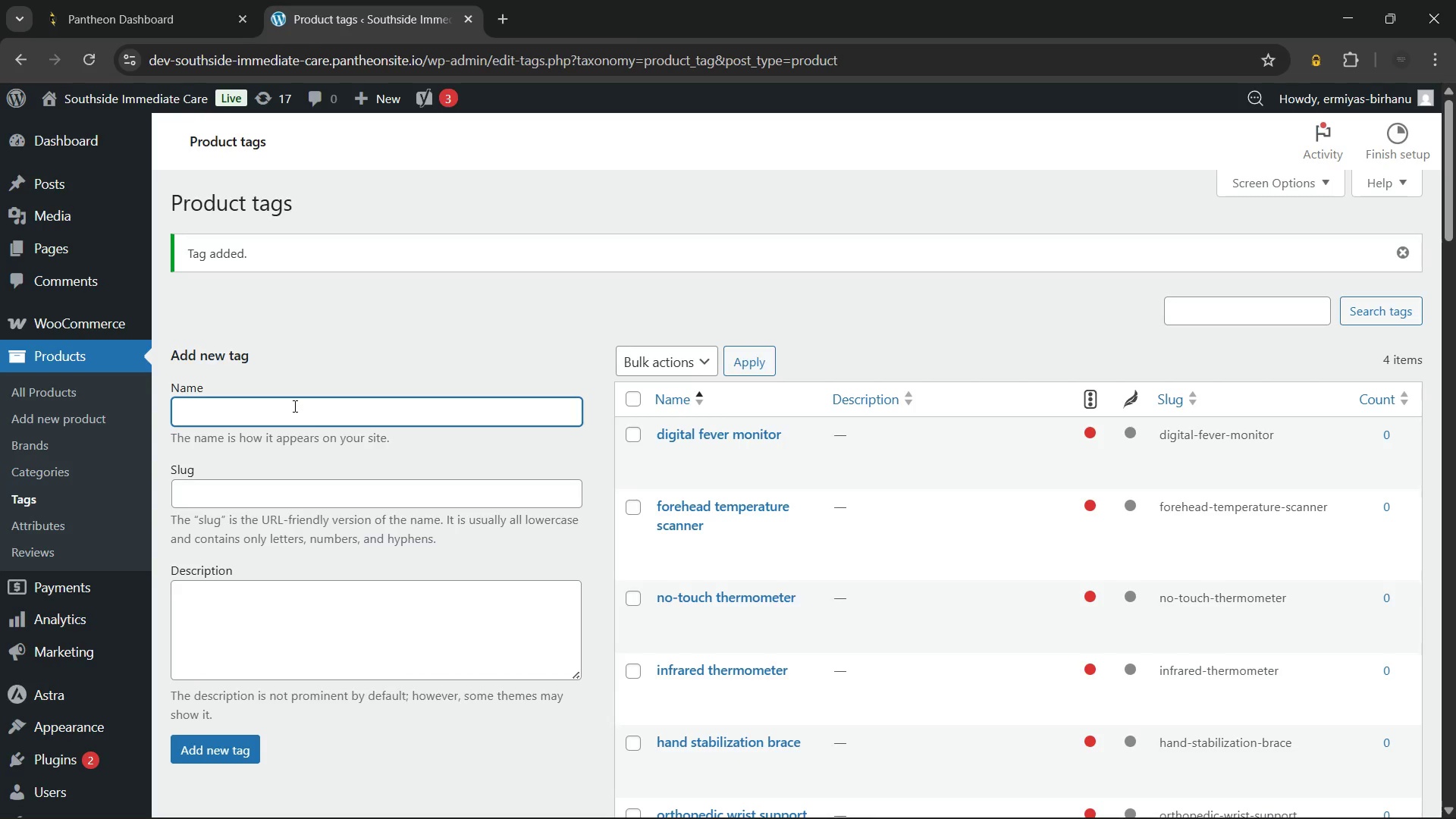 
type(temporal artery thermometer)
 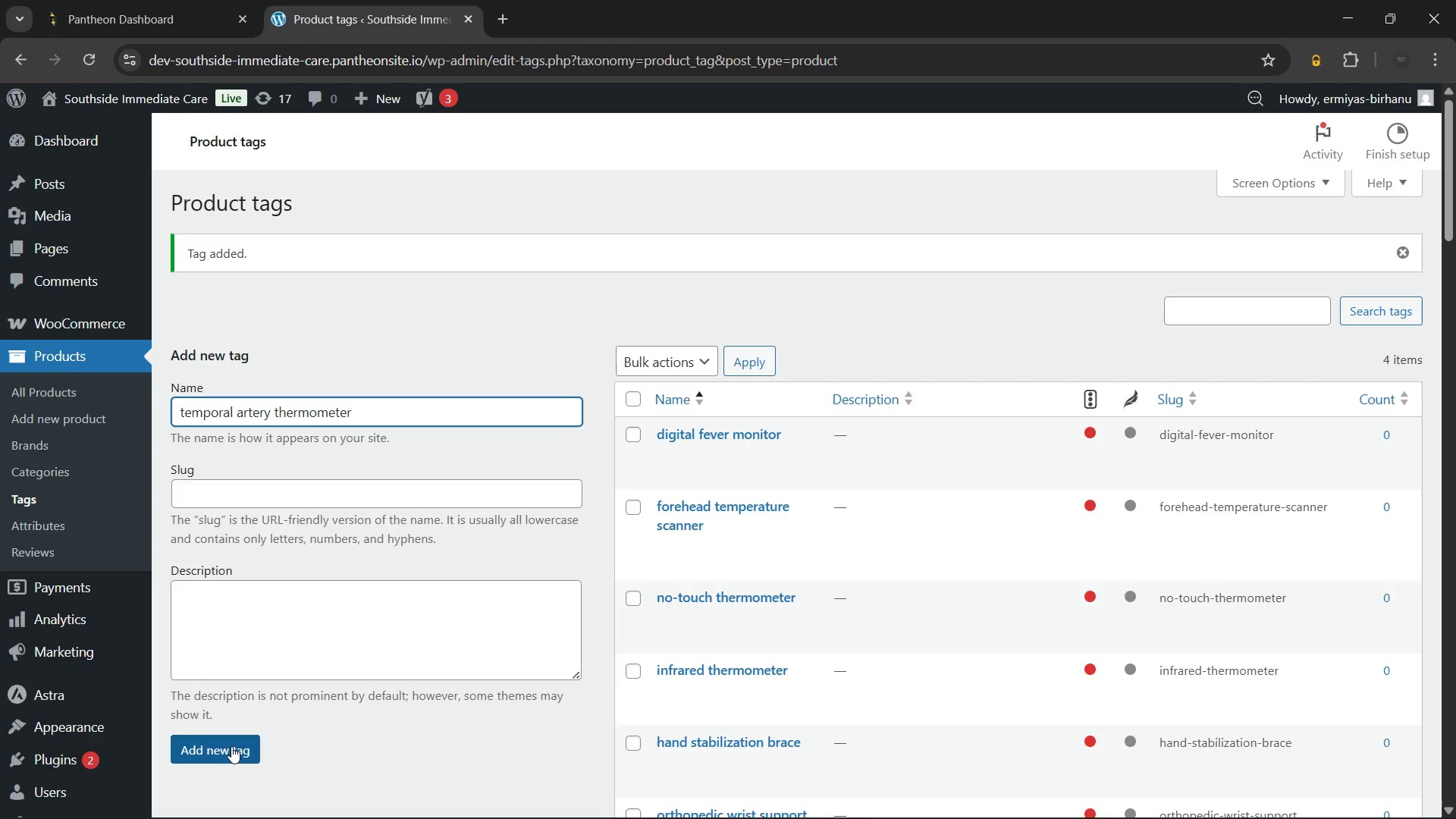 
left_click([231, 746])
 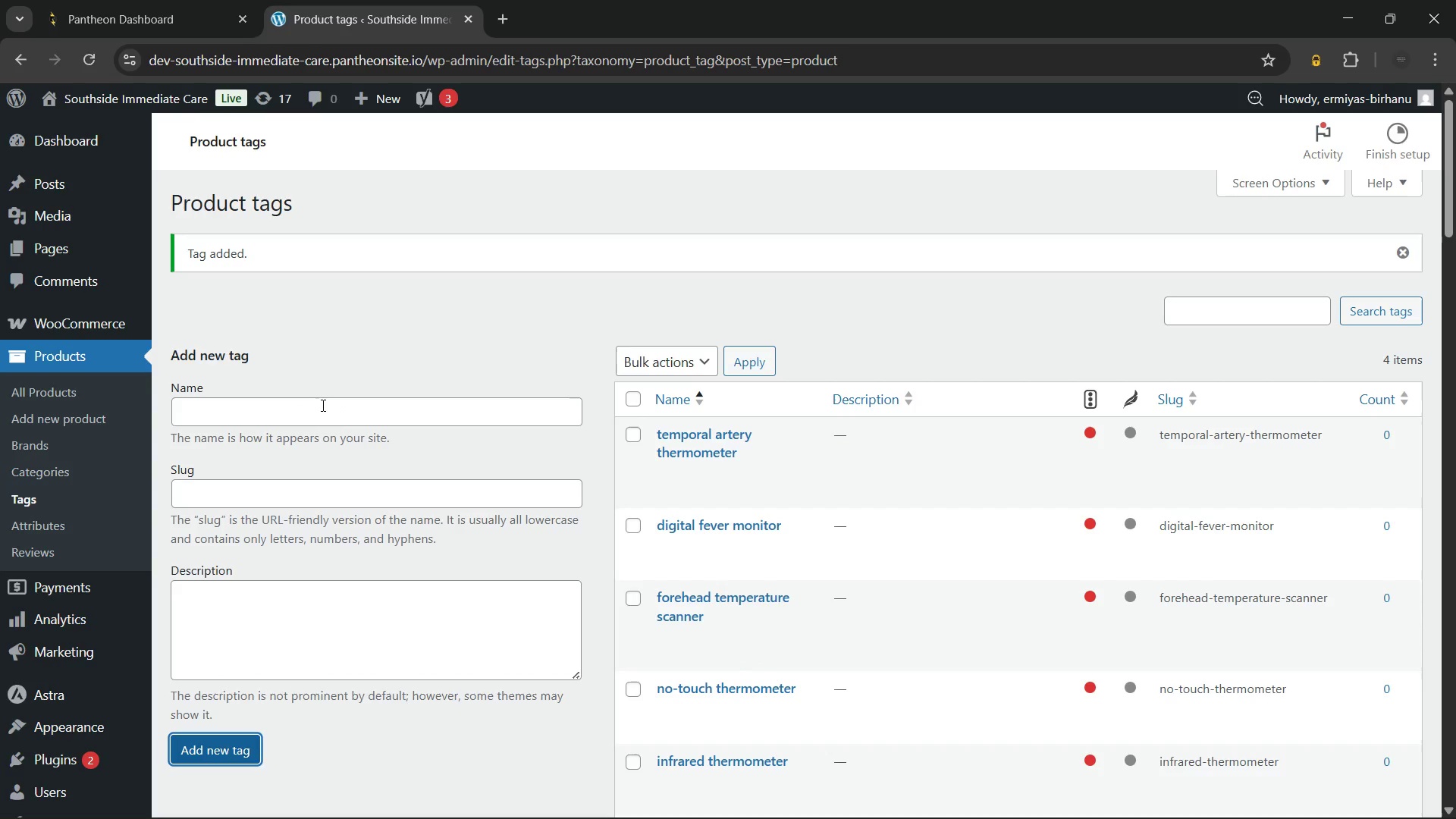 
left_click([322, 405])
 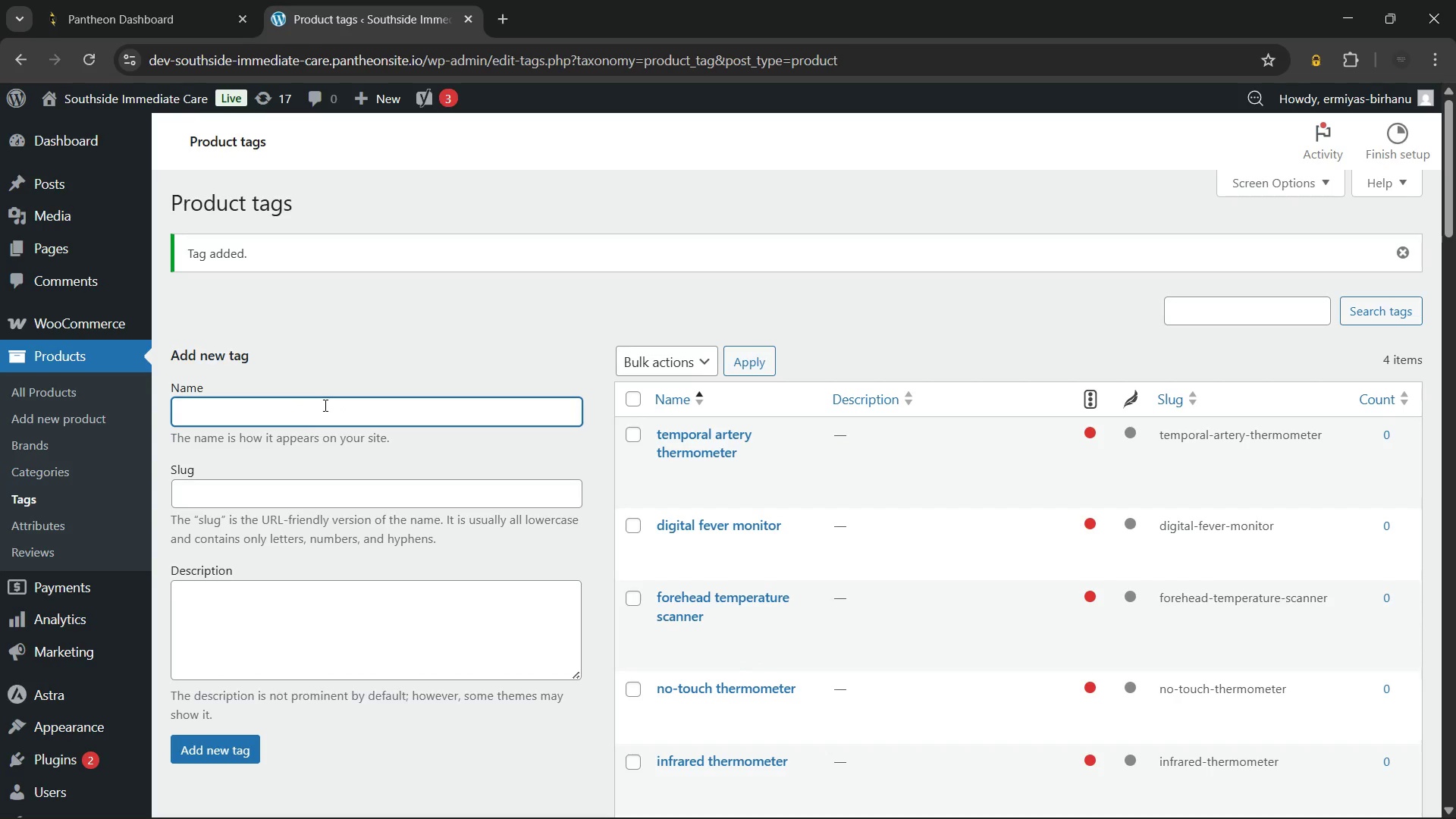 
type(silver foam dressing)
 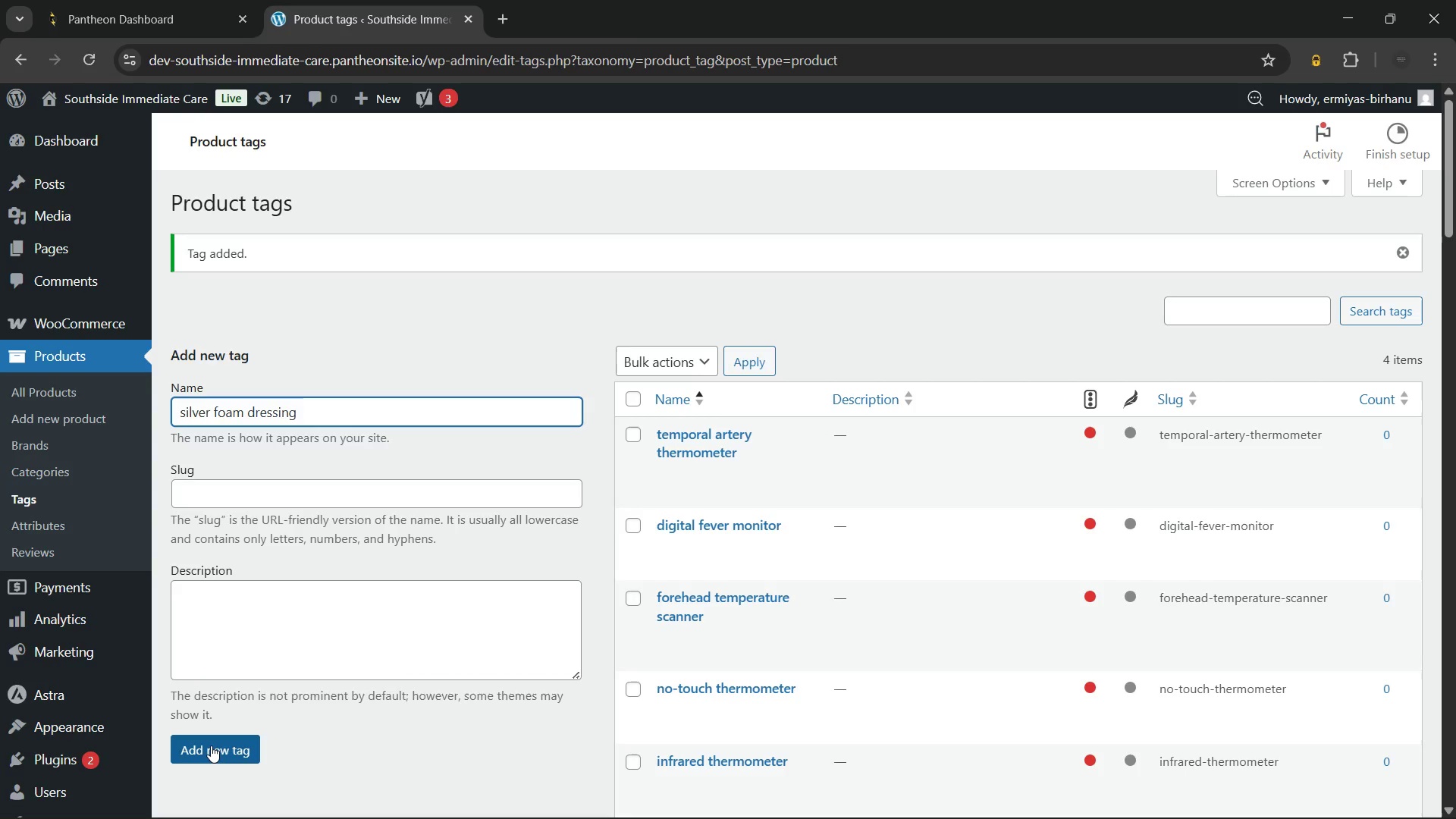 
left_click([211, 745])
 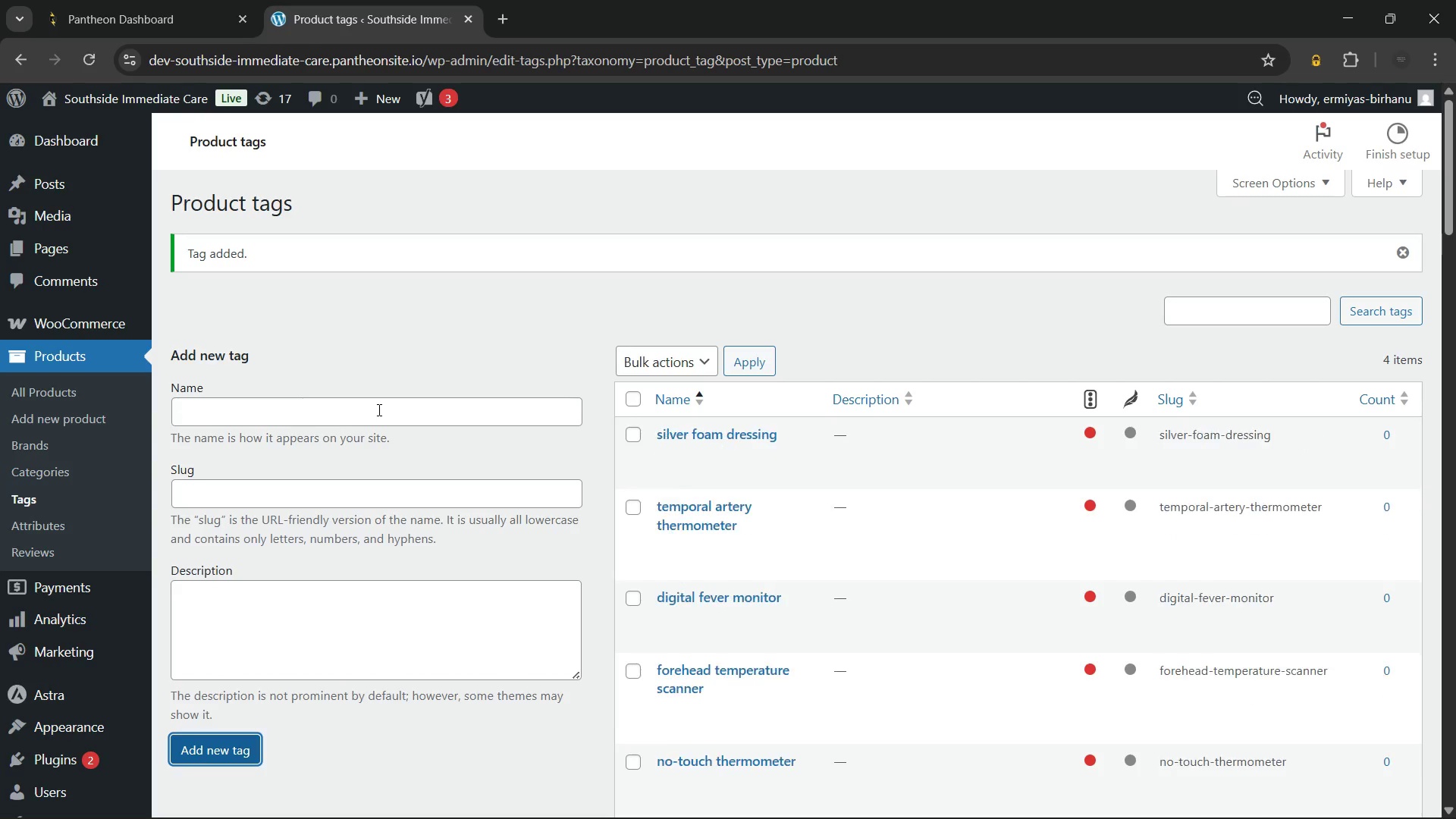 
left_click([378, 410])
 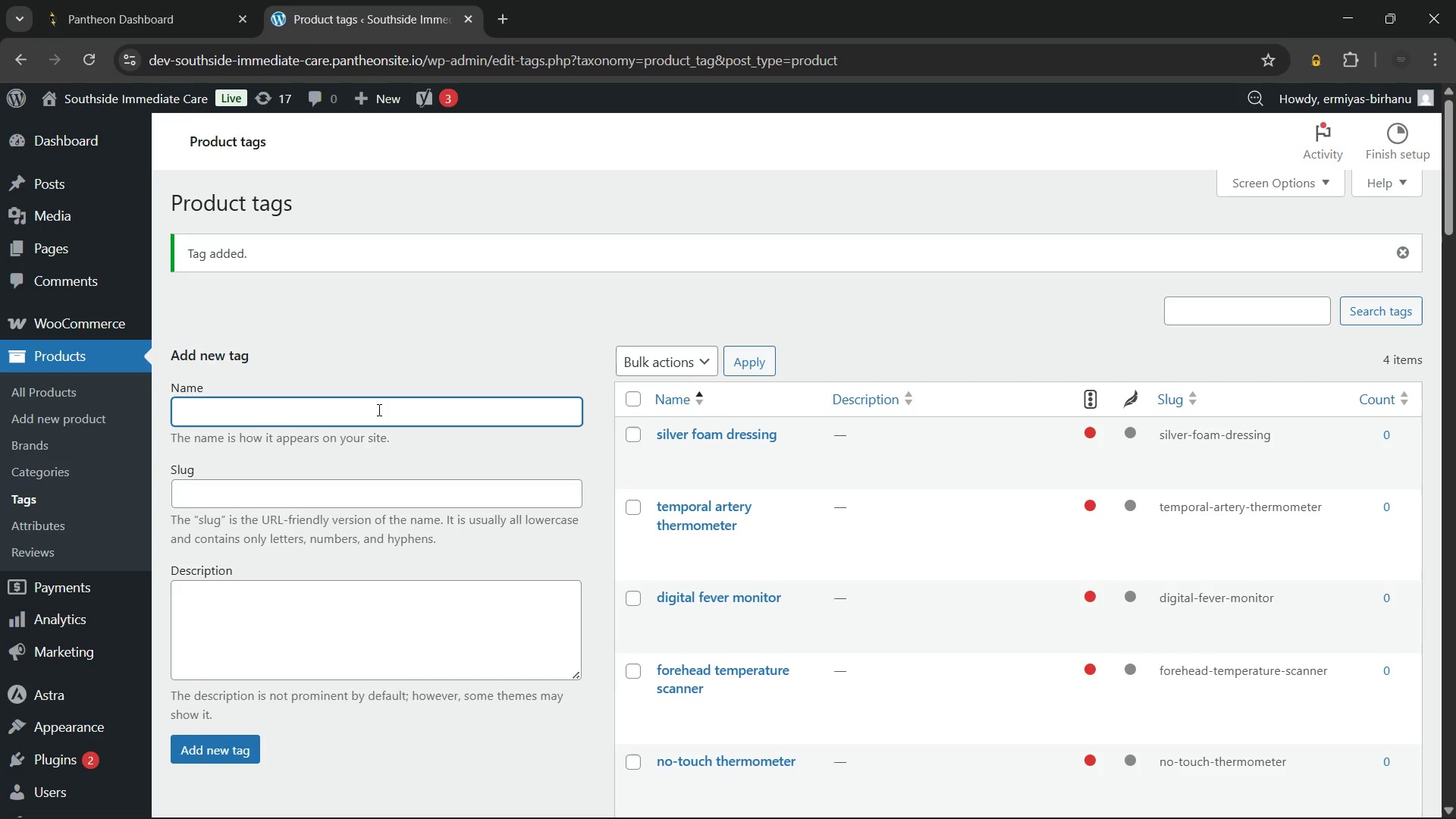 
wait(11.99)
 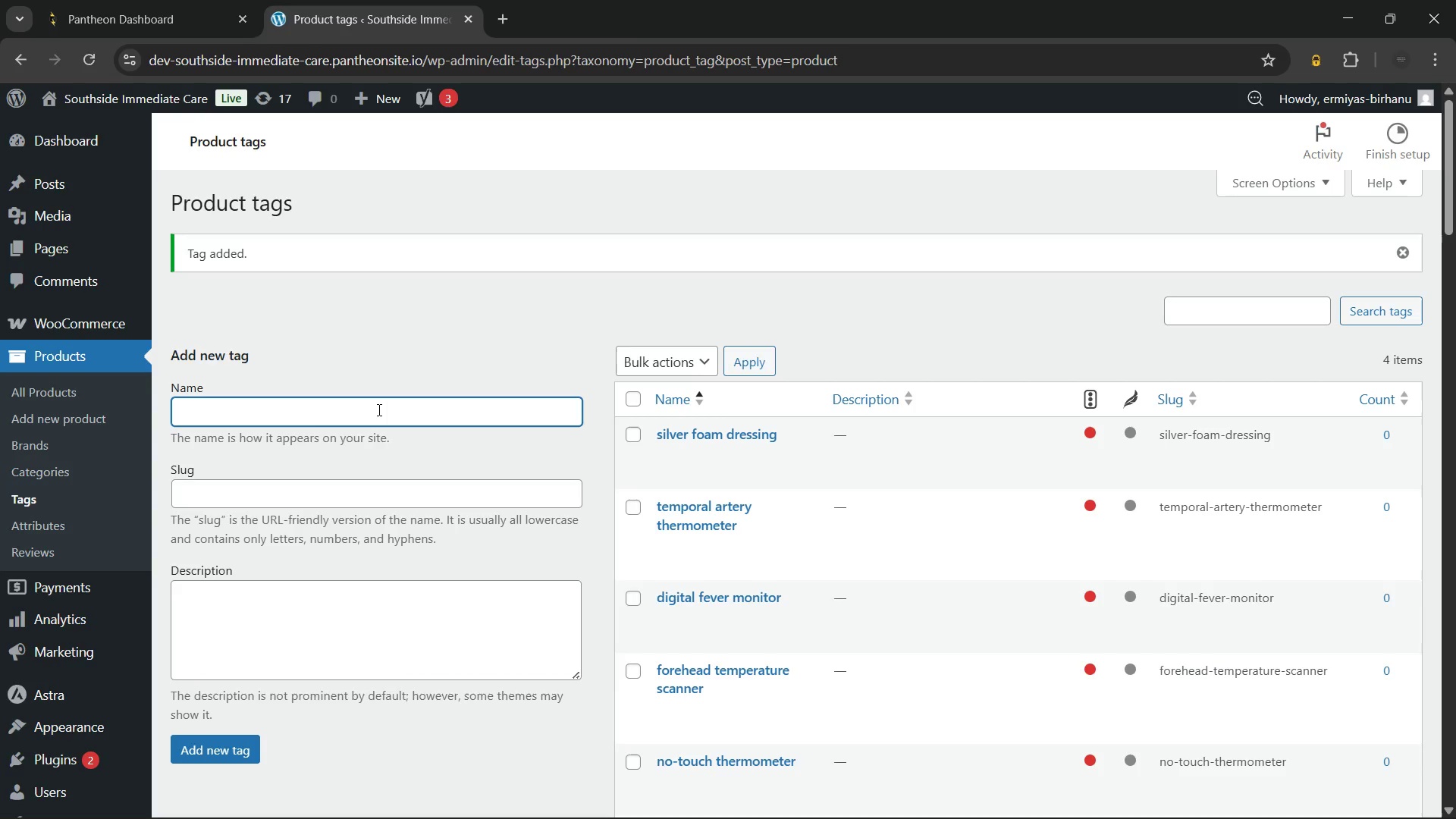 
type(antimicrobial wound care)
 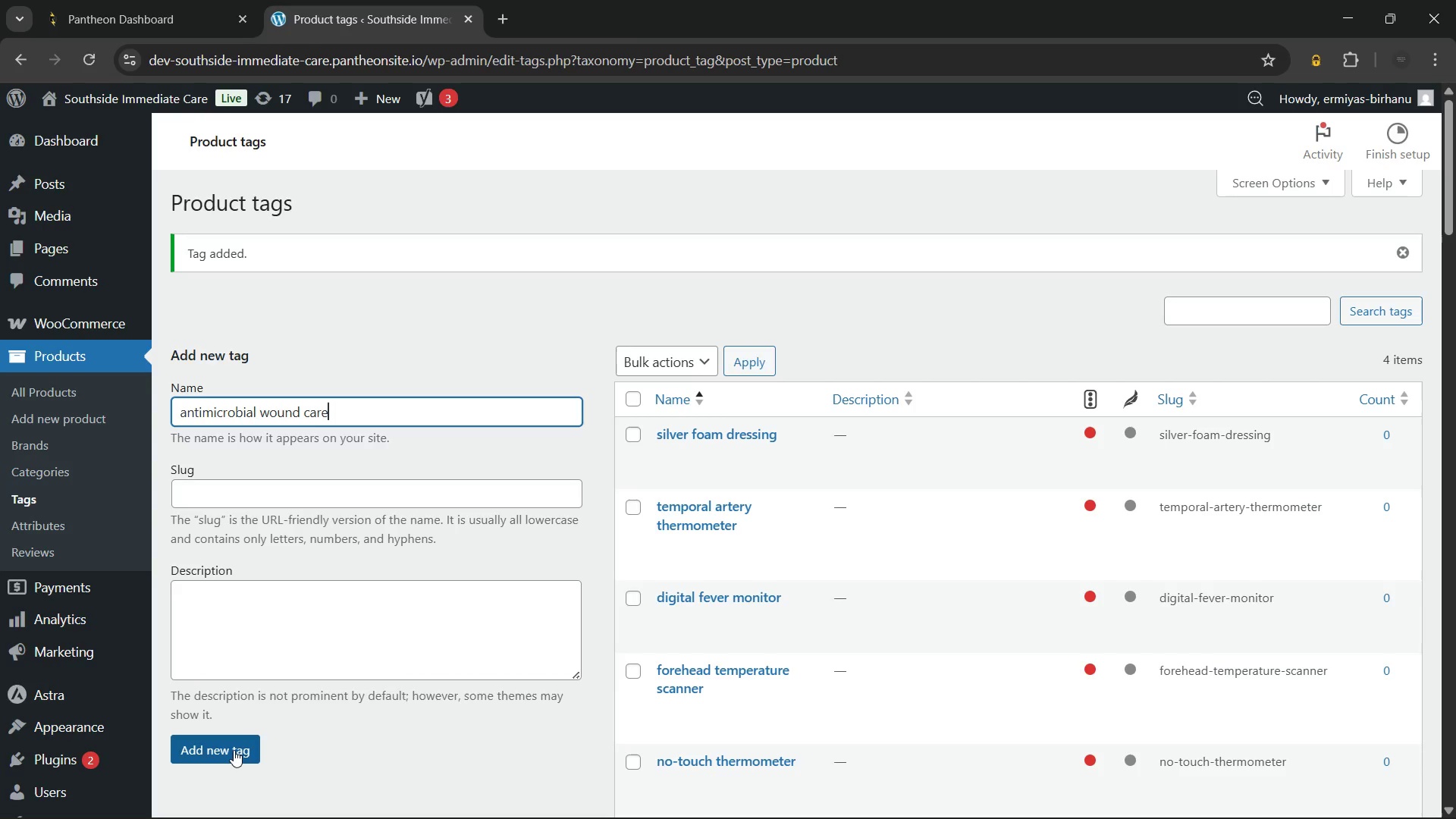 
left_click([234, 750])
 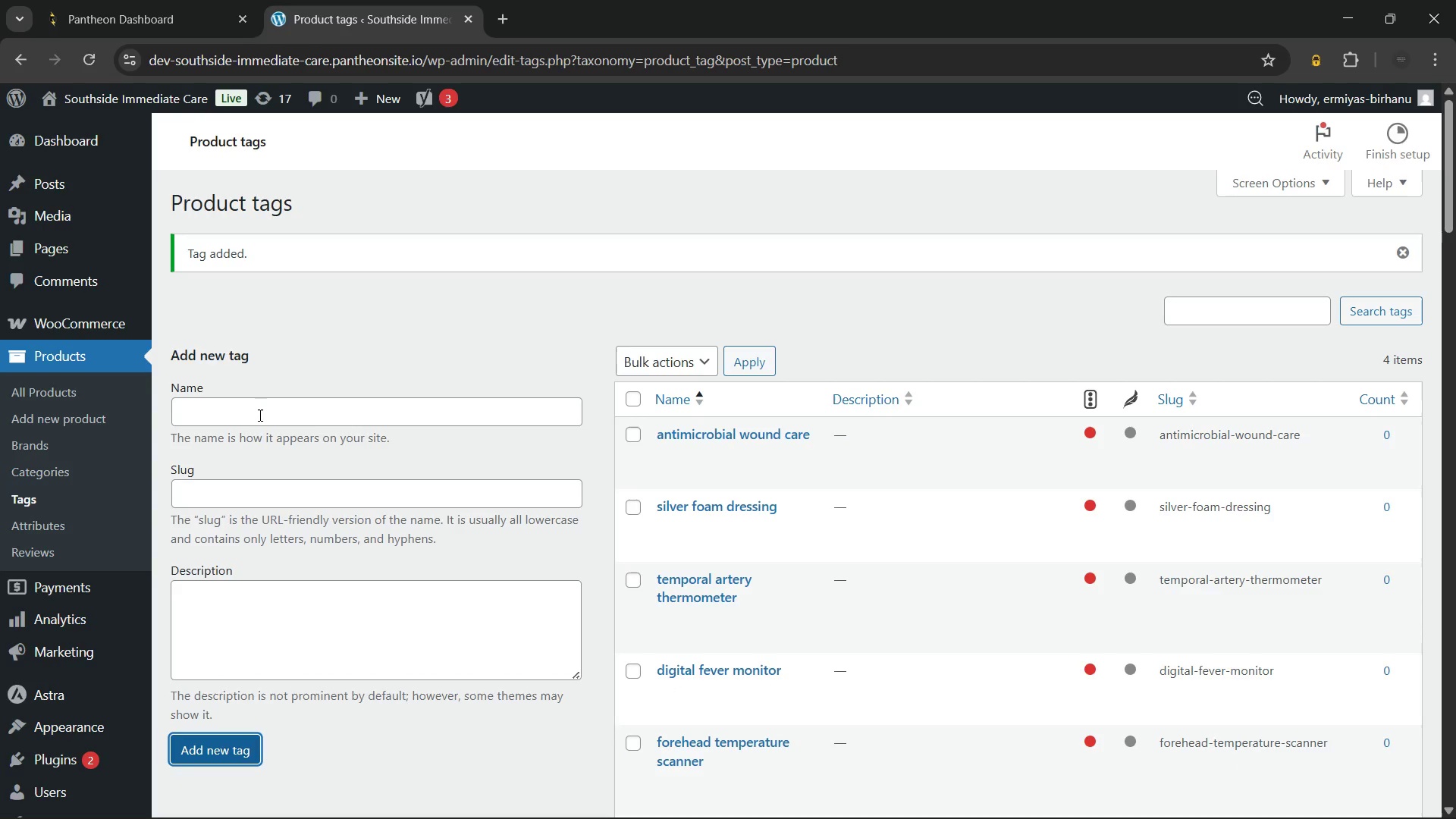 
left_click([264, 407])
 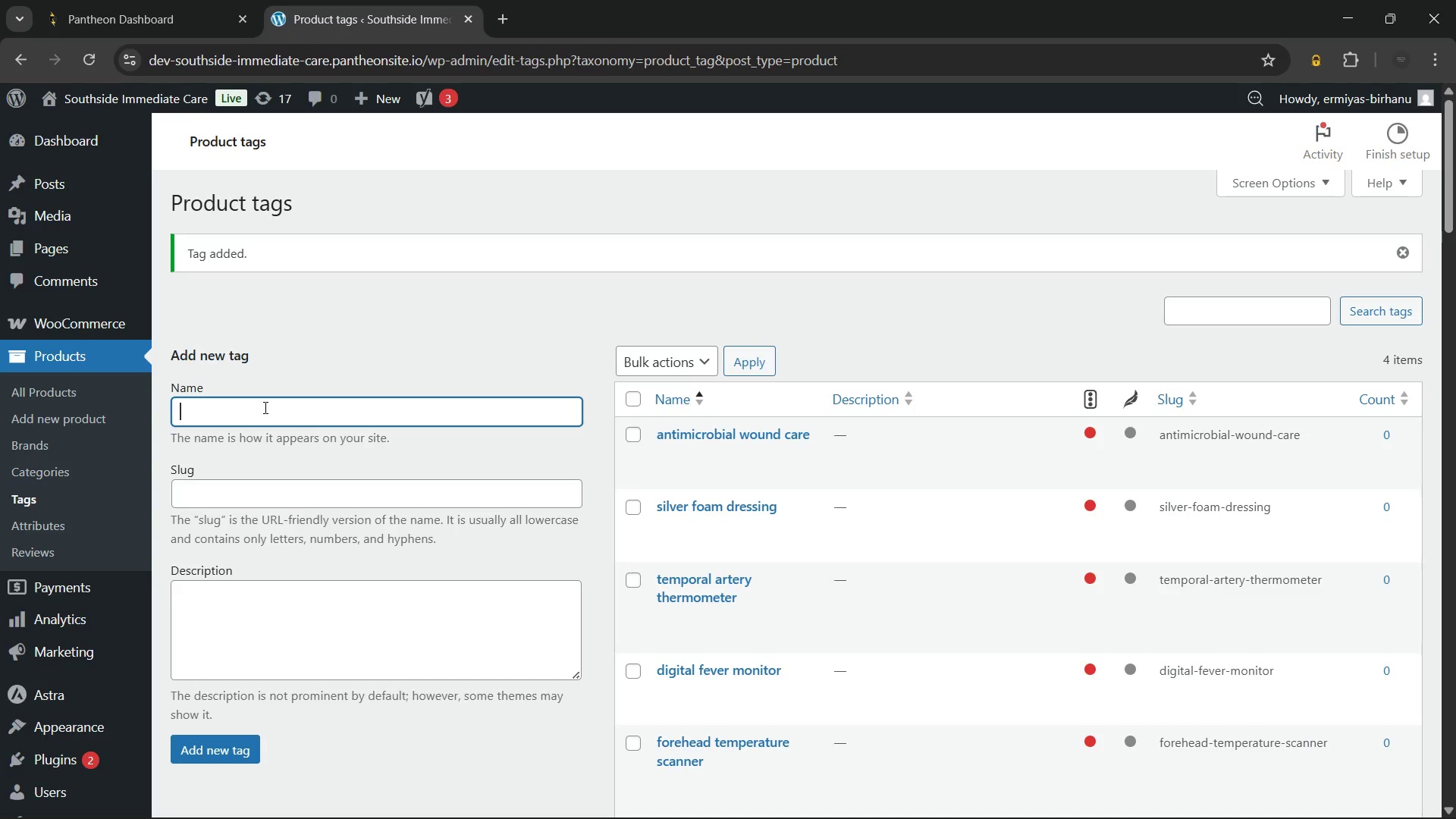 
type(chronic wound dressing)
 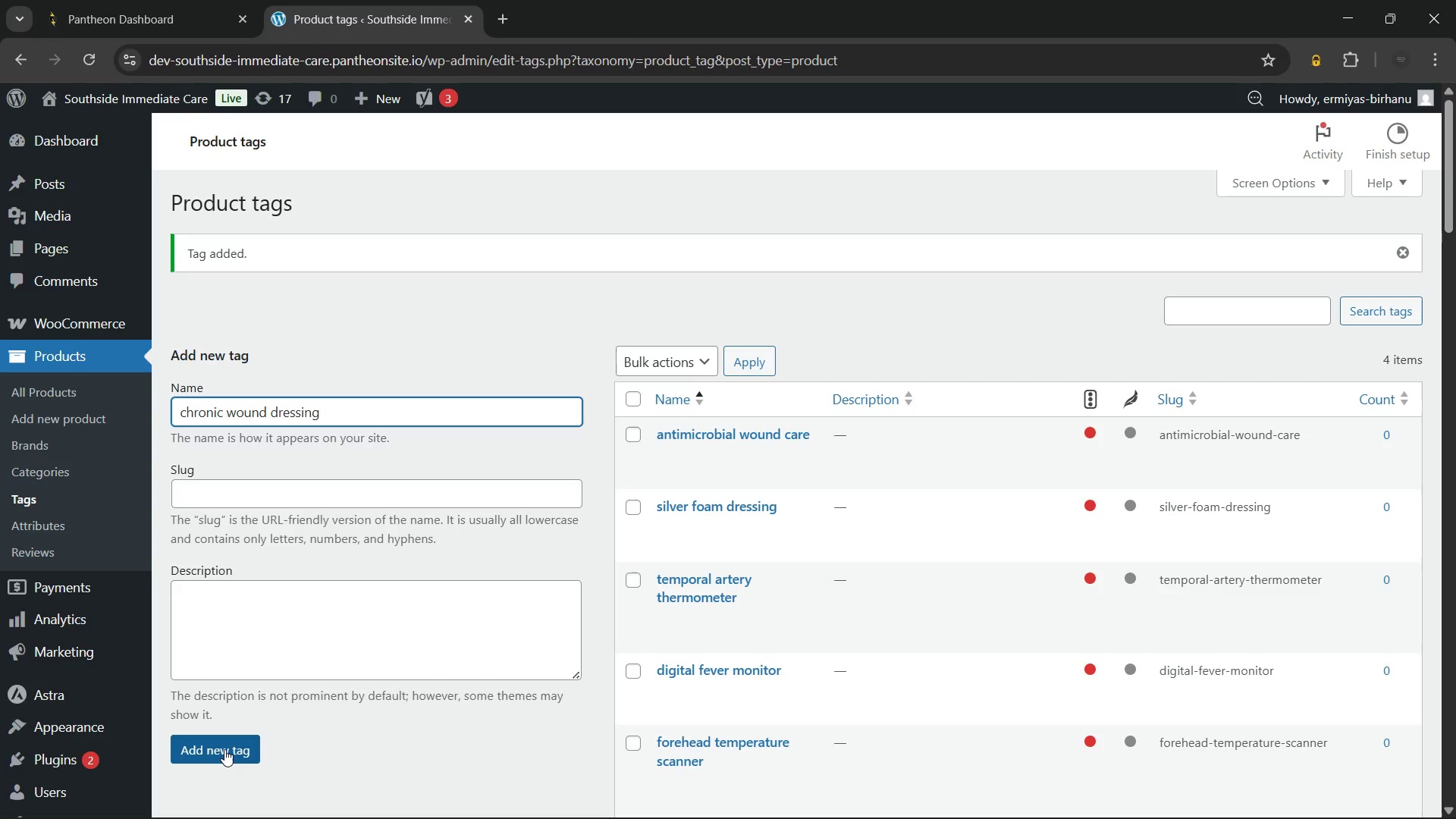 
left_click([224, 749])
 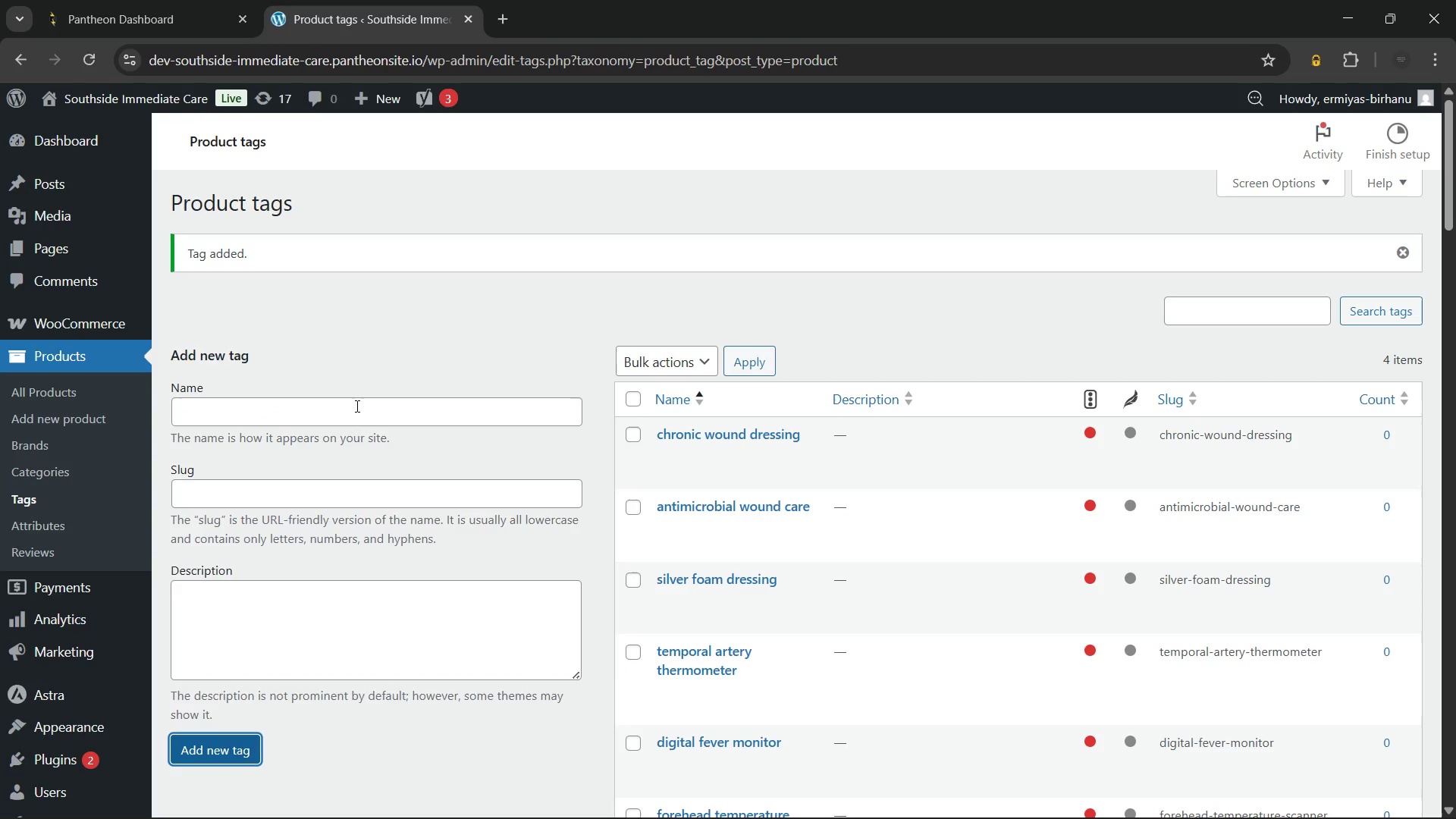 
left_click([356, 404])
 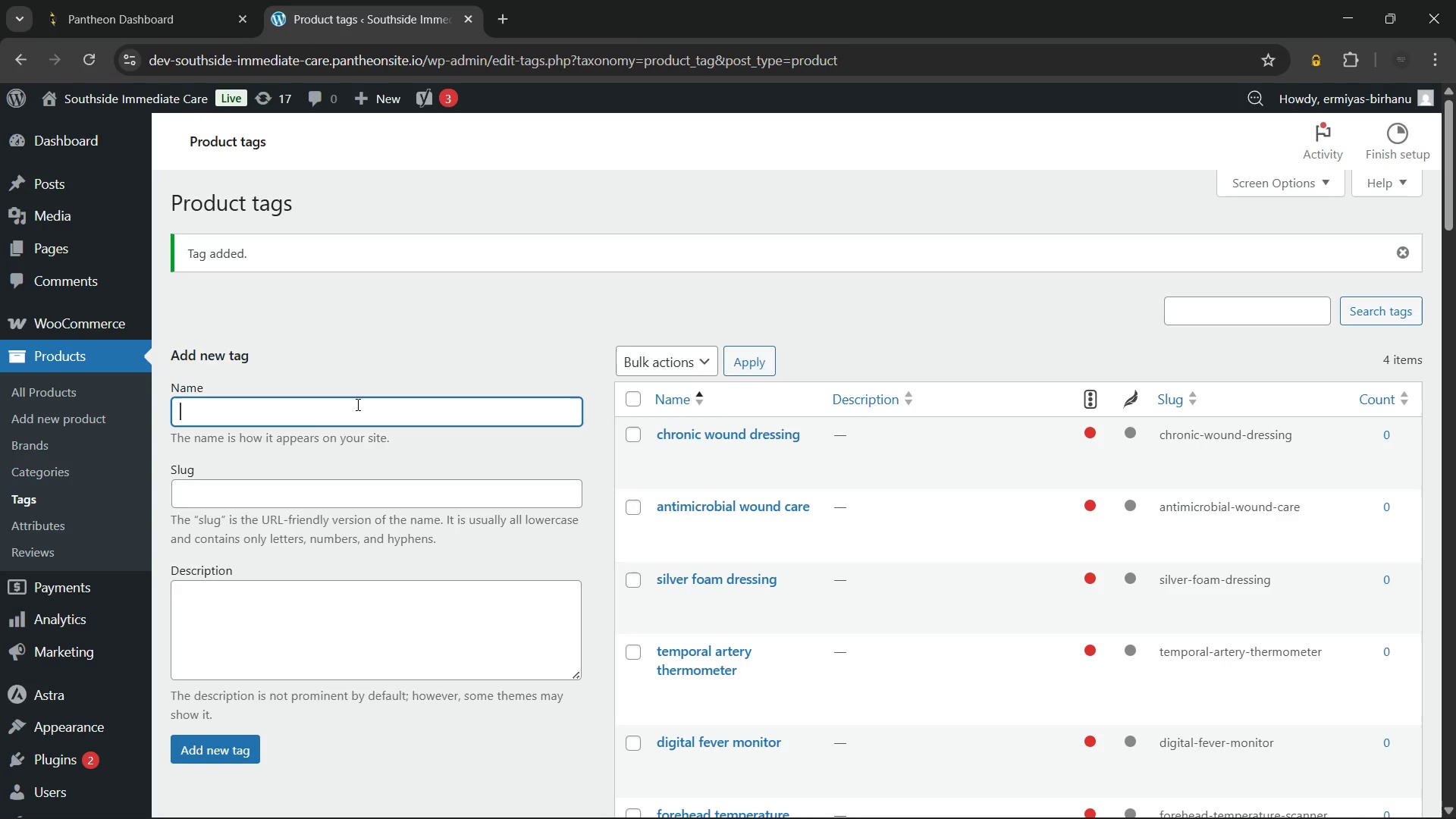 
wait(23.06)
 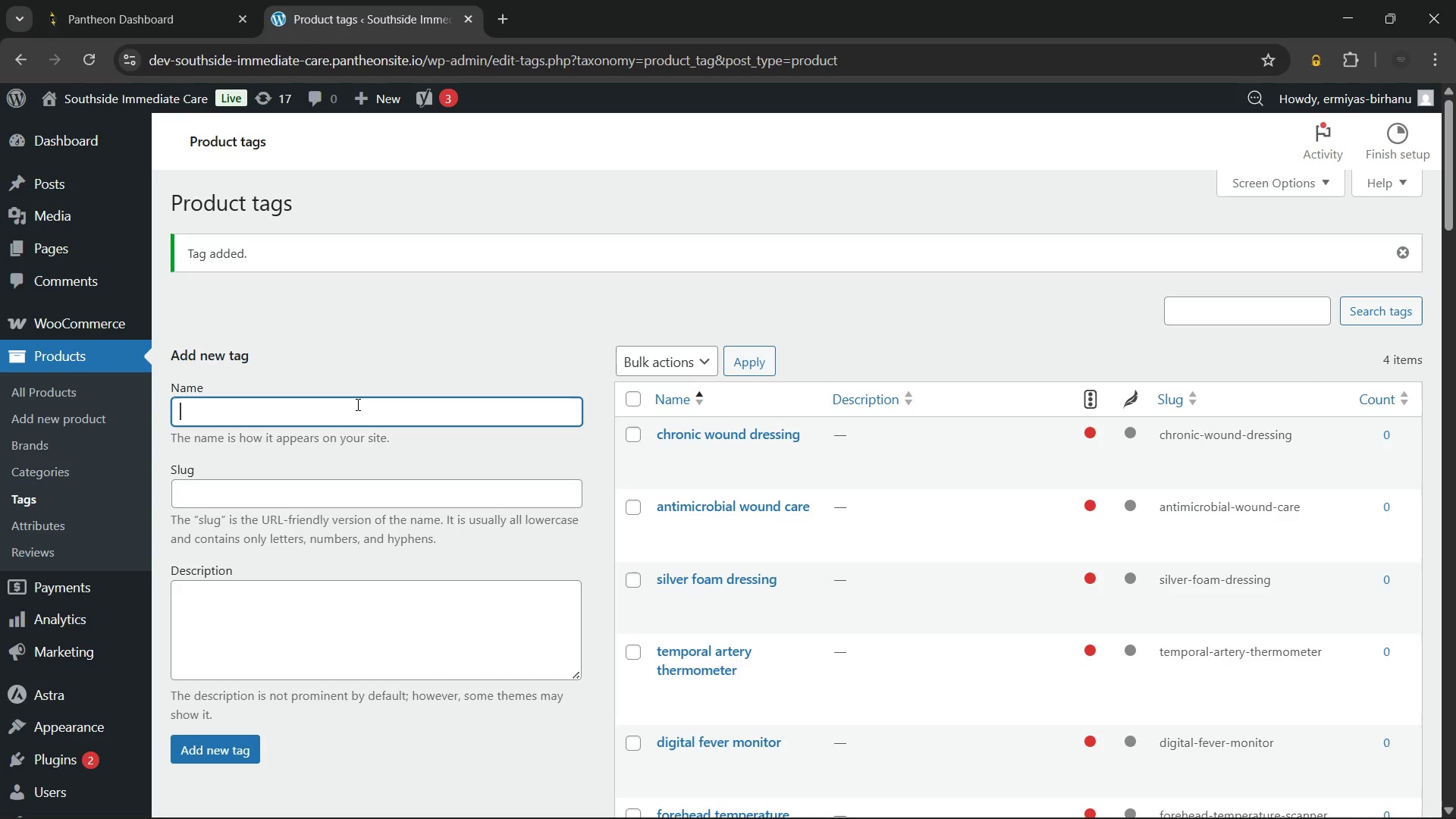 
type(infection protection dressing)
 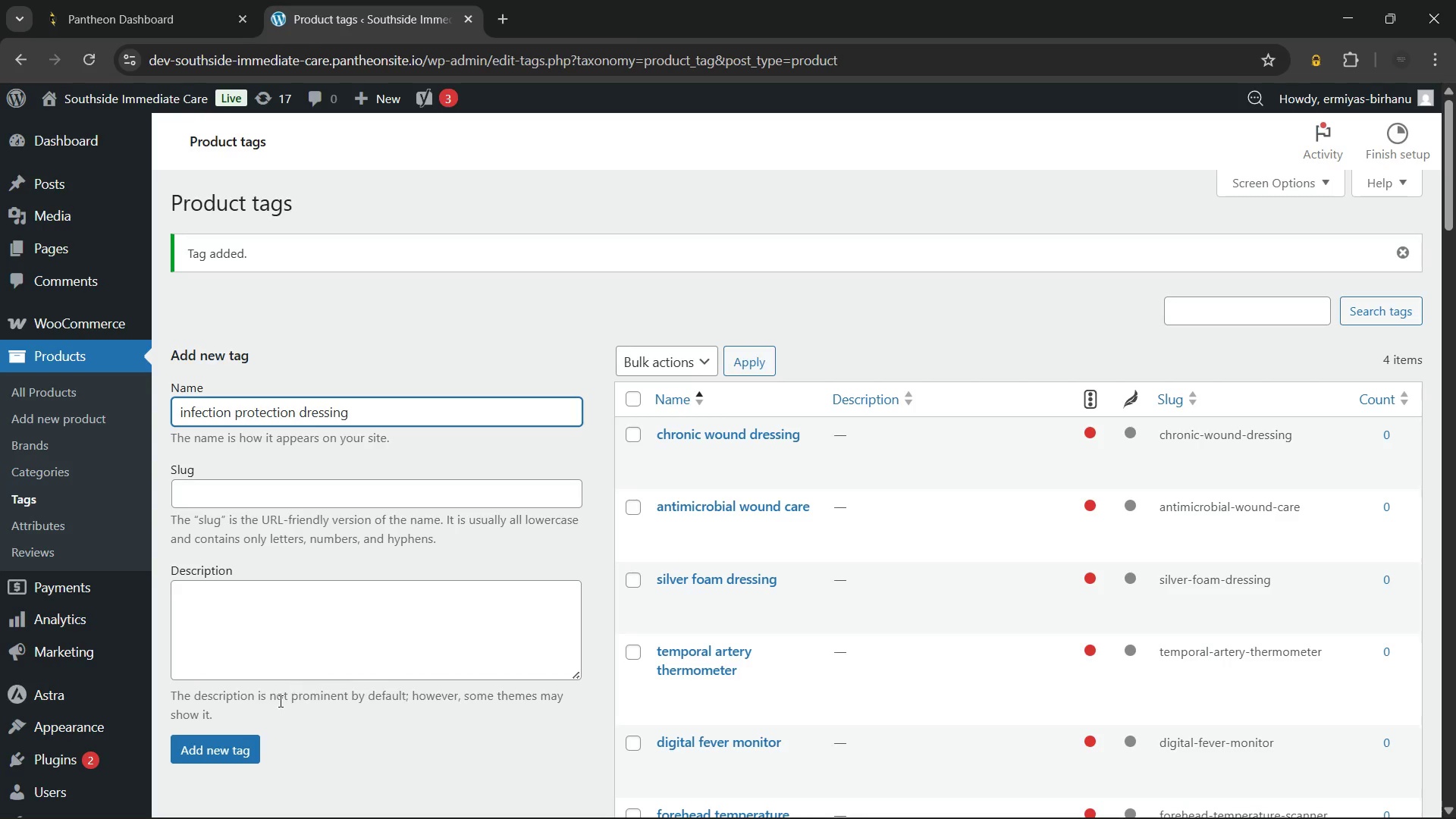 
left_click([212, 748])
 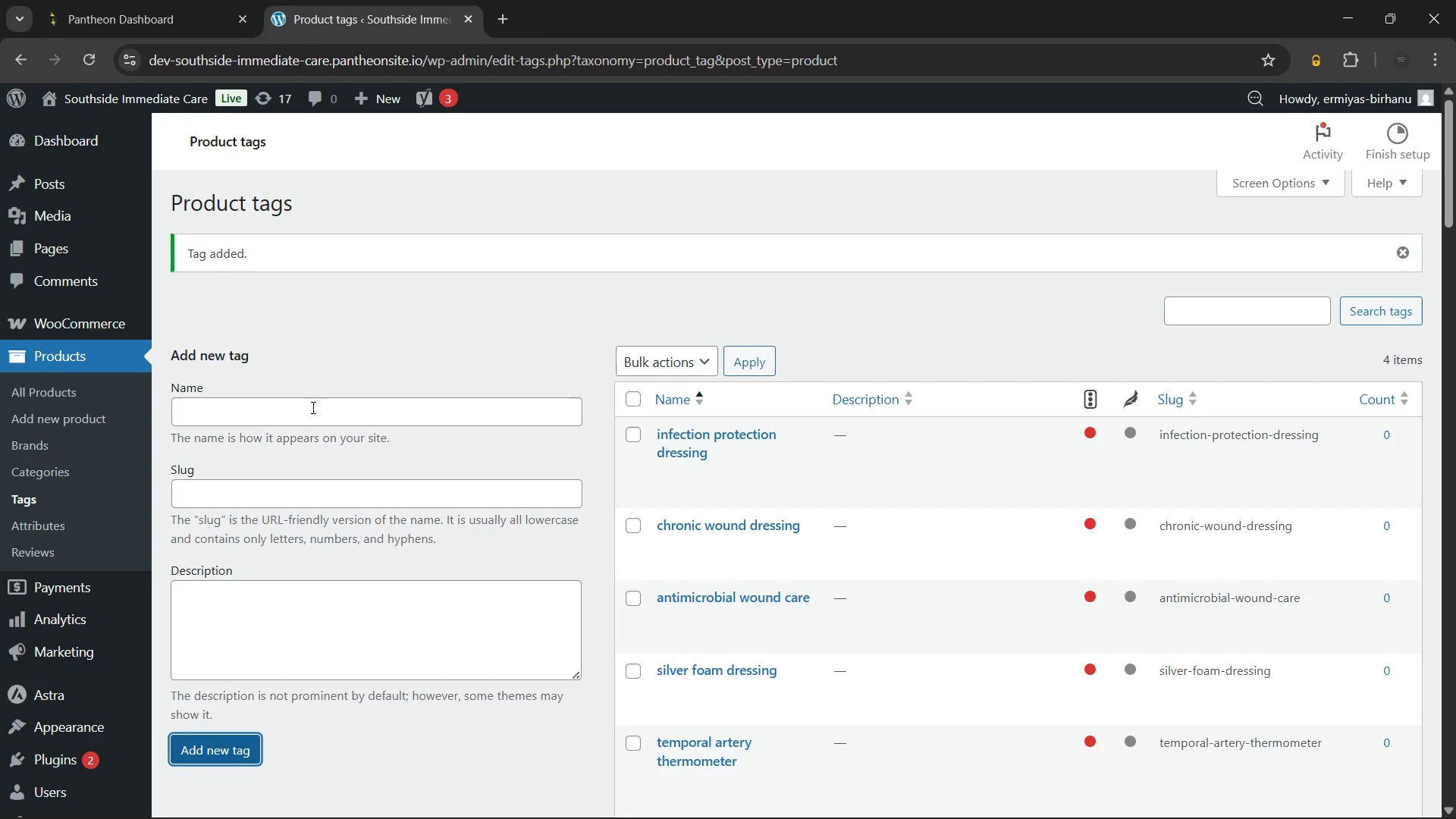 
left_click([312, 407])
 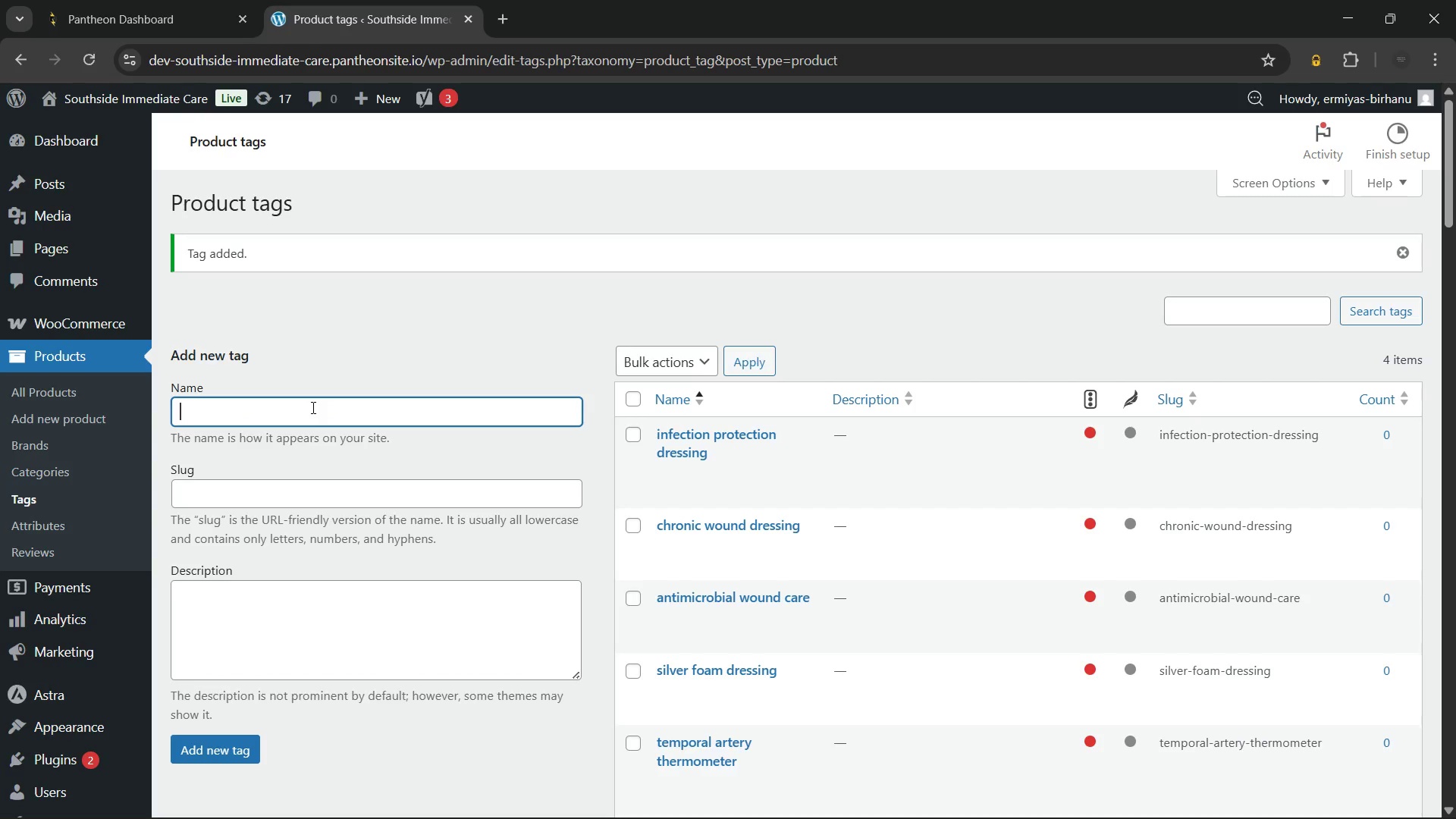 
type(absorbent wound foam)
 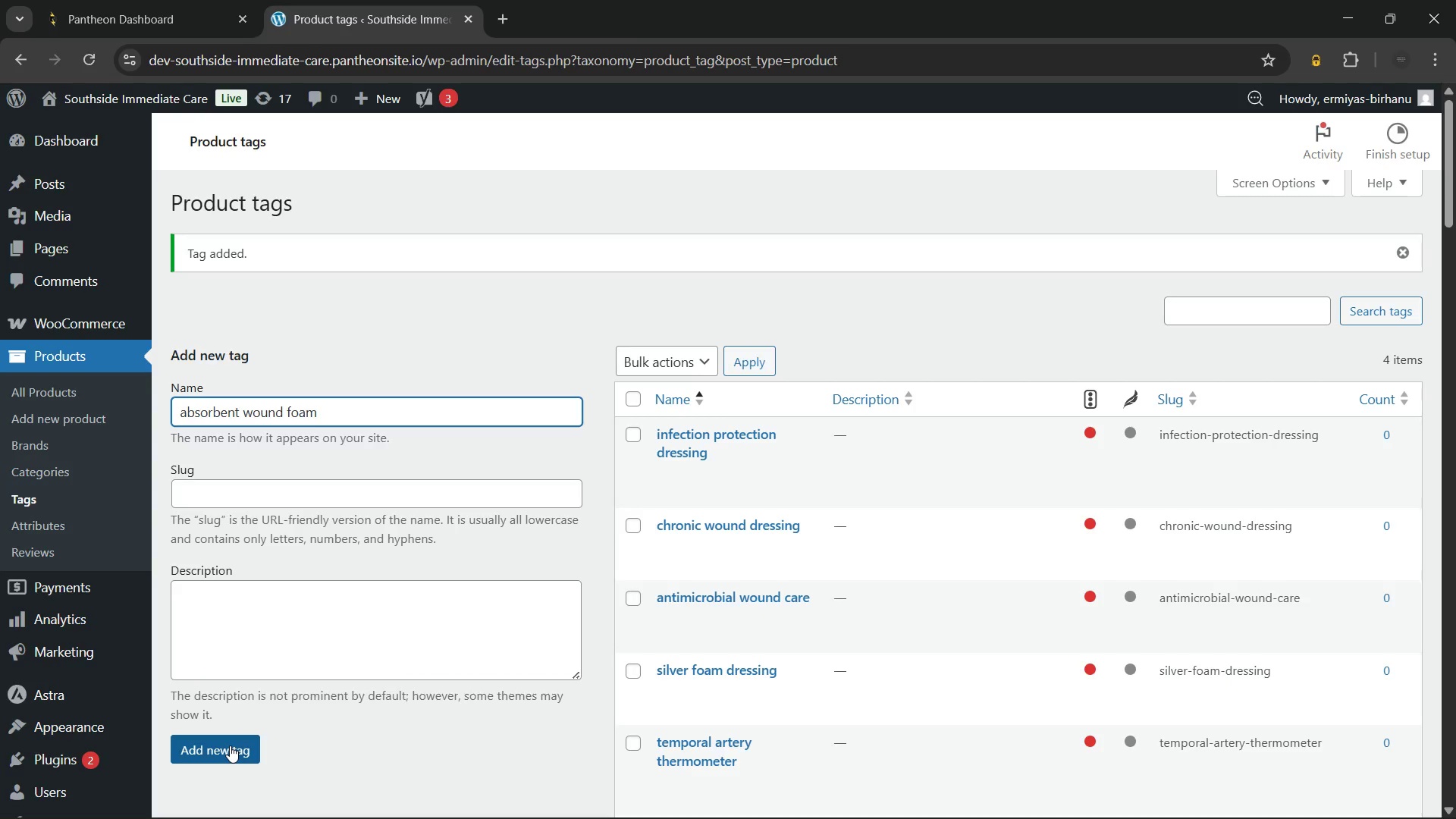 
left_click([230, 745])
 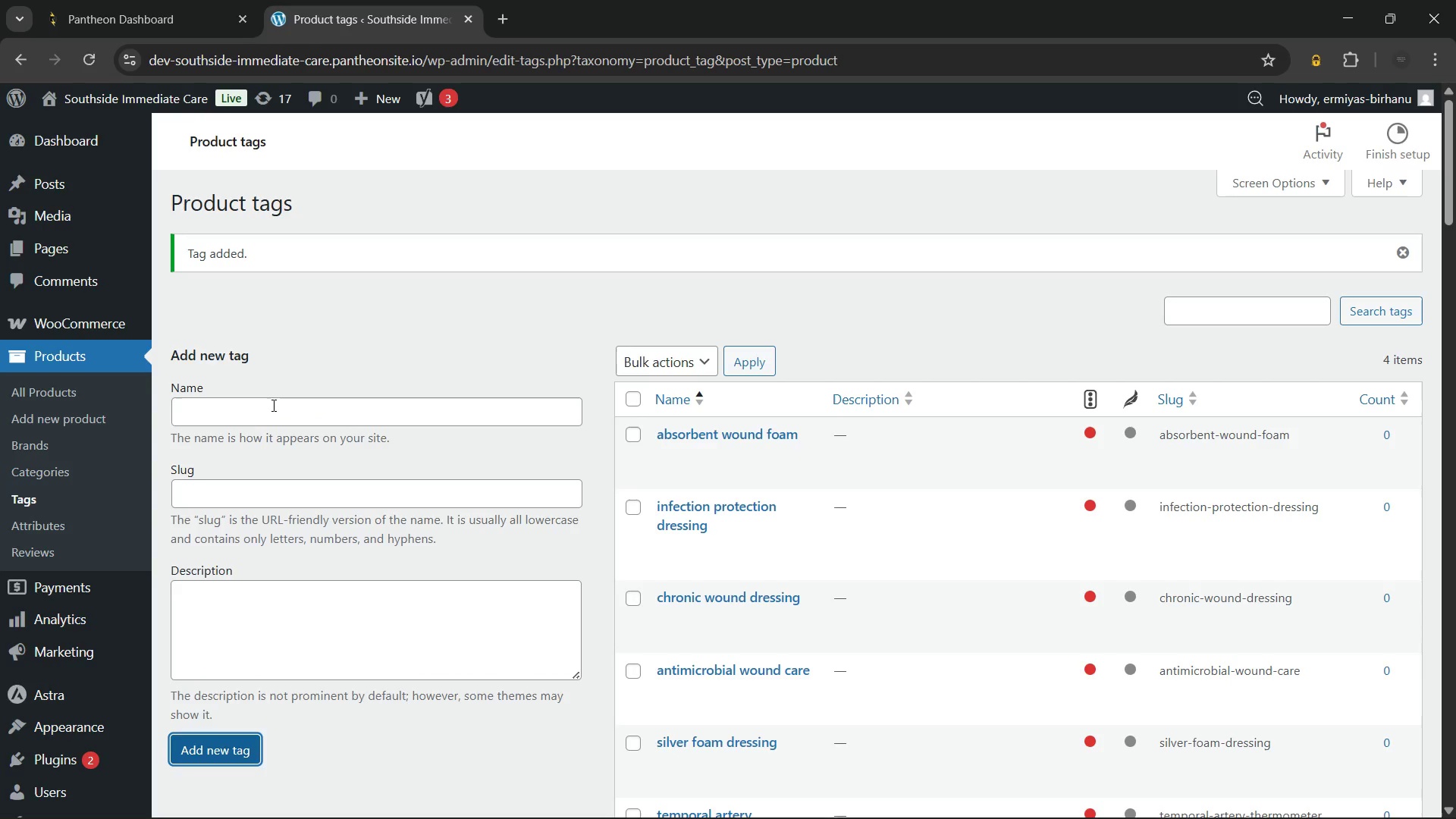 
left_click([272, 410])
 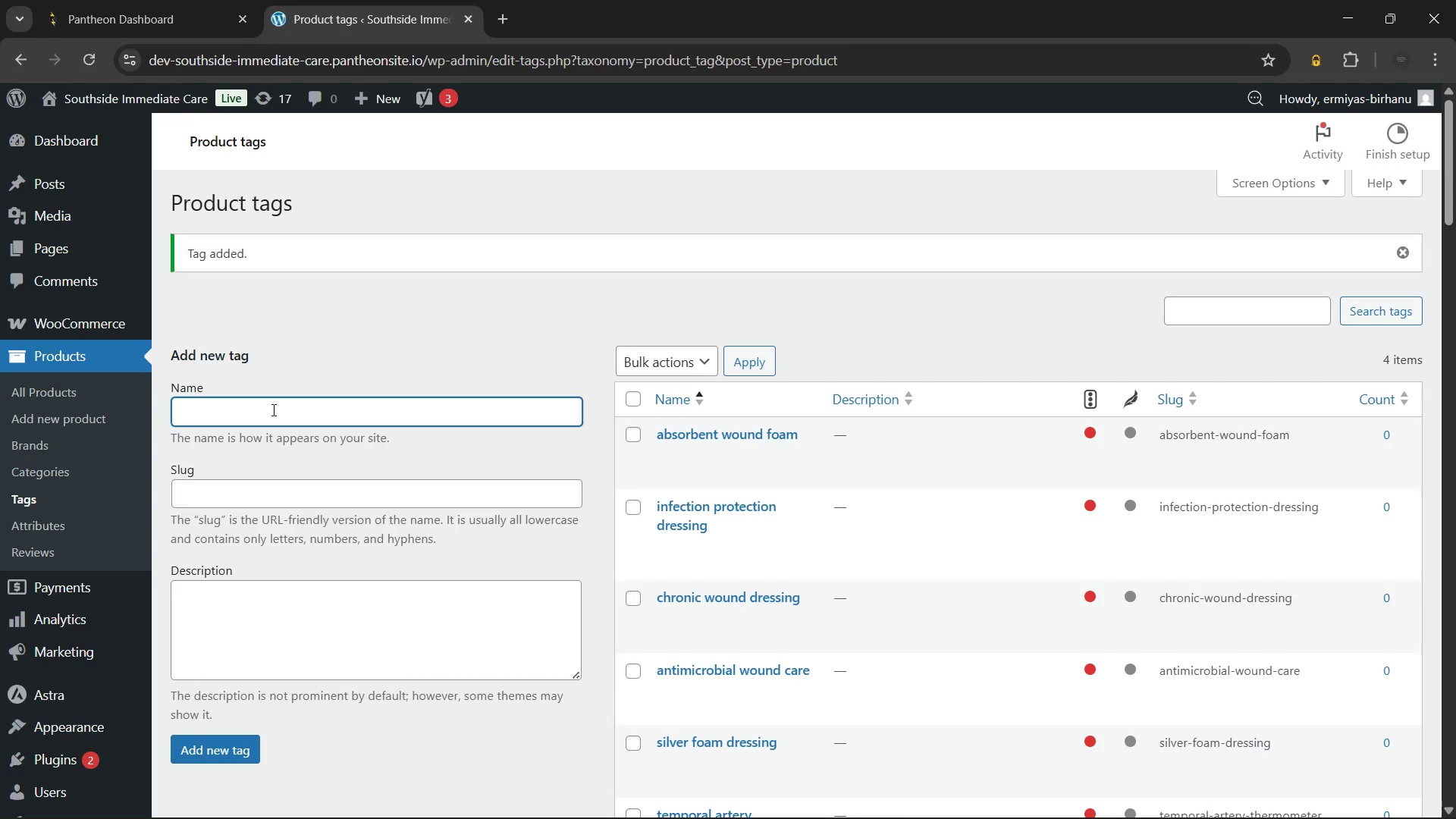 
wait(7.81)
 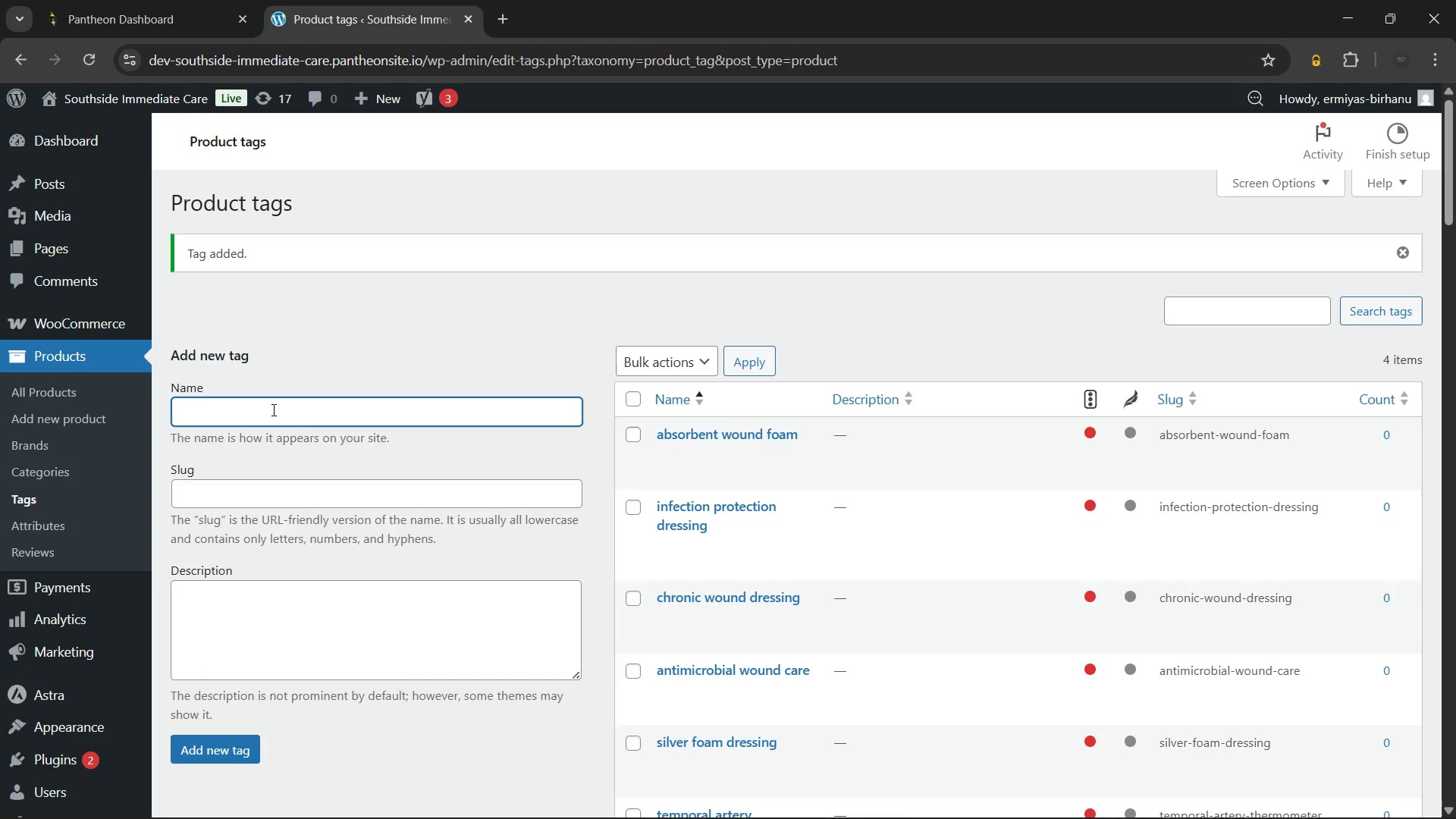 
type(lumbar support belt)
 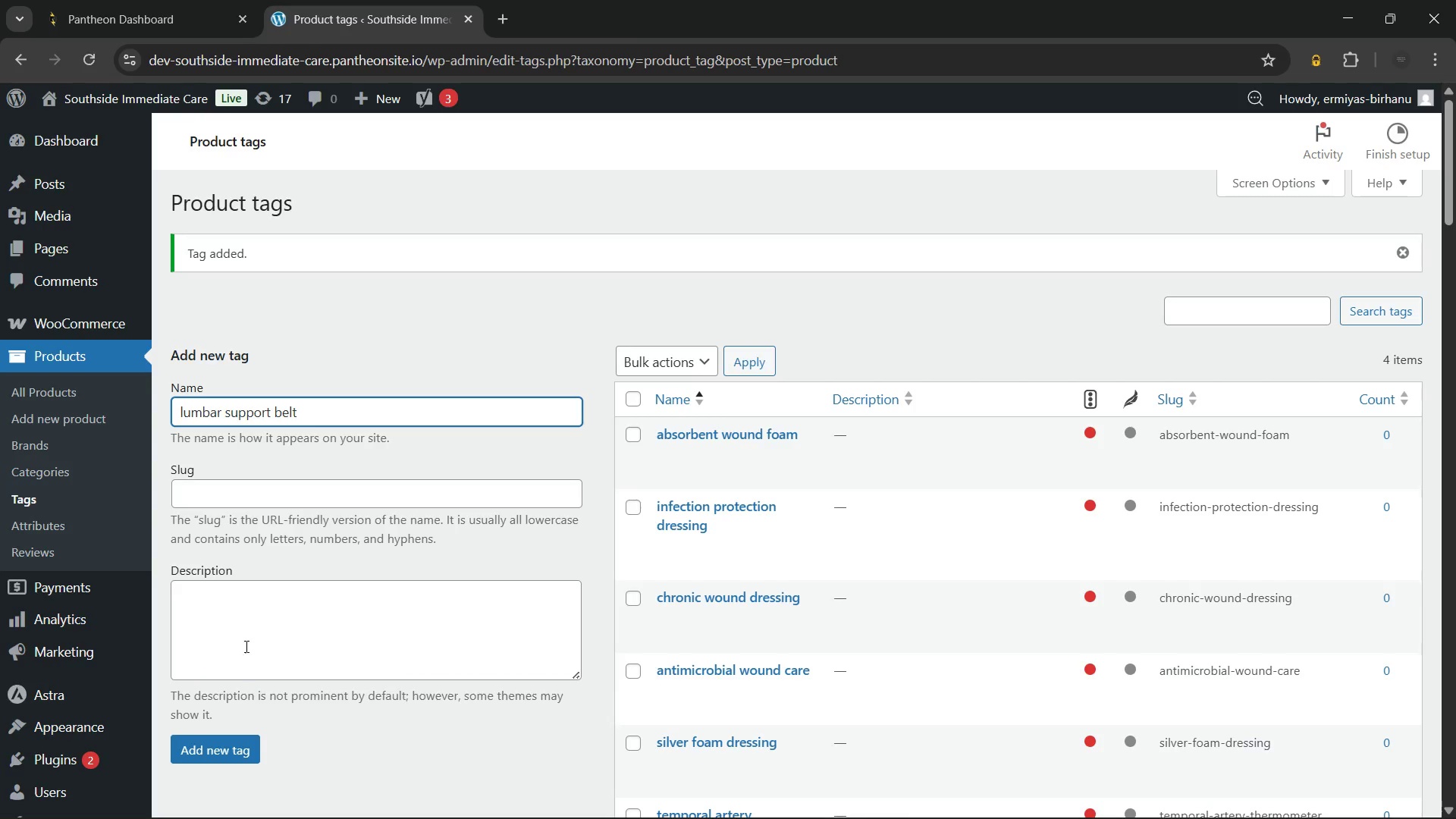 
left_click([230, 754])
 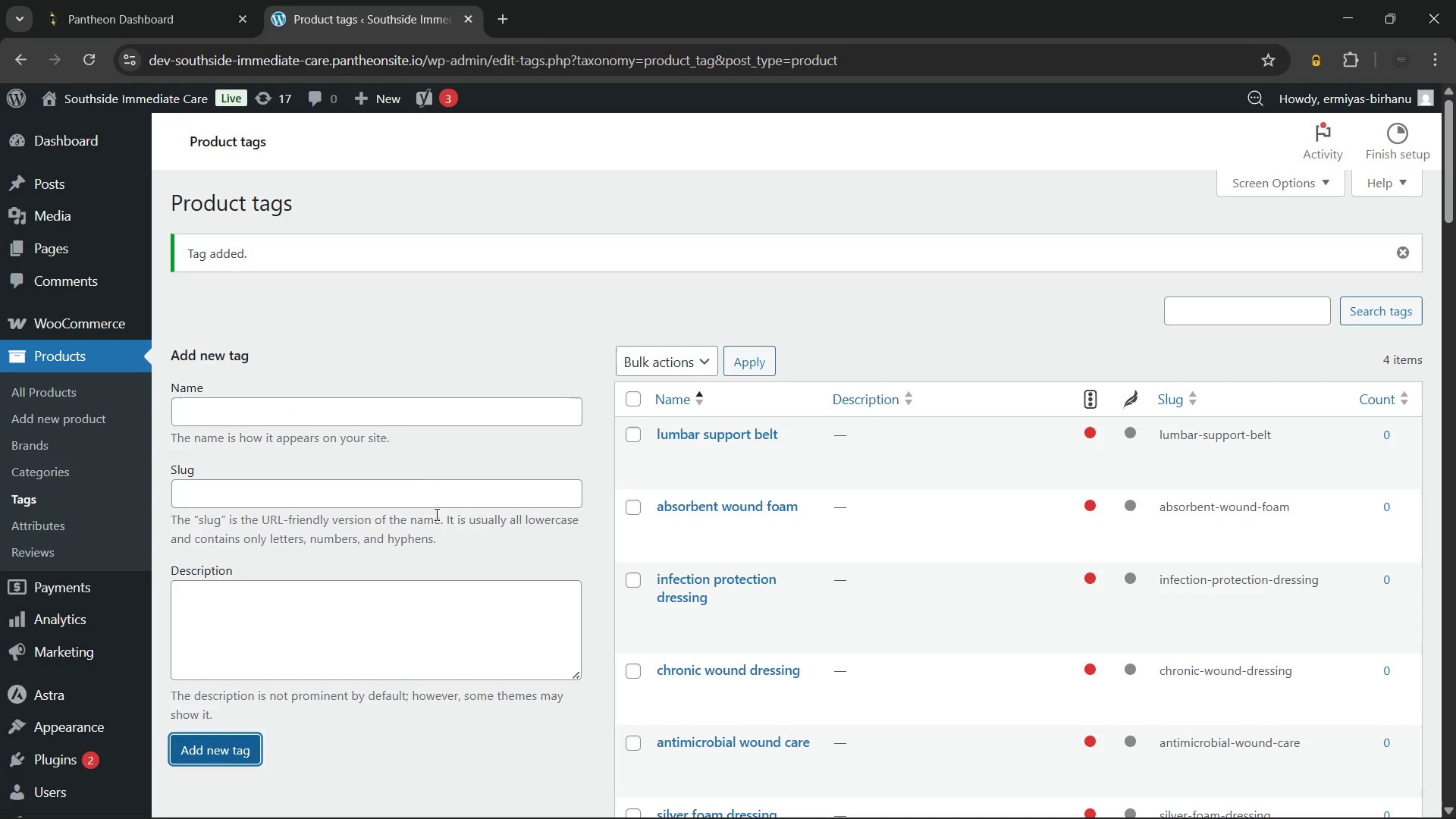 
left_click([412, 413])
 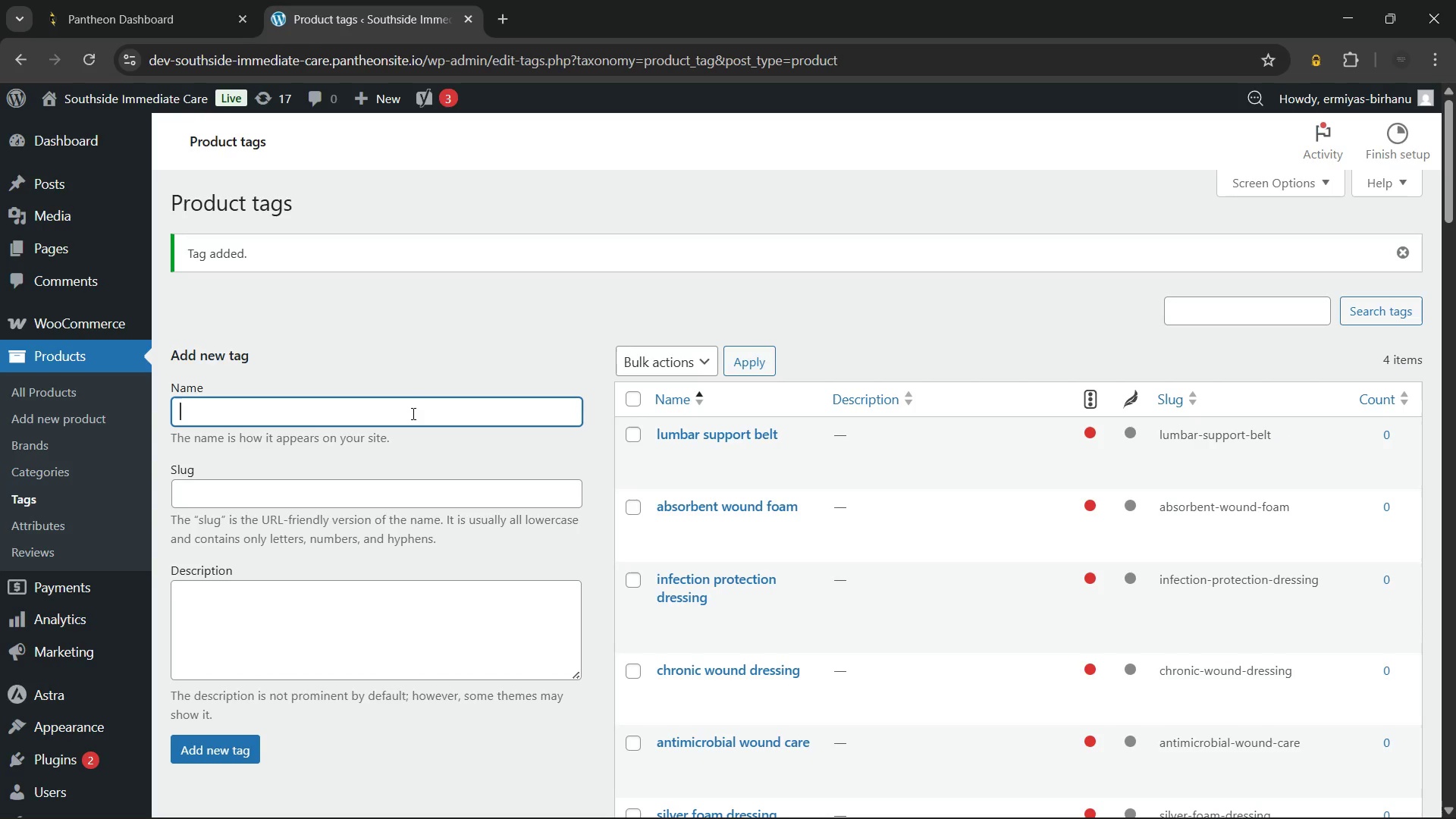 
type(lower back support)
 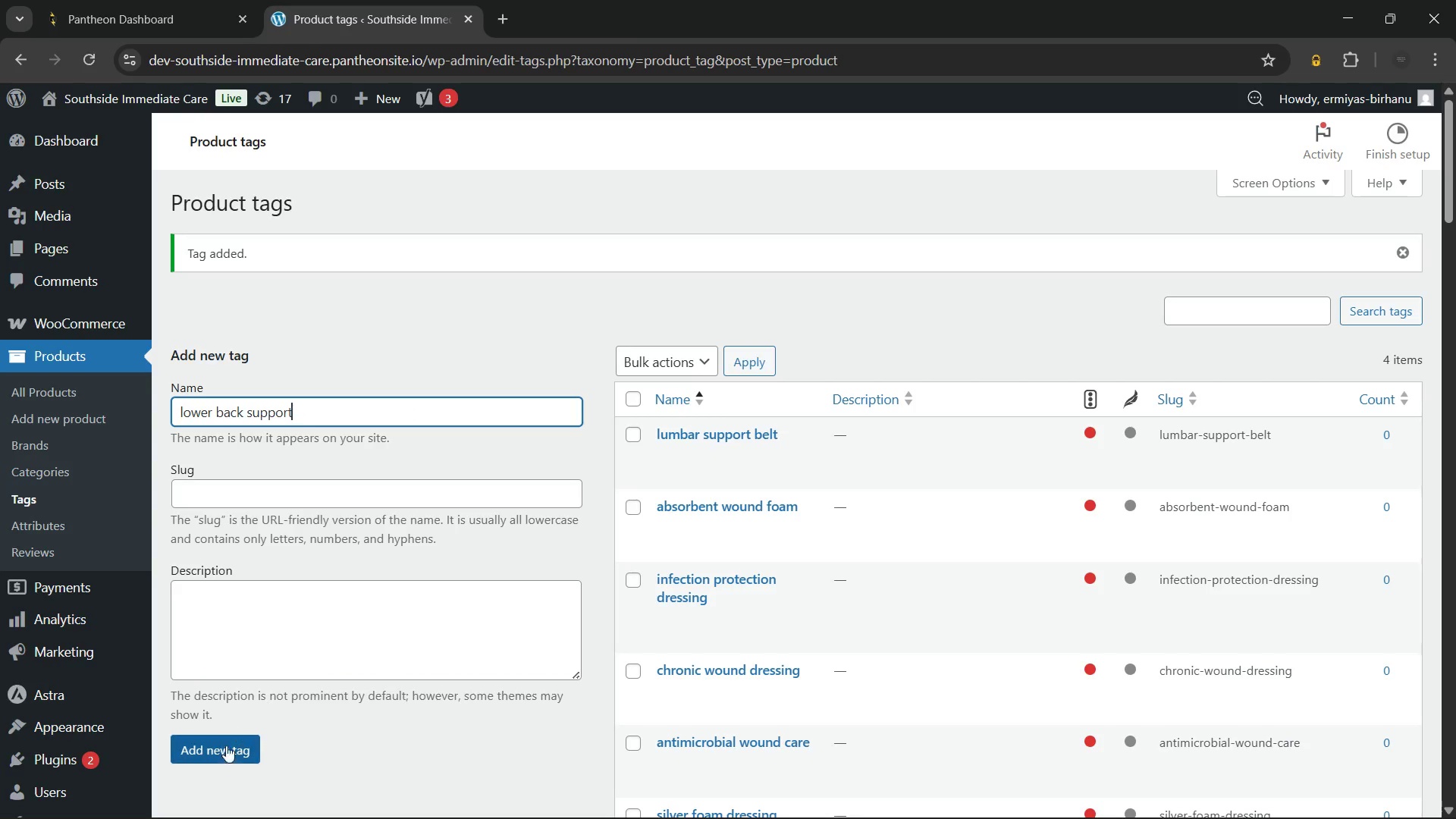 
left_click([223, 751])
 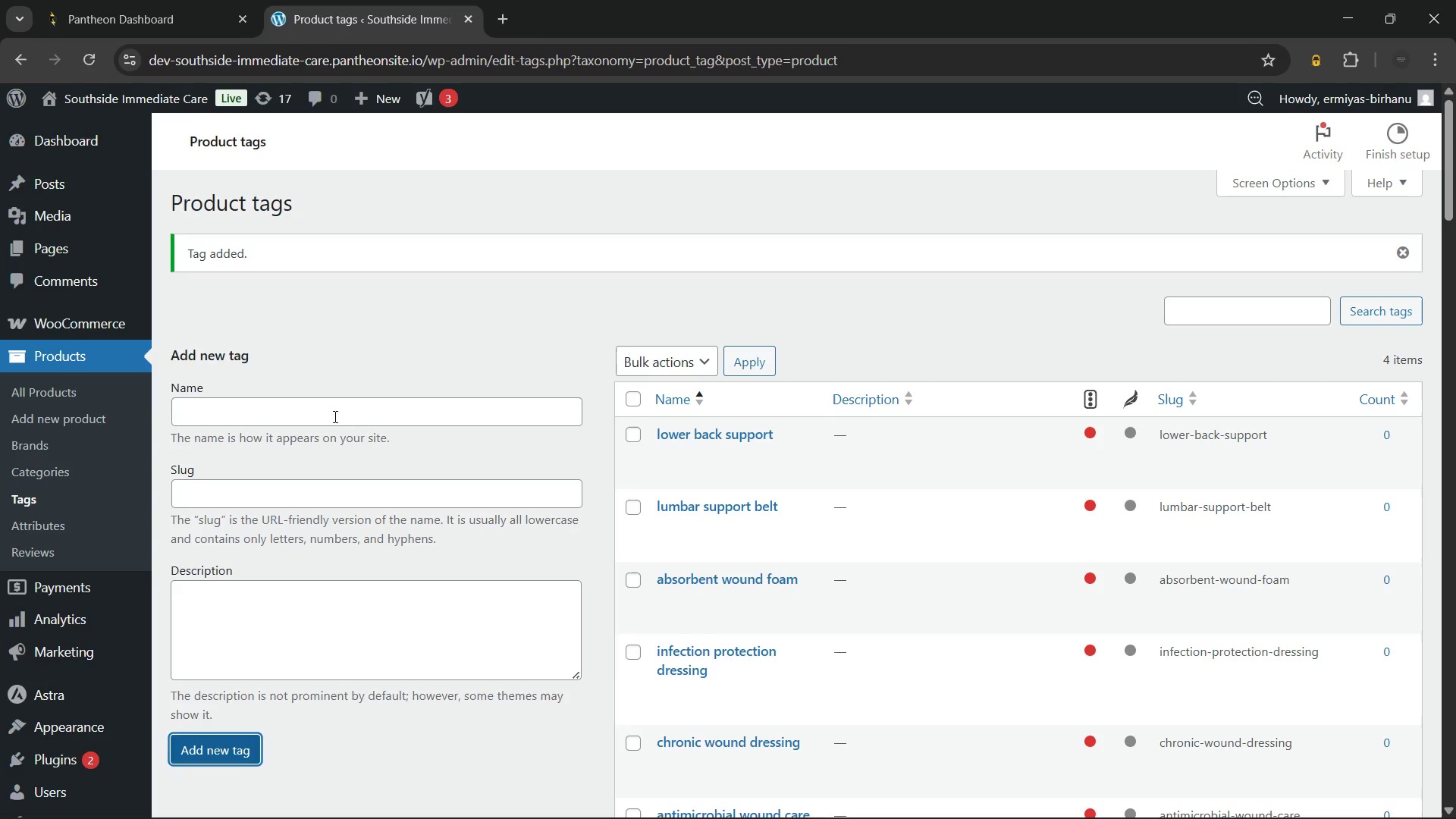 
left_click([334, 416])
 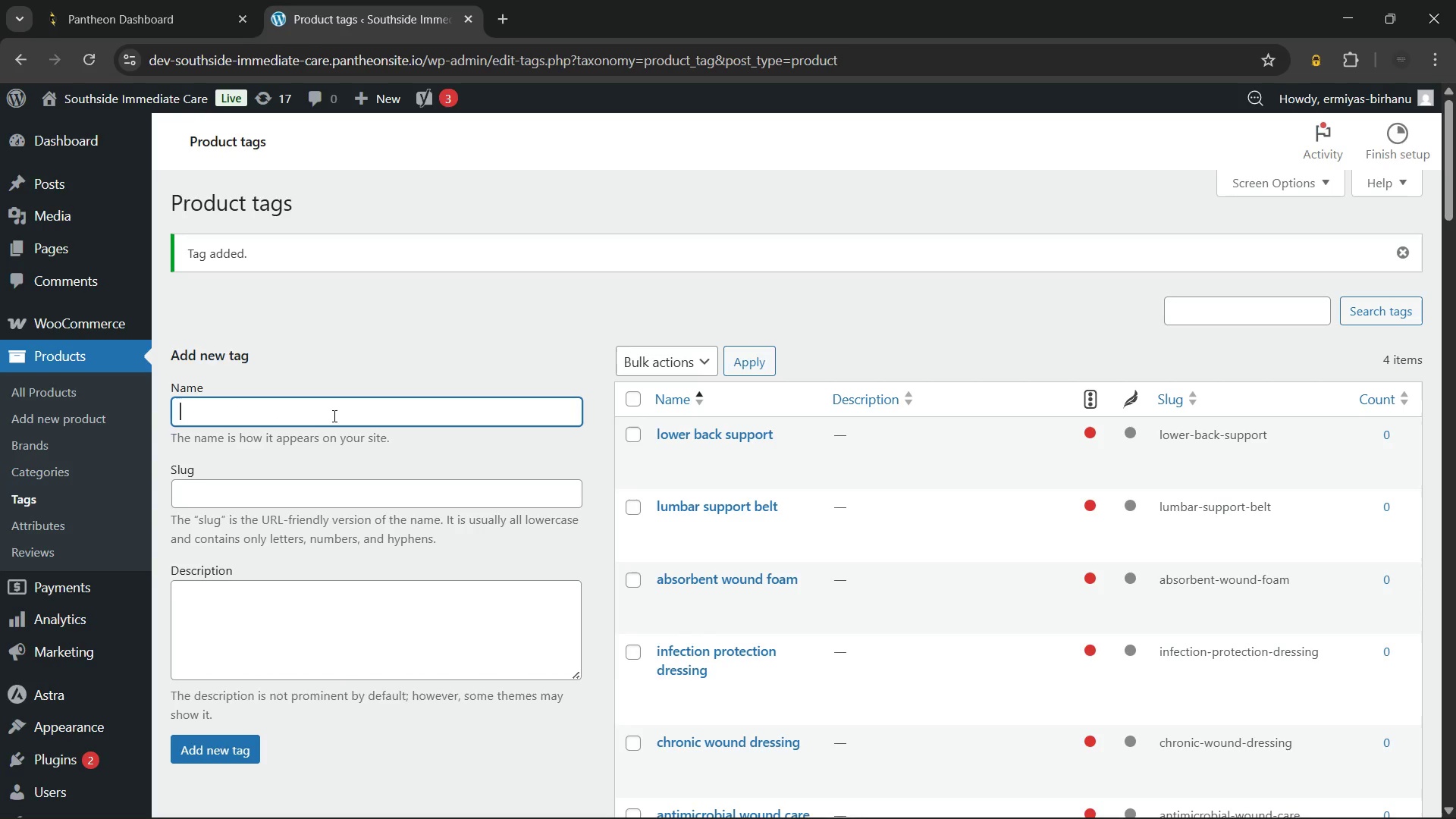 
type(sciatica pain relief)
 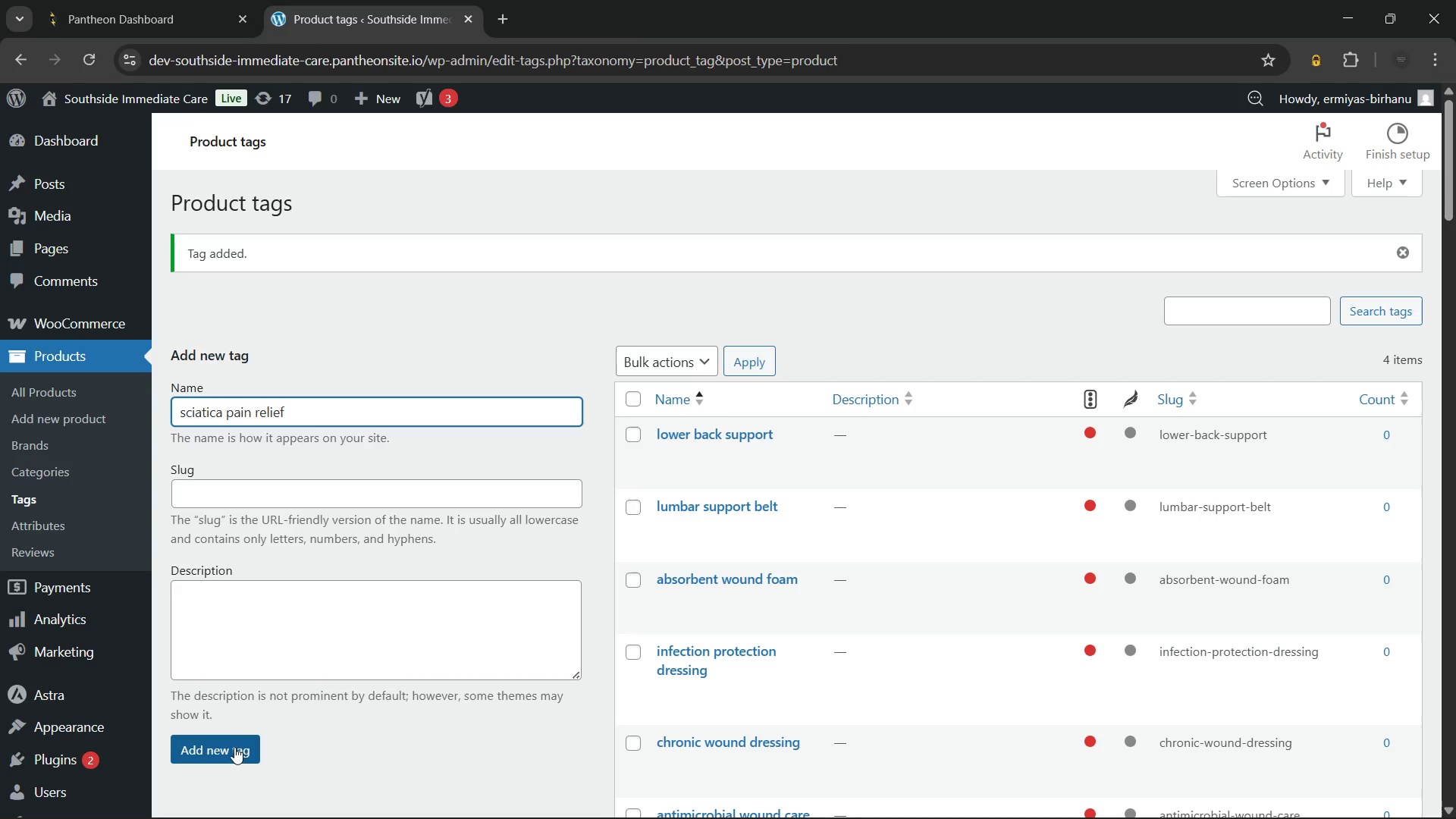 
wait(8.98)
 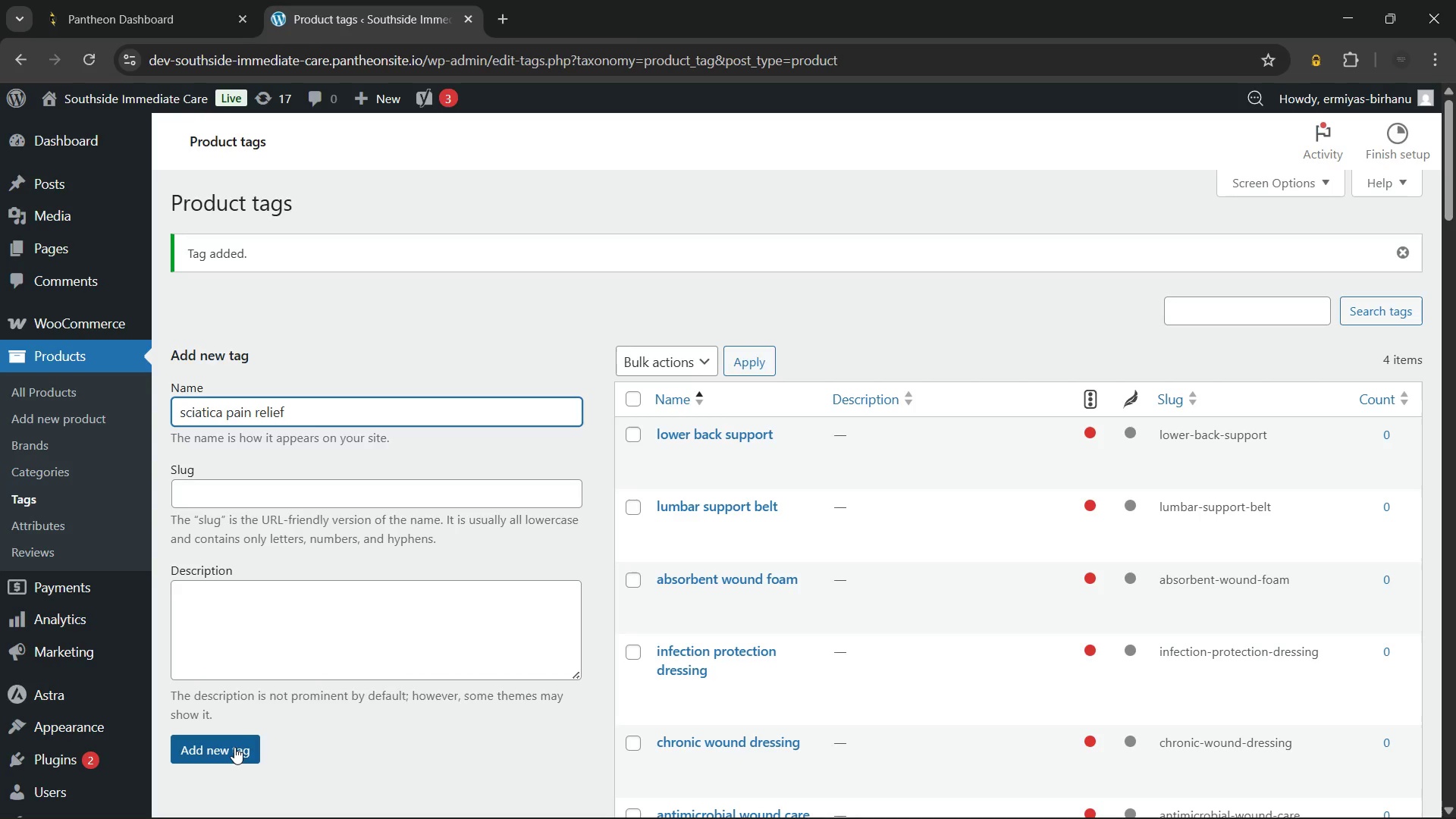 
left_click([234, 747])
 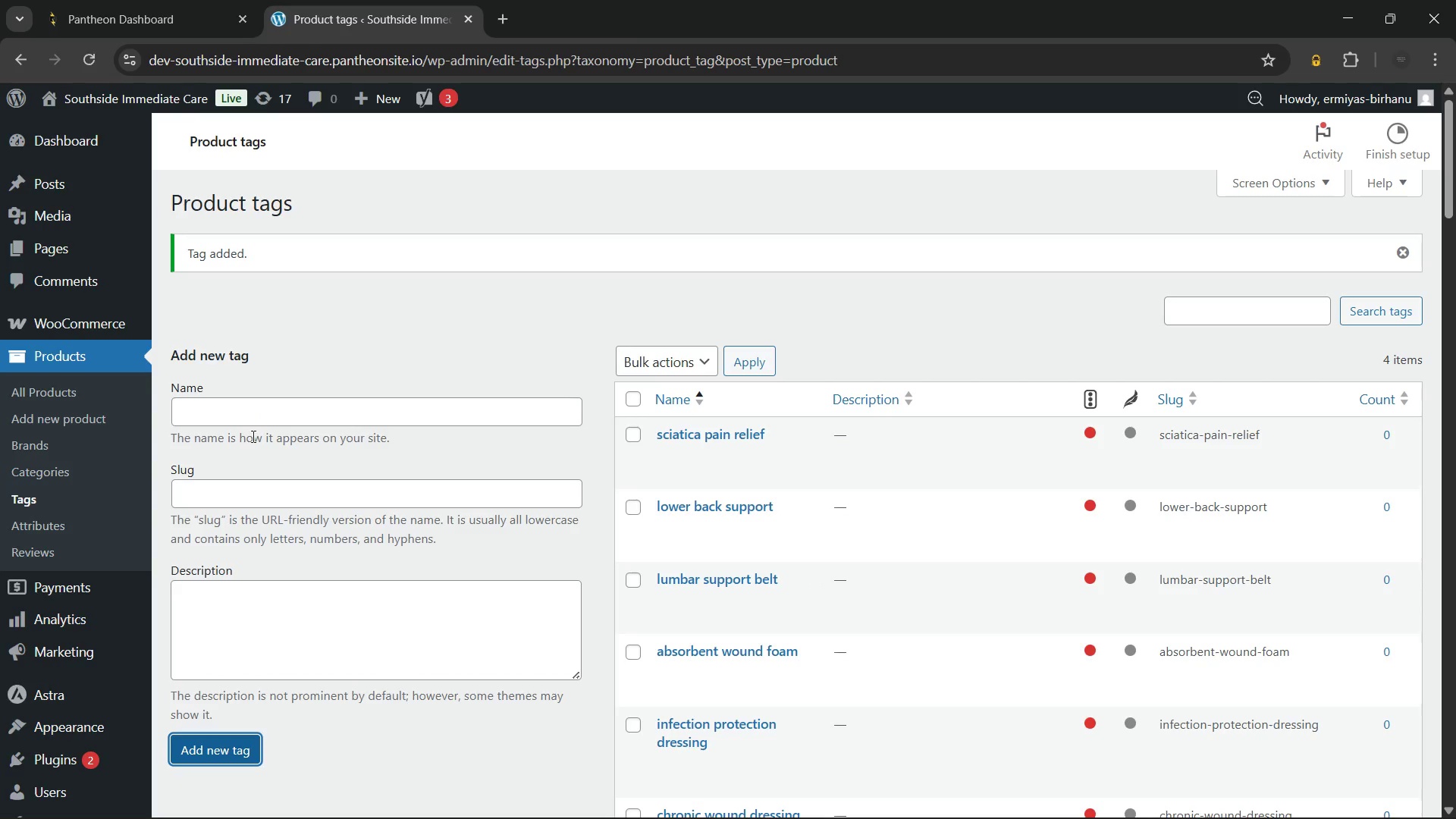 
left_click([262, 416])
 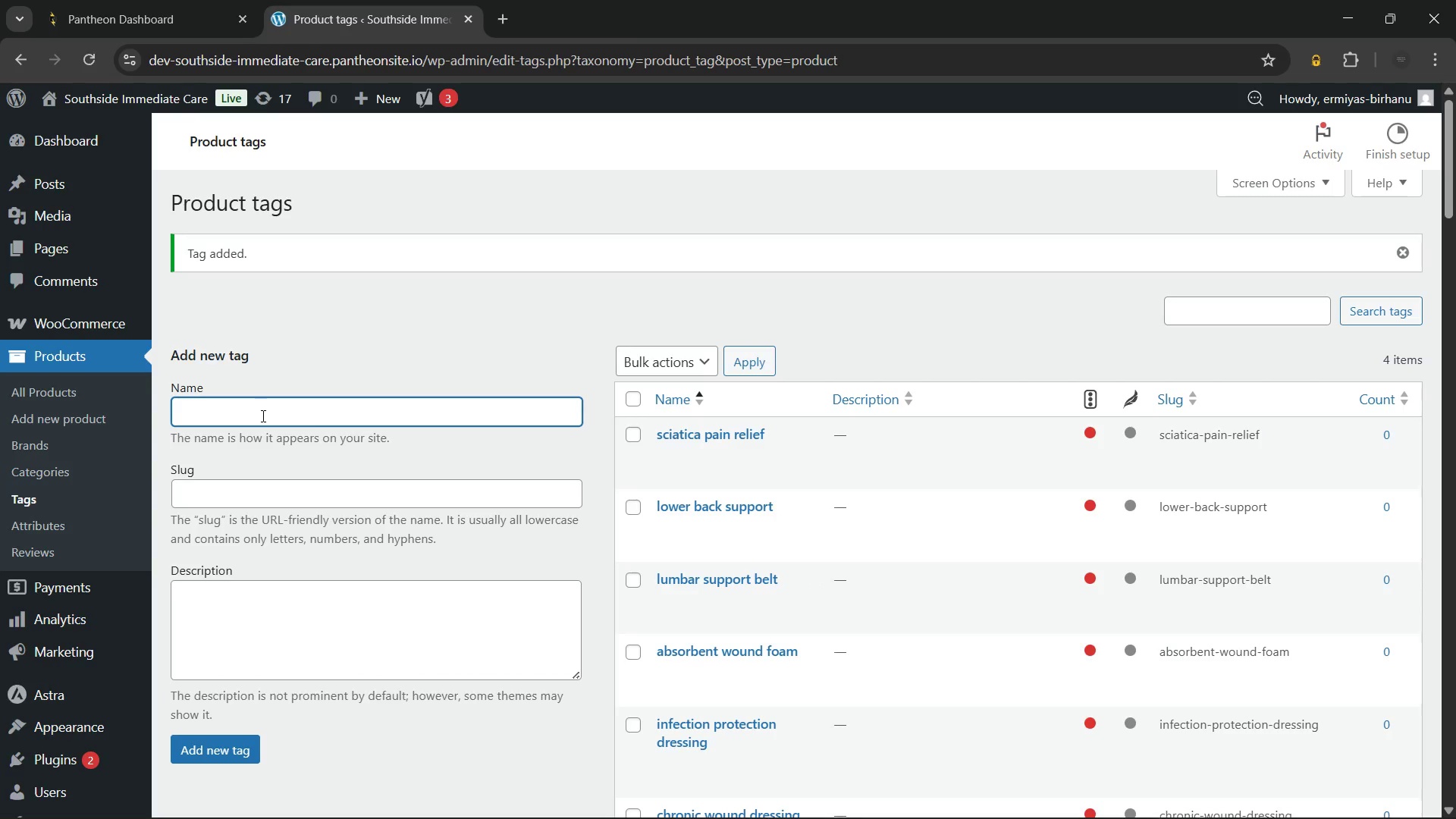 
type(orthopedic back brace)
 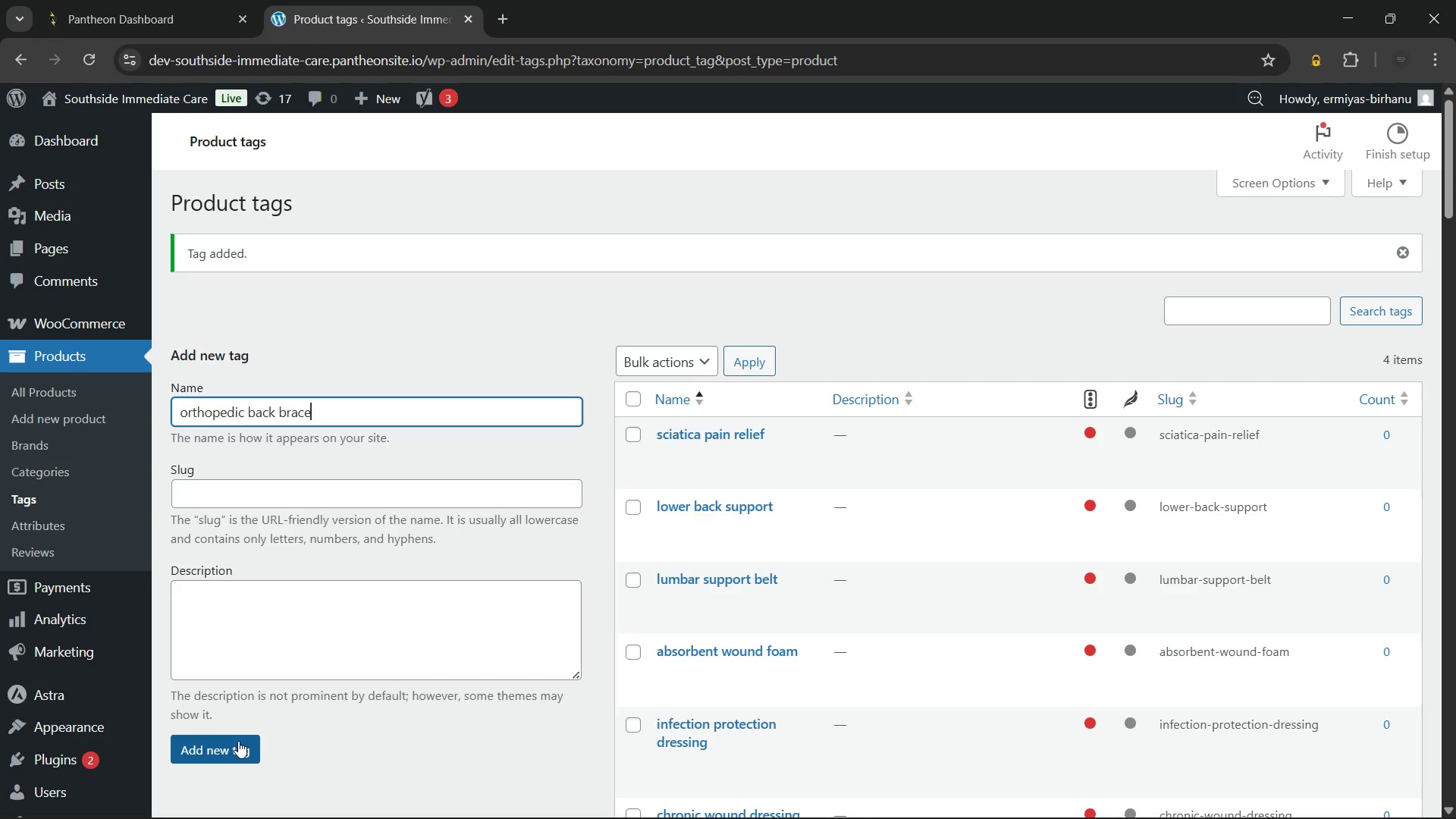 
left_click([238, 741])
 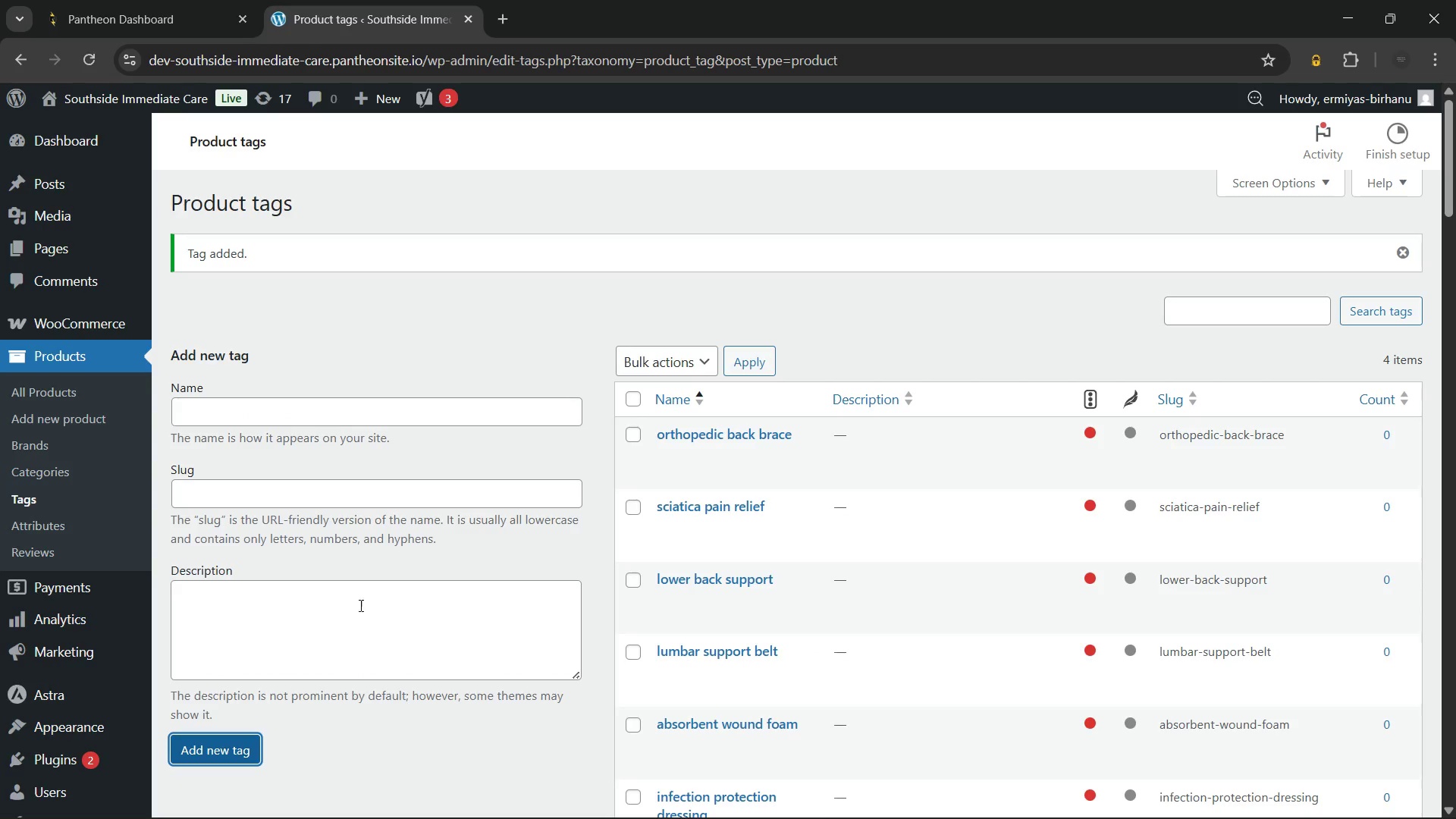 
left_click([303, 403])
 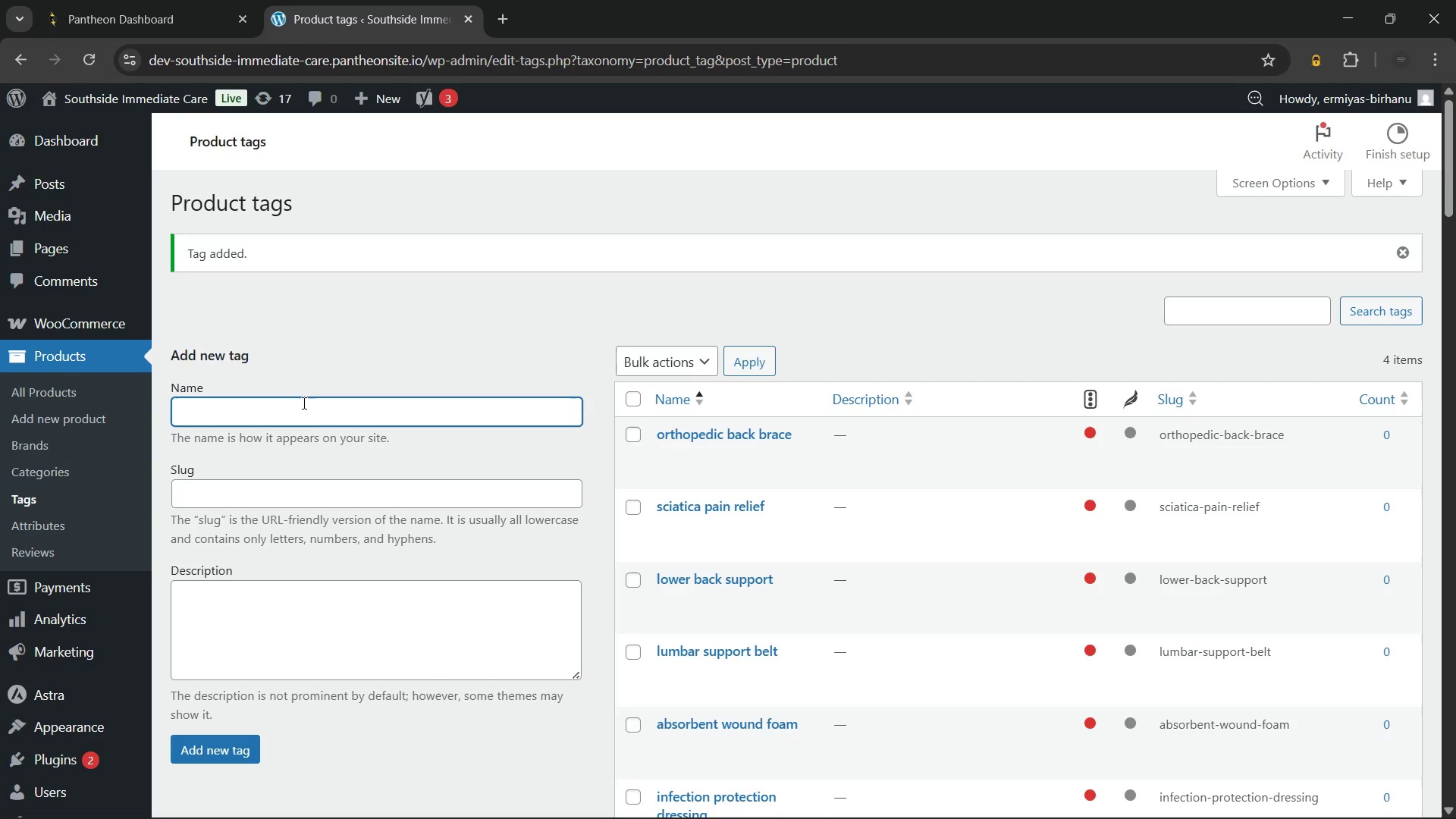 
type(spinal stabilization support)
 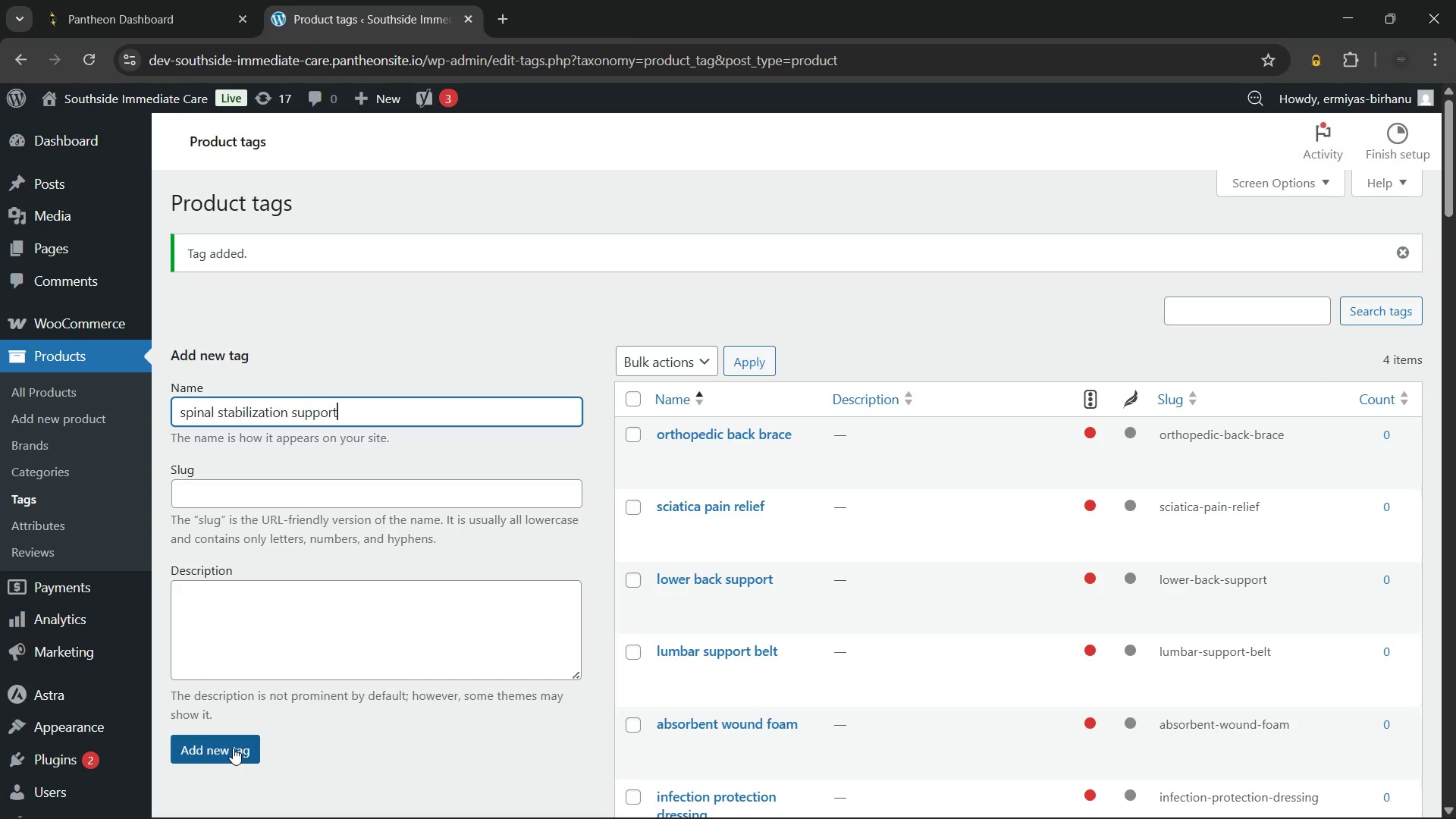 
left_click([233, 748])
 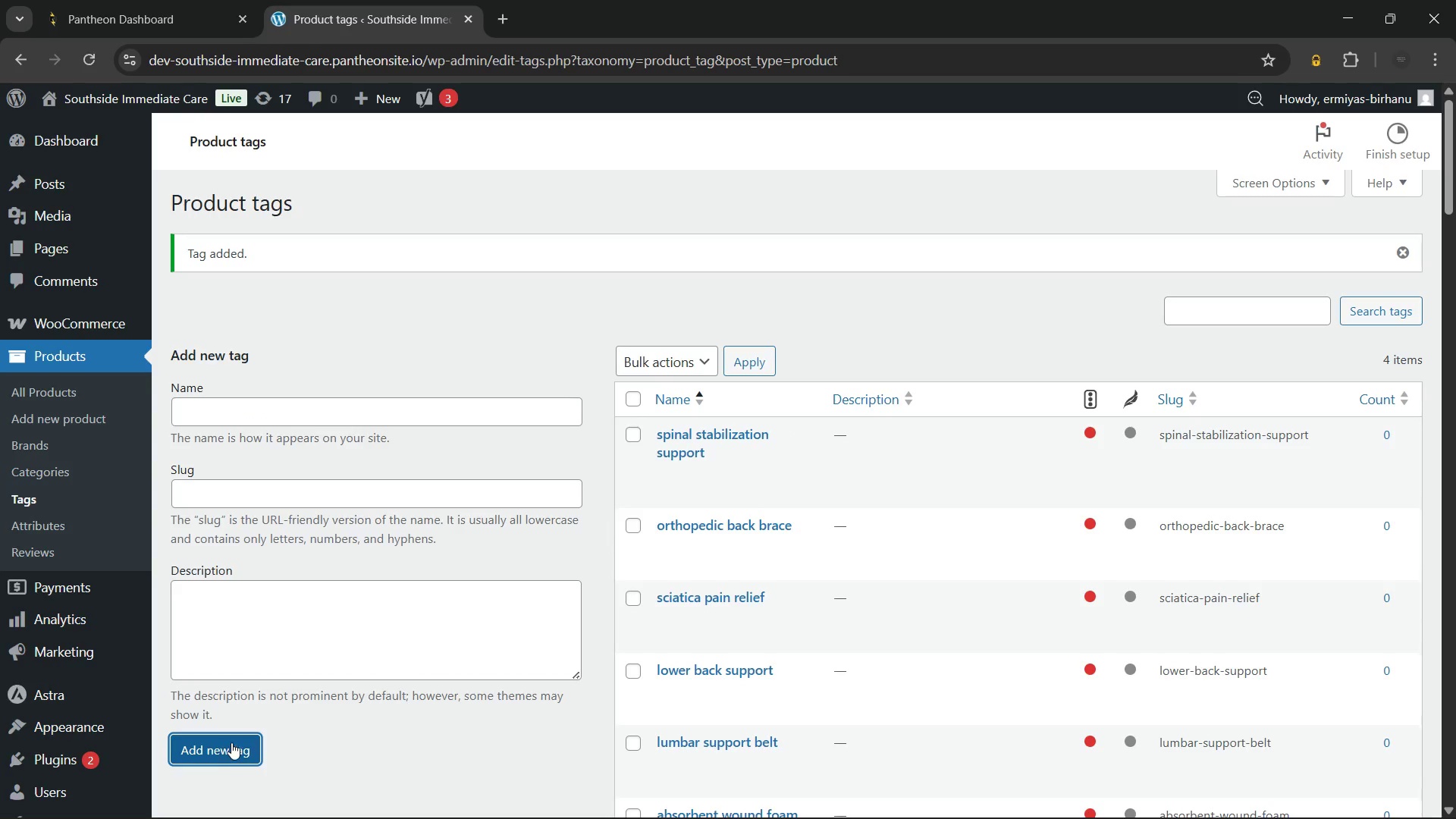 
scroll: coordinate [423, 593], scroll_direction: up, amount: 5.0
 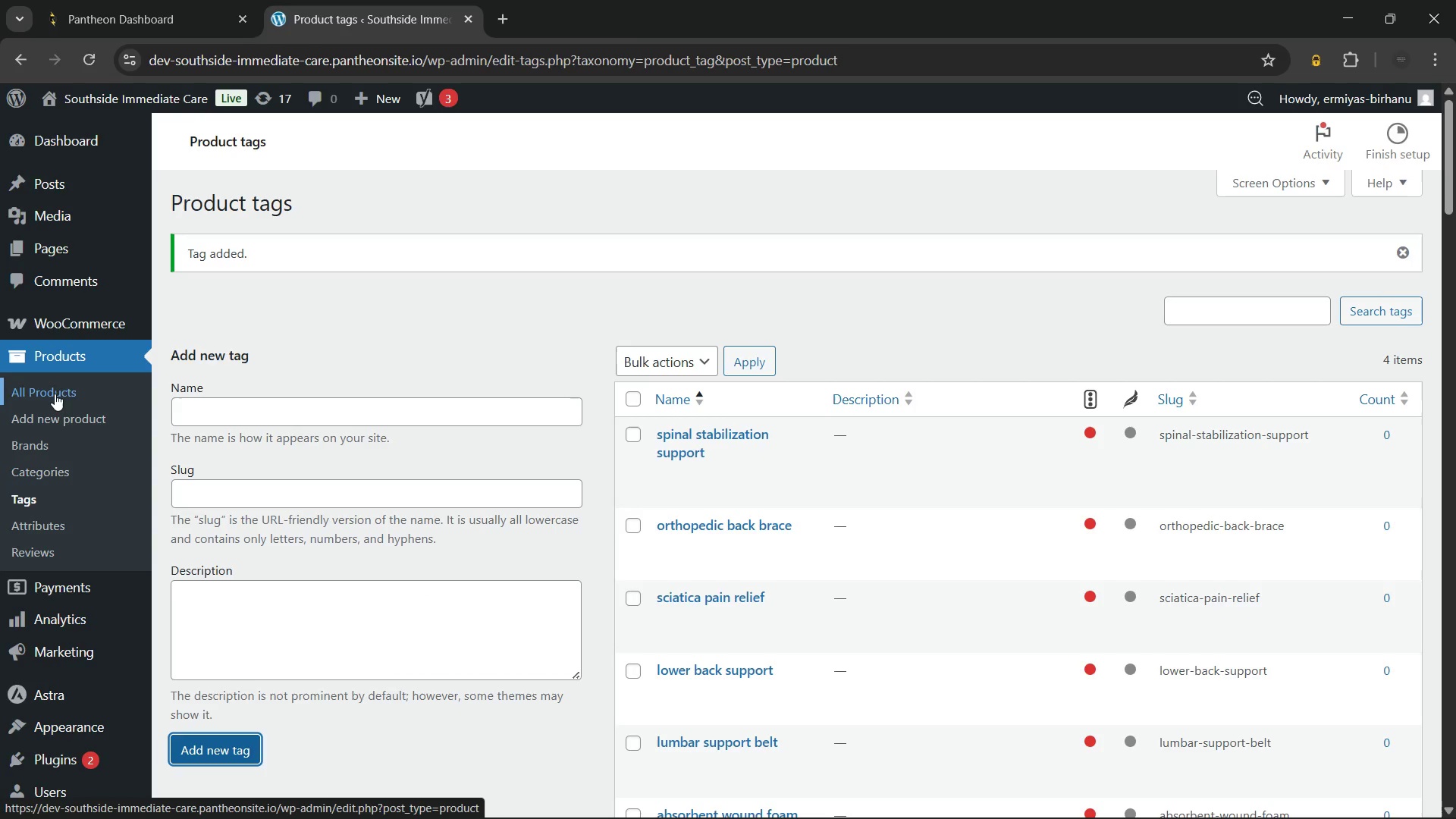 
left_click([55, 394])
 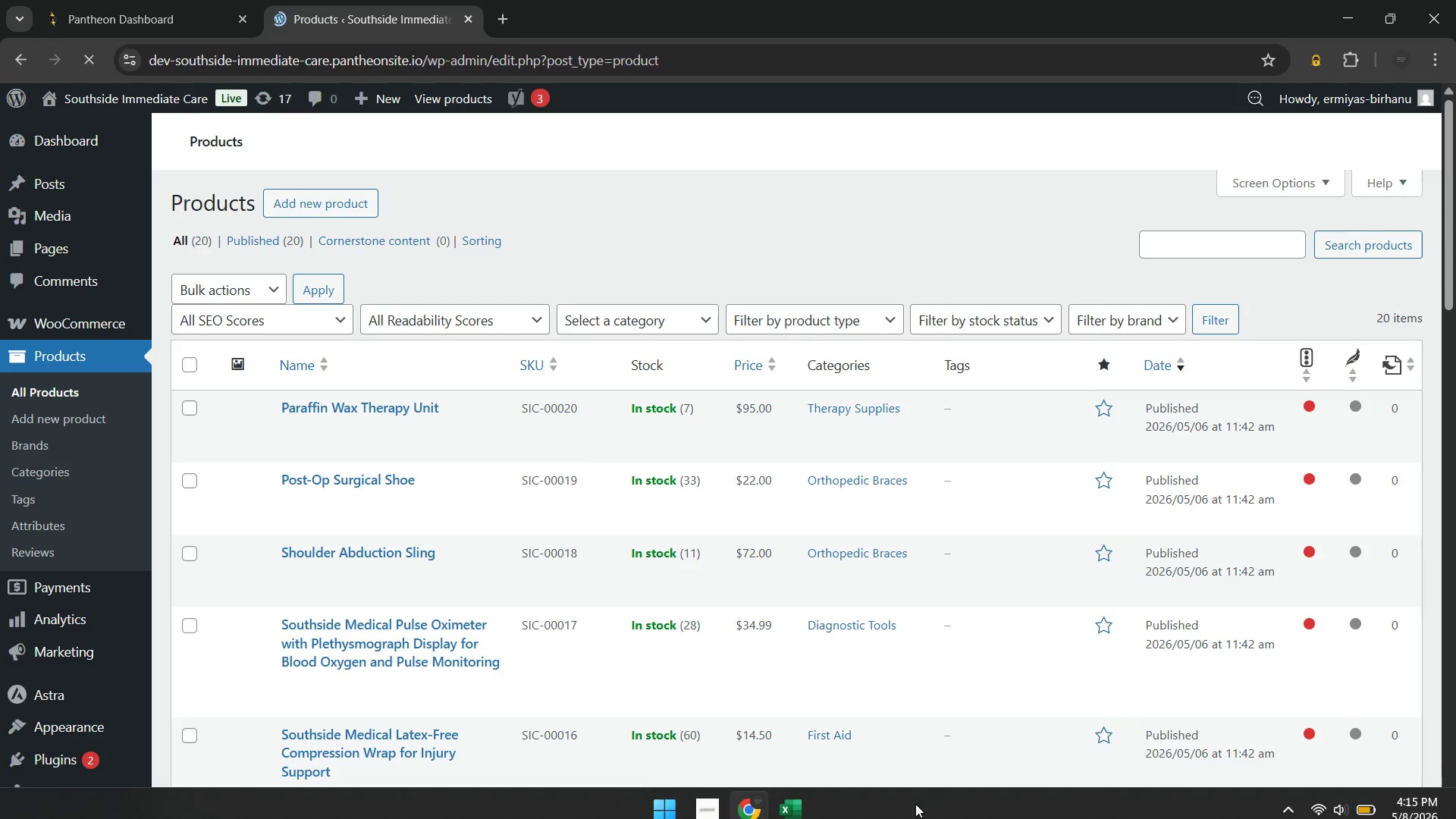 
wait(5.99)
 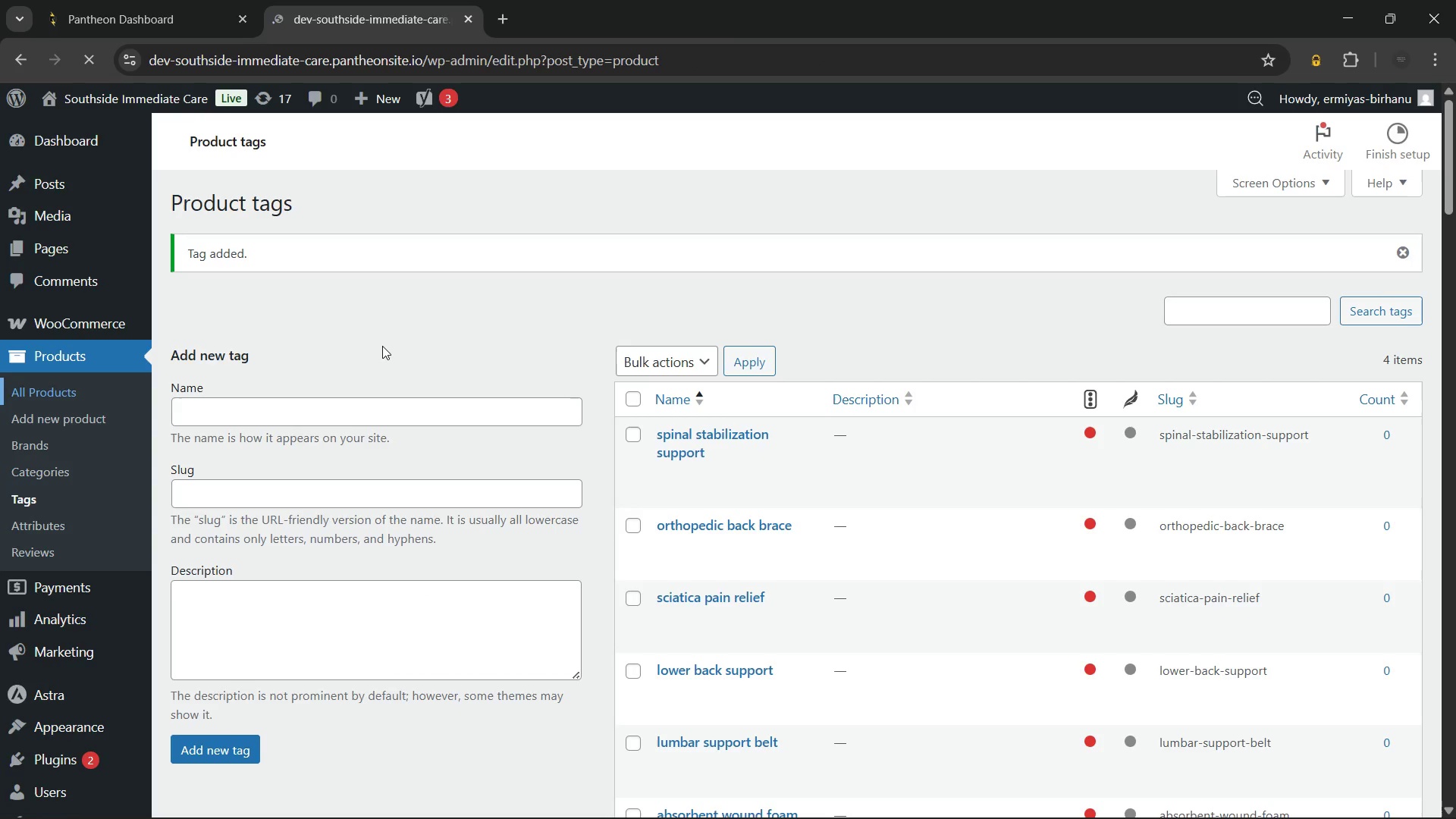 
mouse_move([678, 723])
 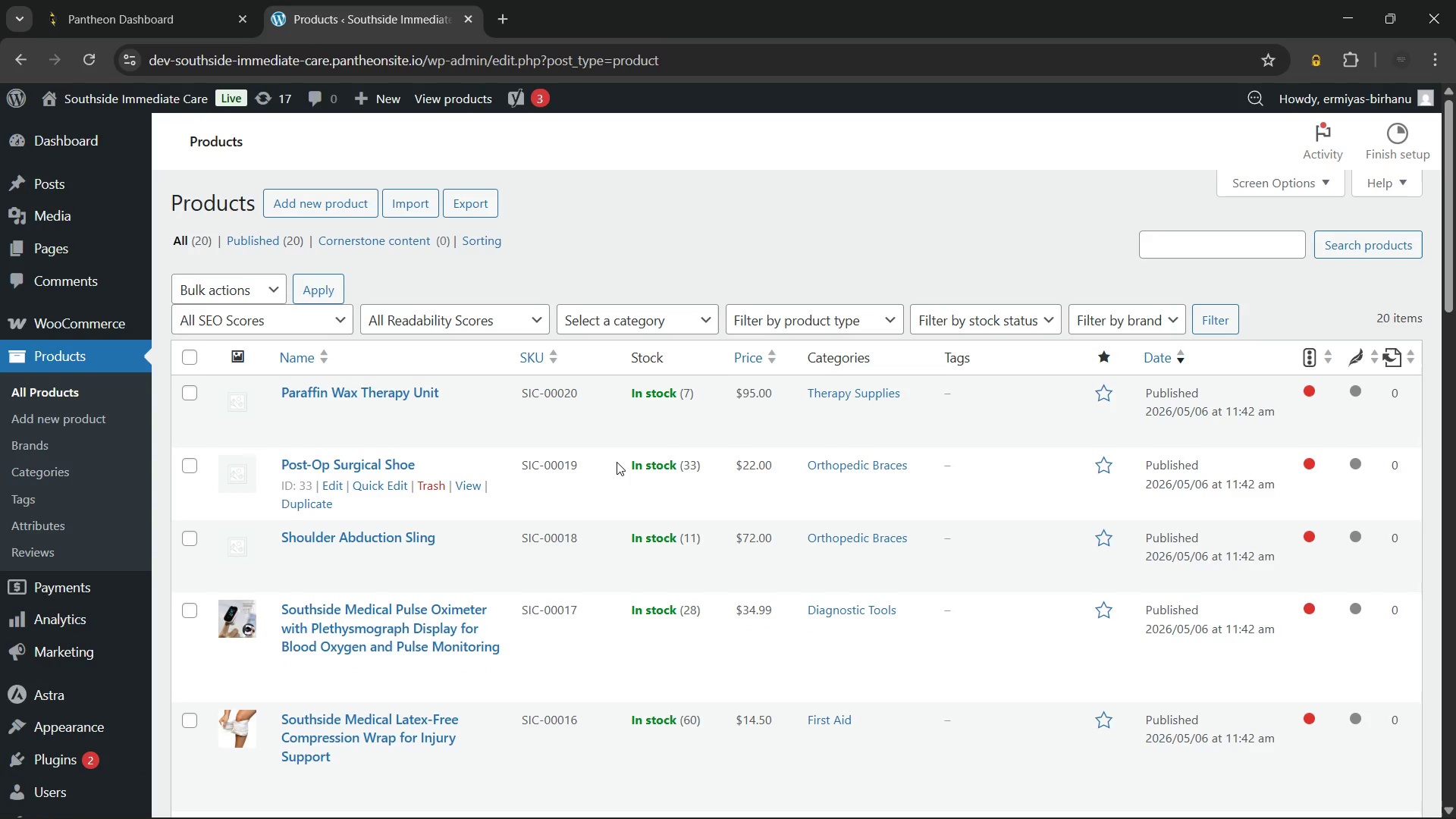 
scroll: coordinate [617, 462], scroll_direction: down, amount: 4.0
 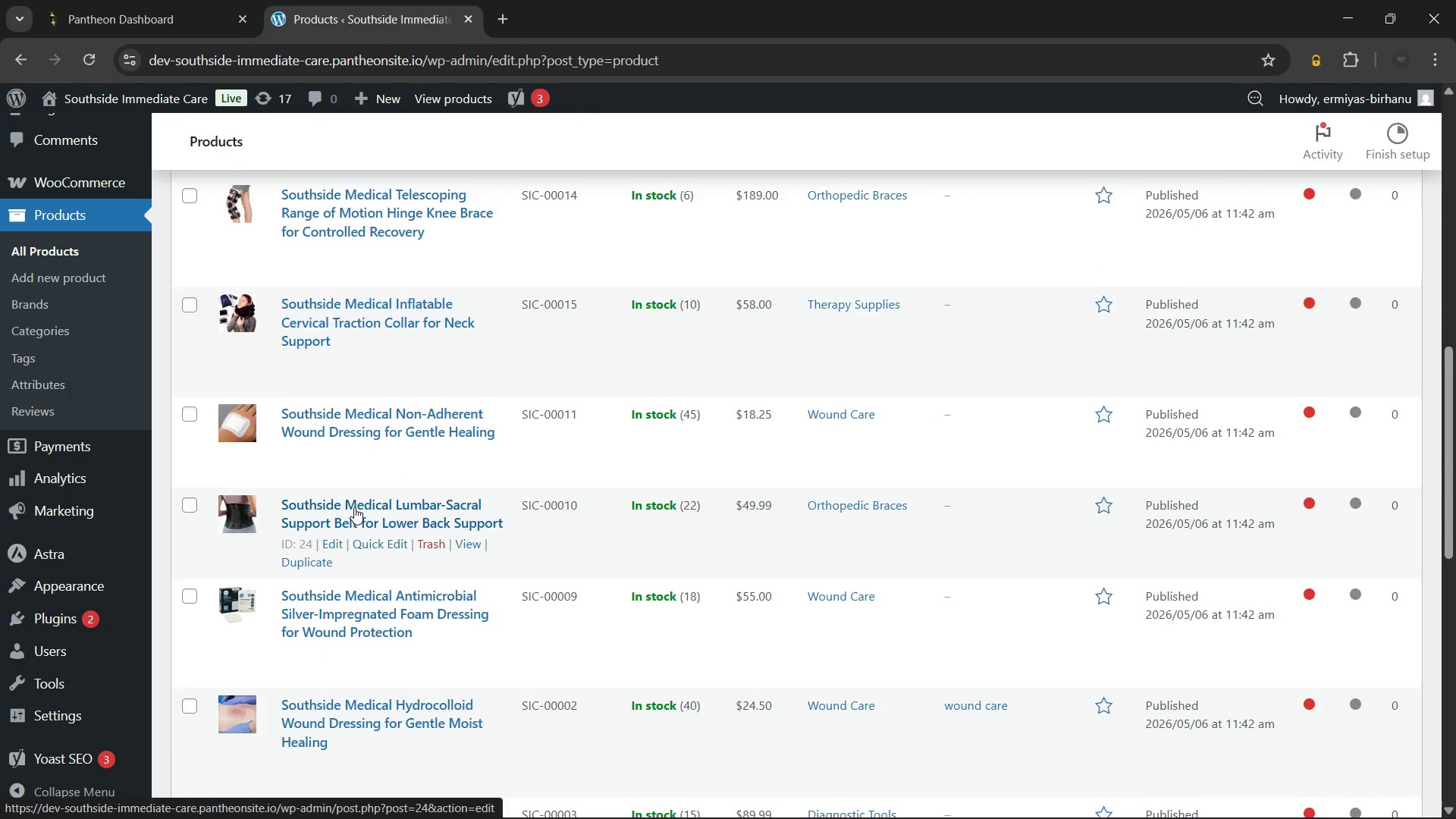 
left_click([354, 507])
 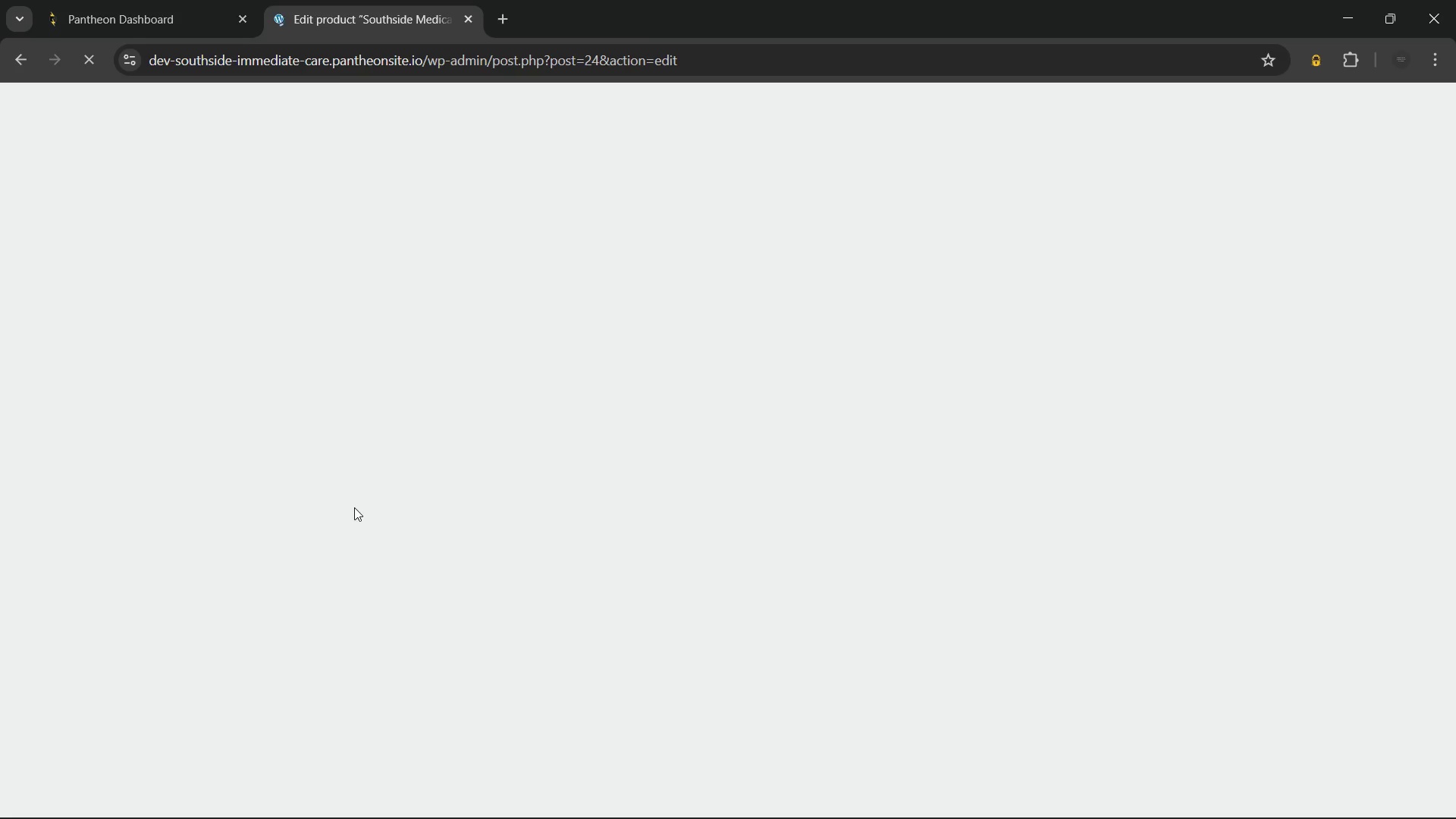 
wait(12.92)
 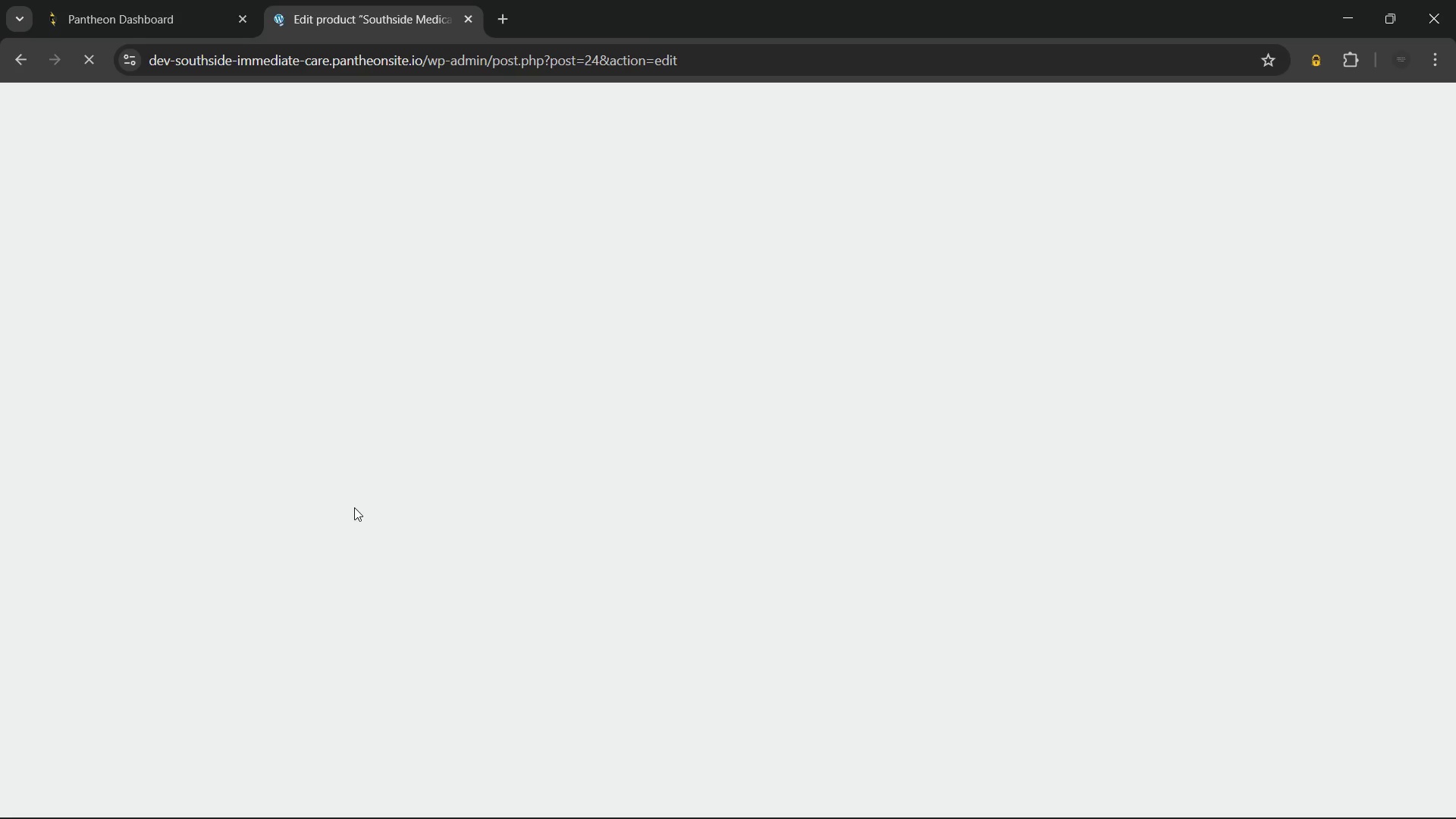 
scroll: coordinate [1232, 441], scroll_direction: down, amount: 11.0
 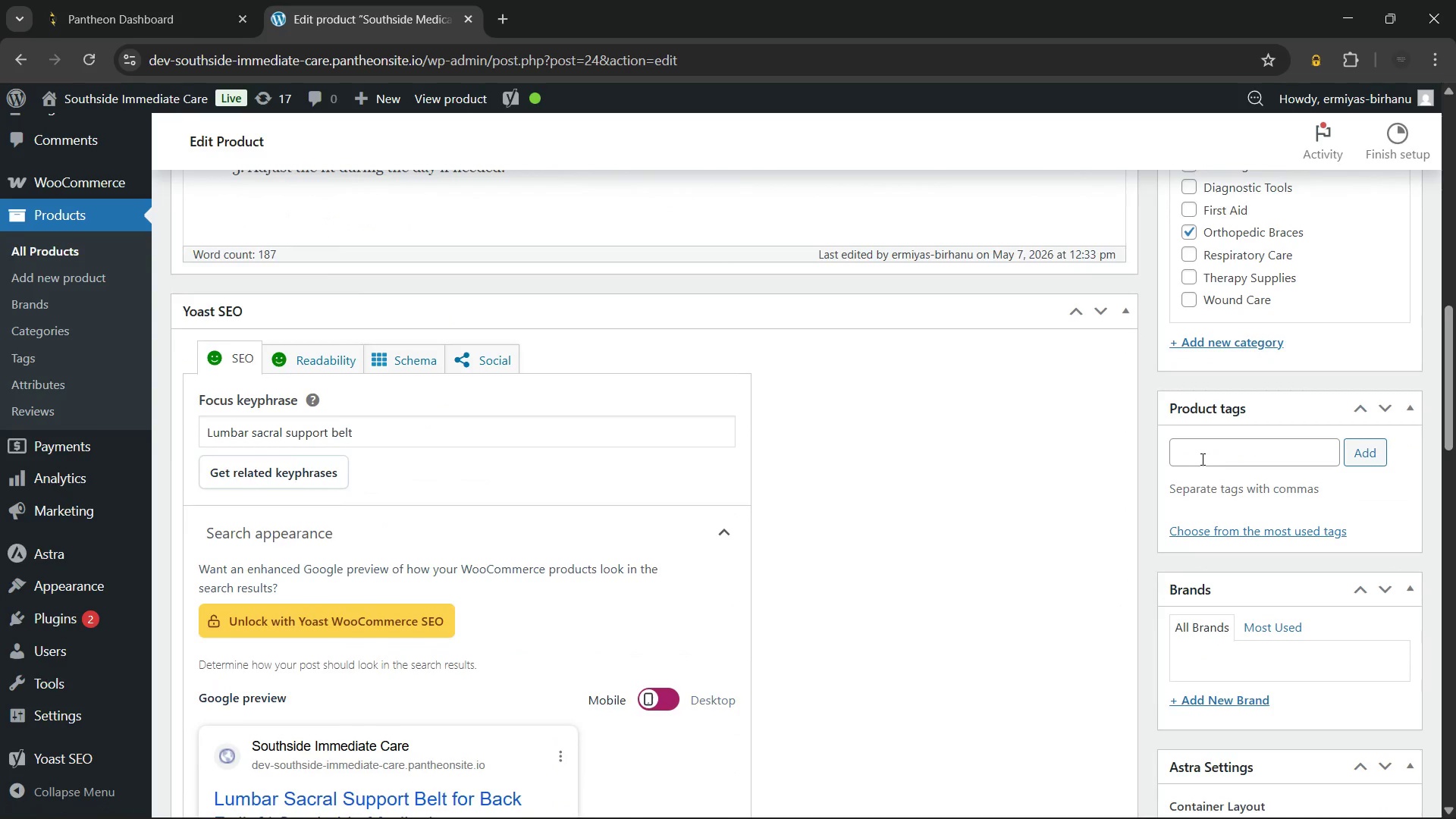 
left_click([1201, 459])
 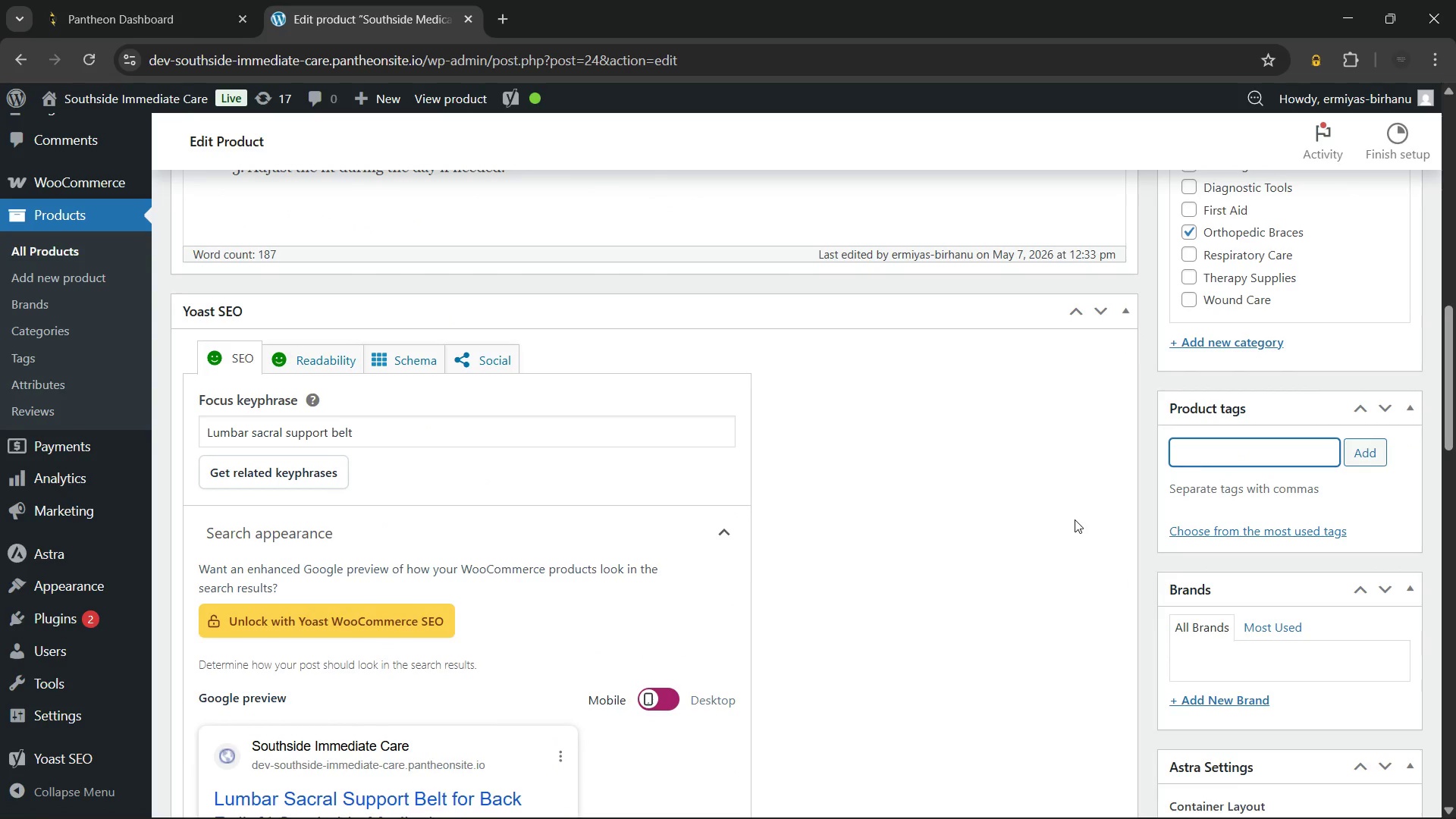 
type(lum)
 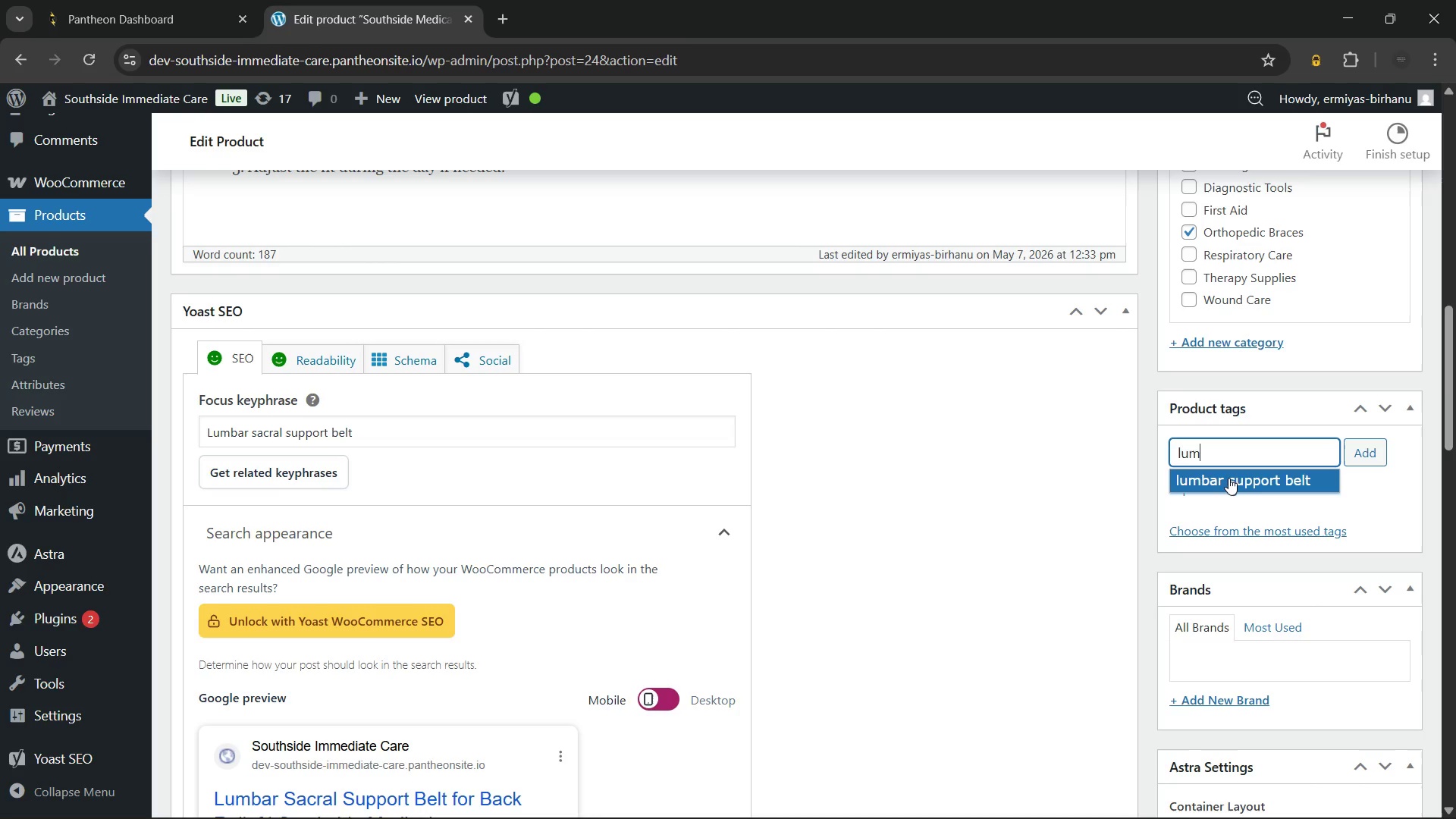 
left_click([1228, 478])
 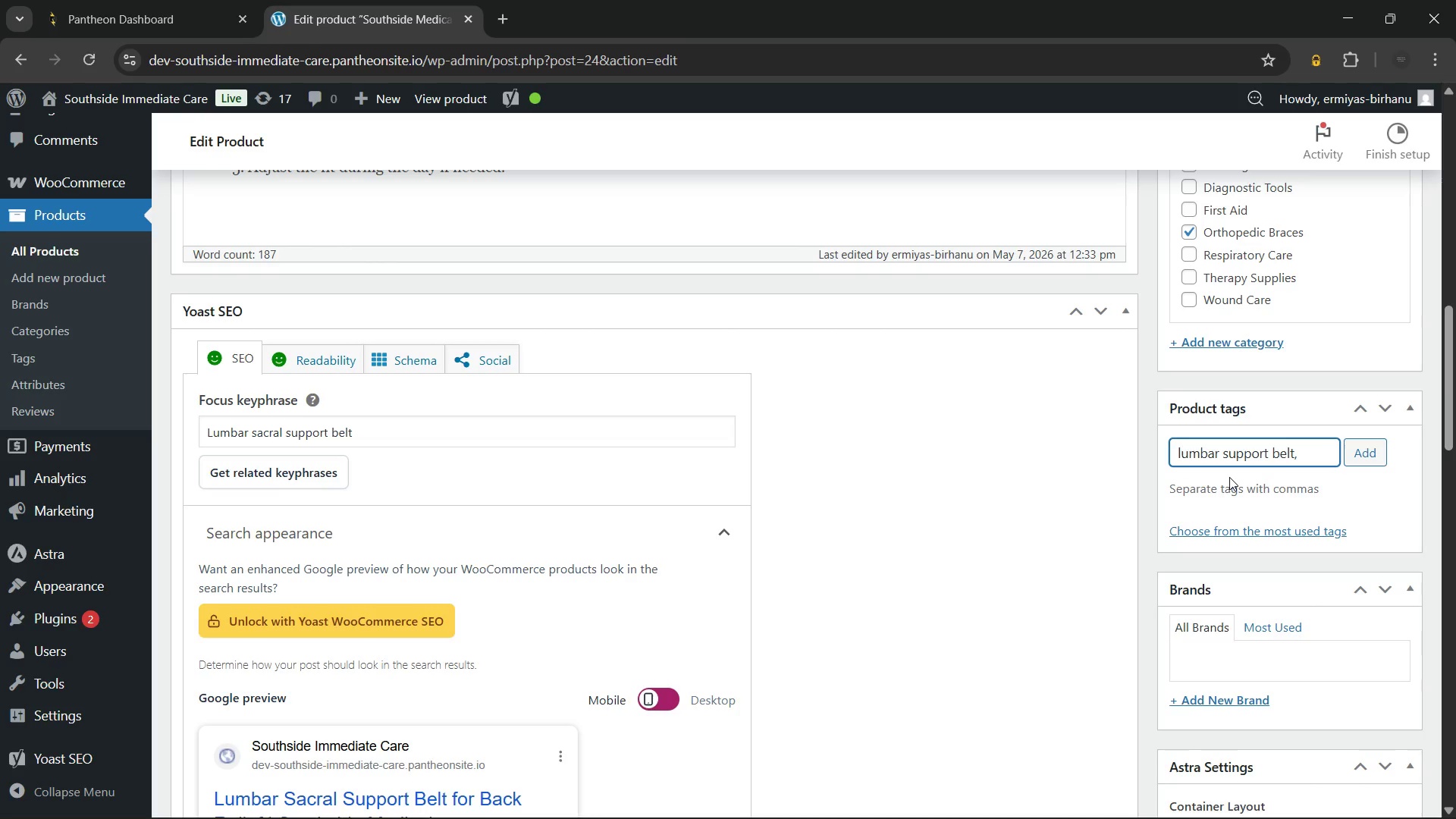 
type(lower)
 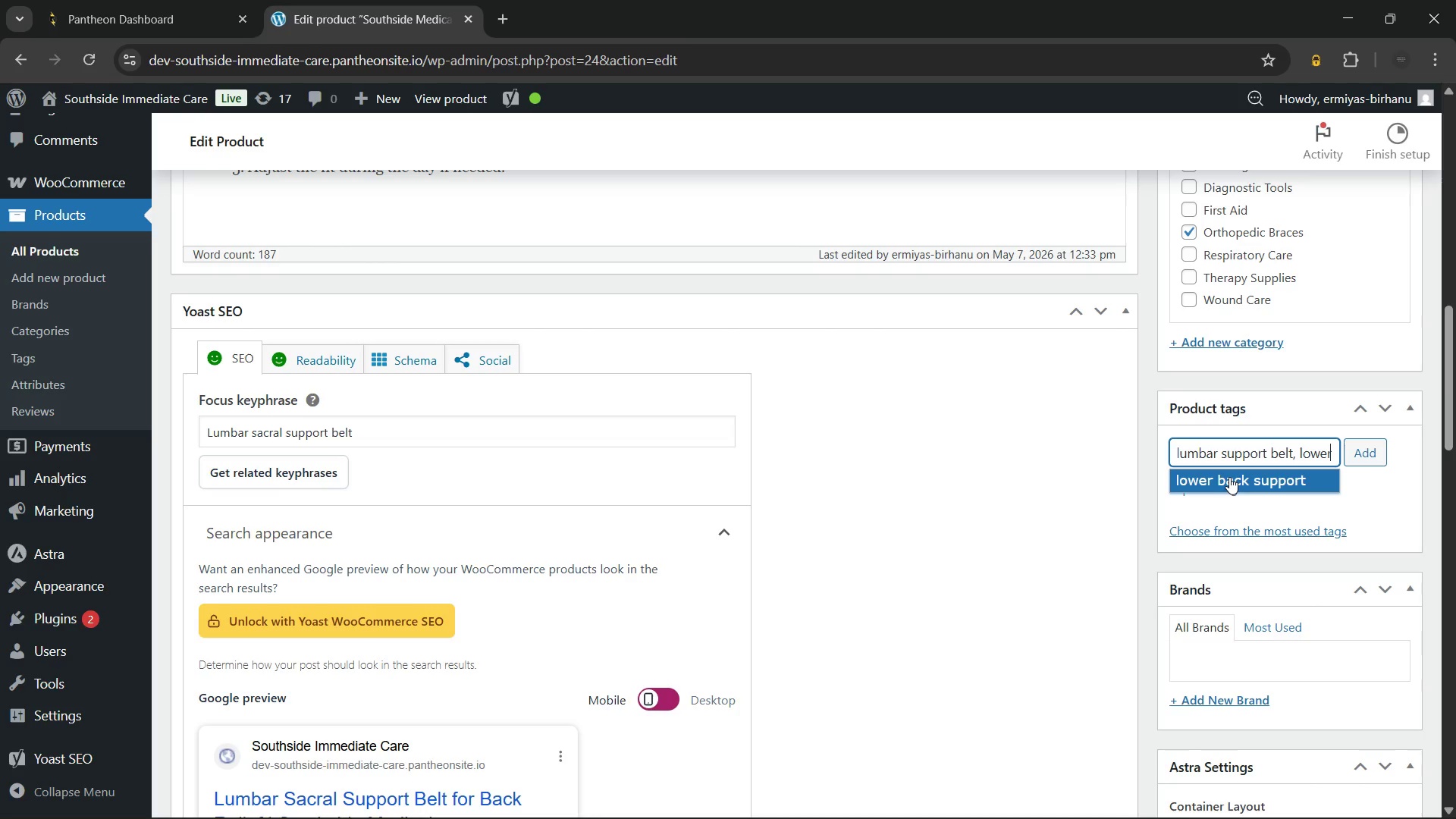 
left_click([1229, 477])
 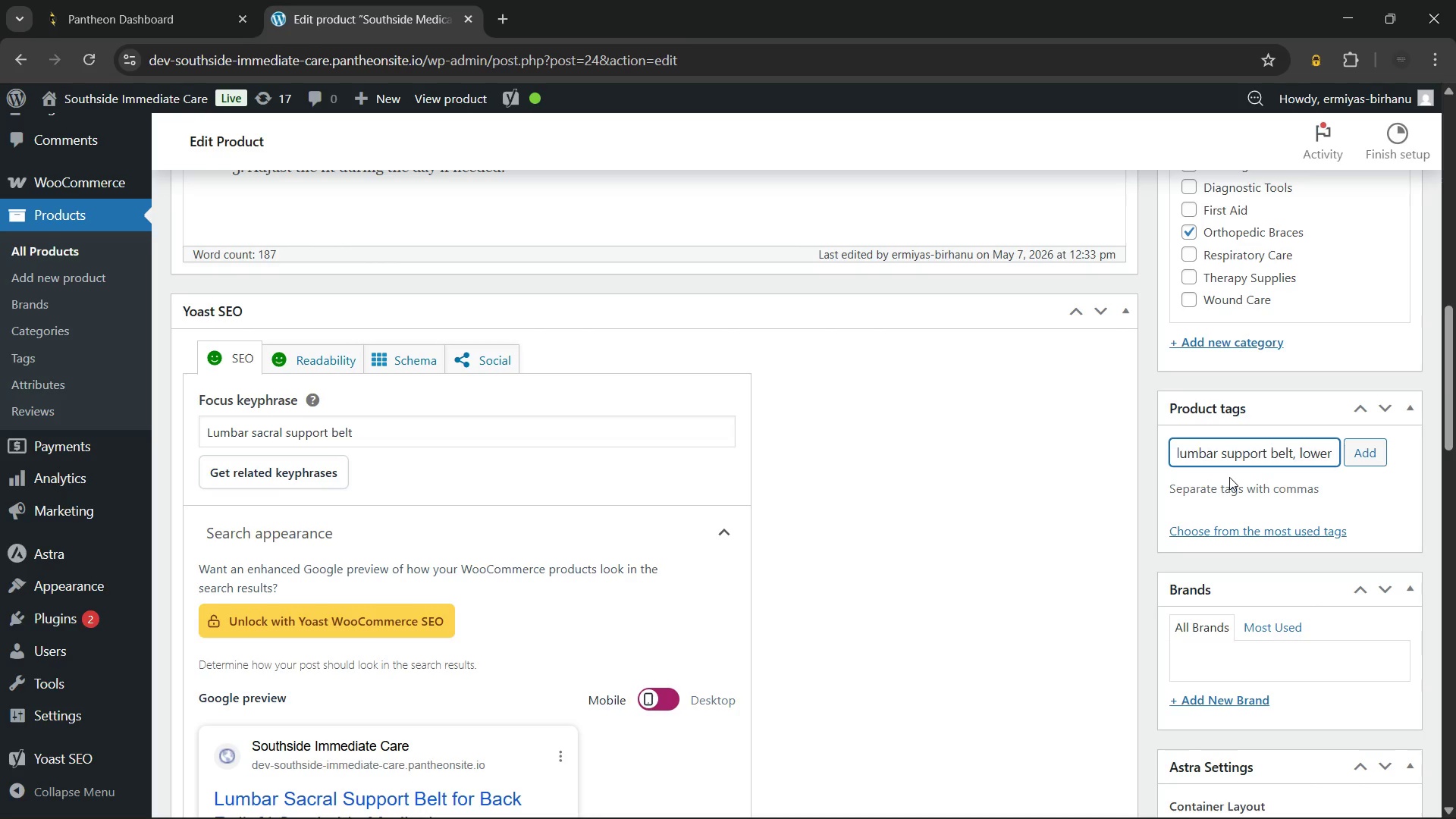 
type(sciatica)
 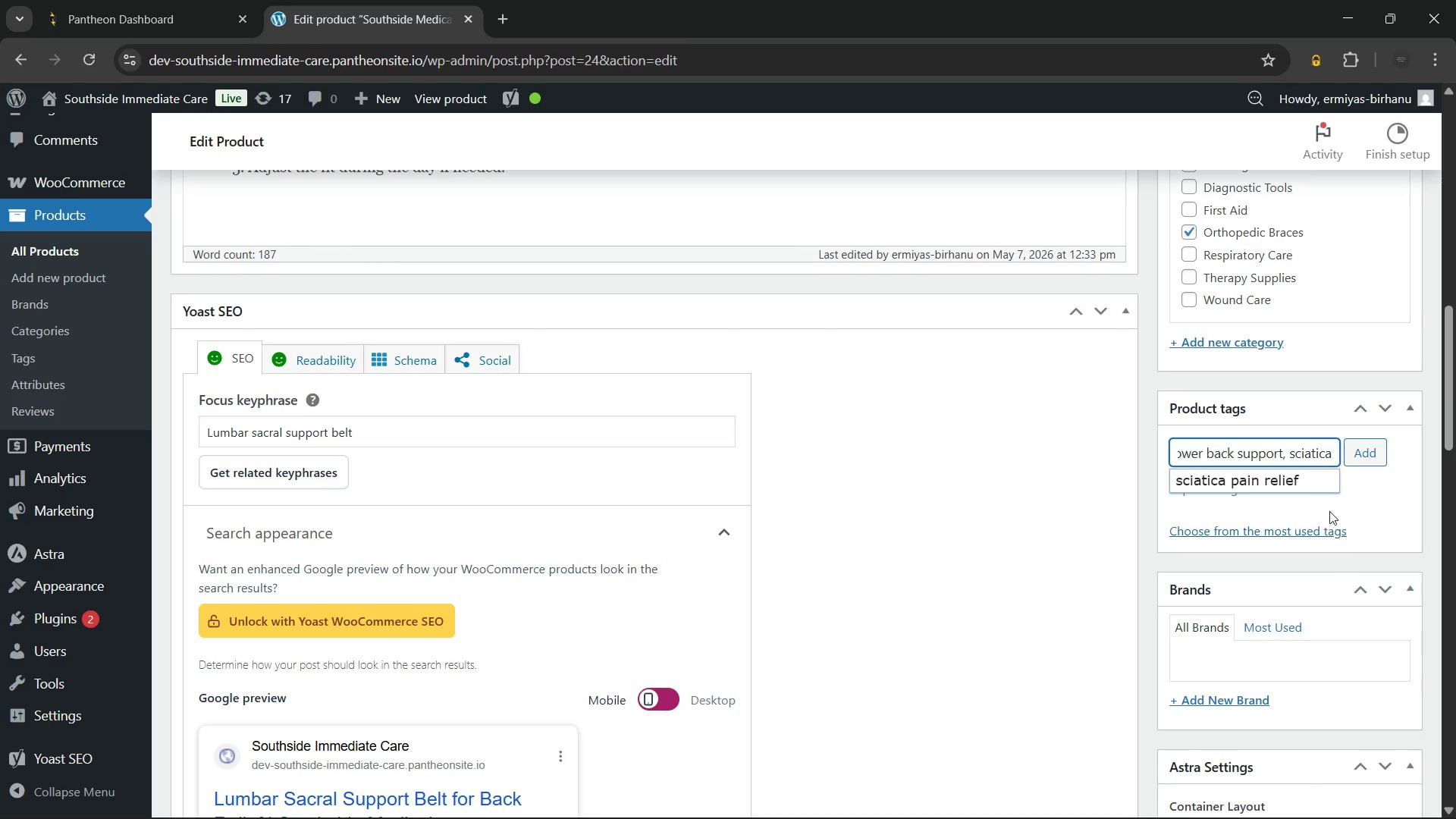 
left_click([1307, 472])
 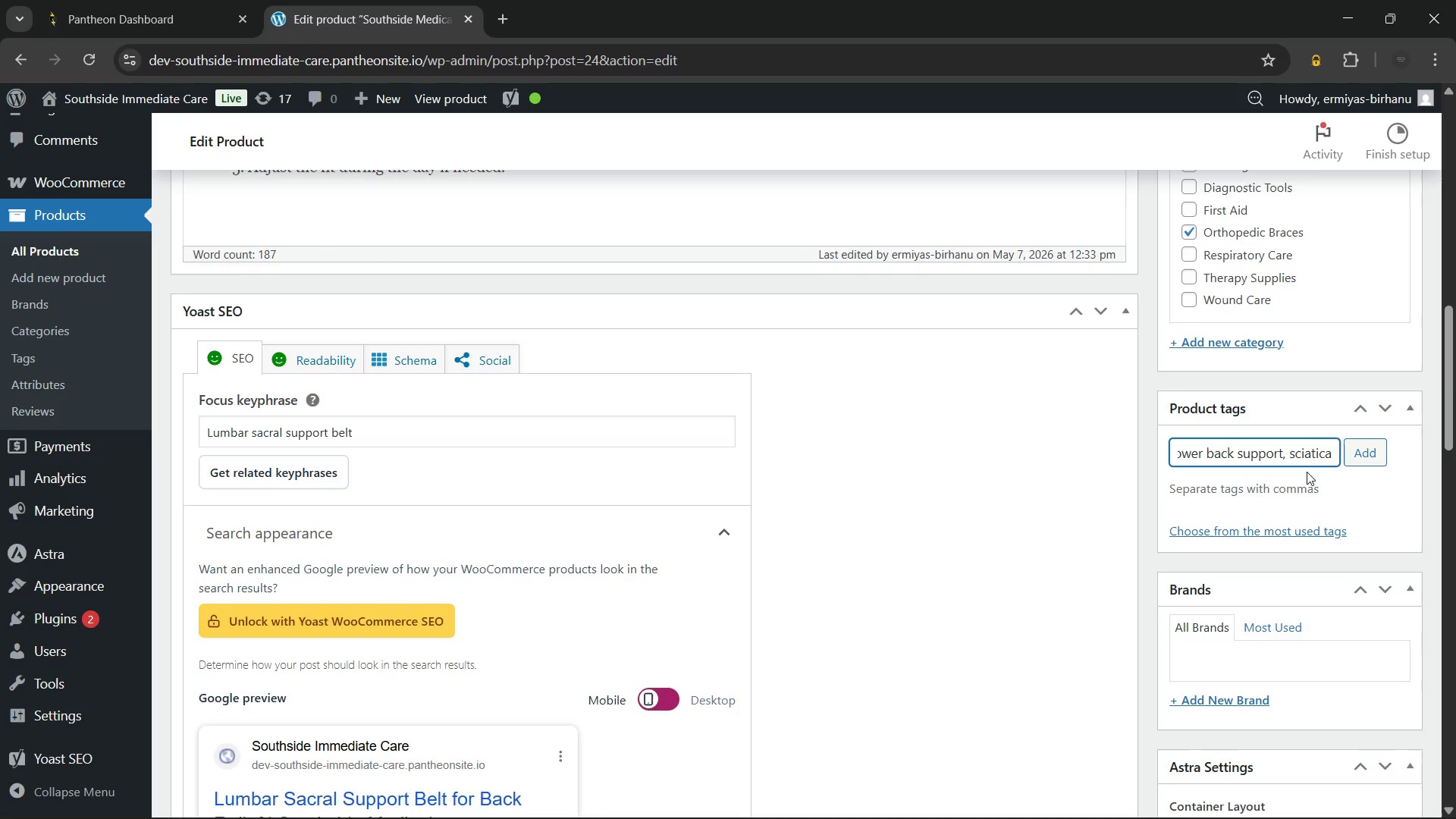 
type(ortho)
 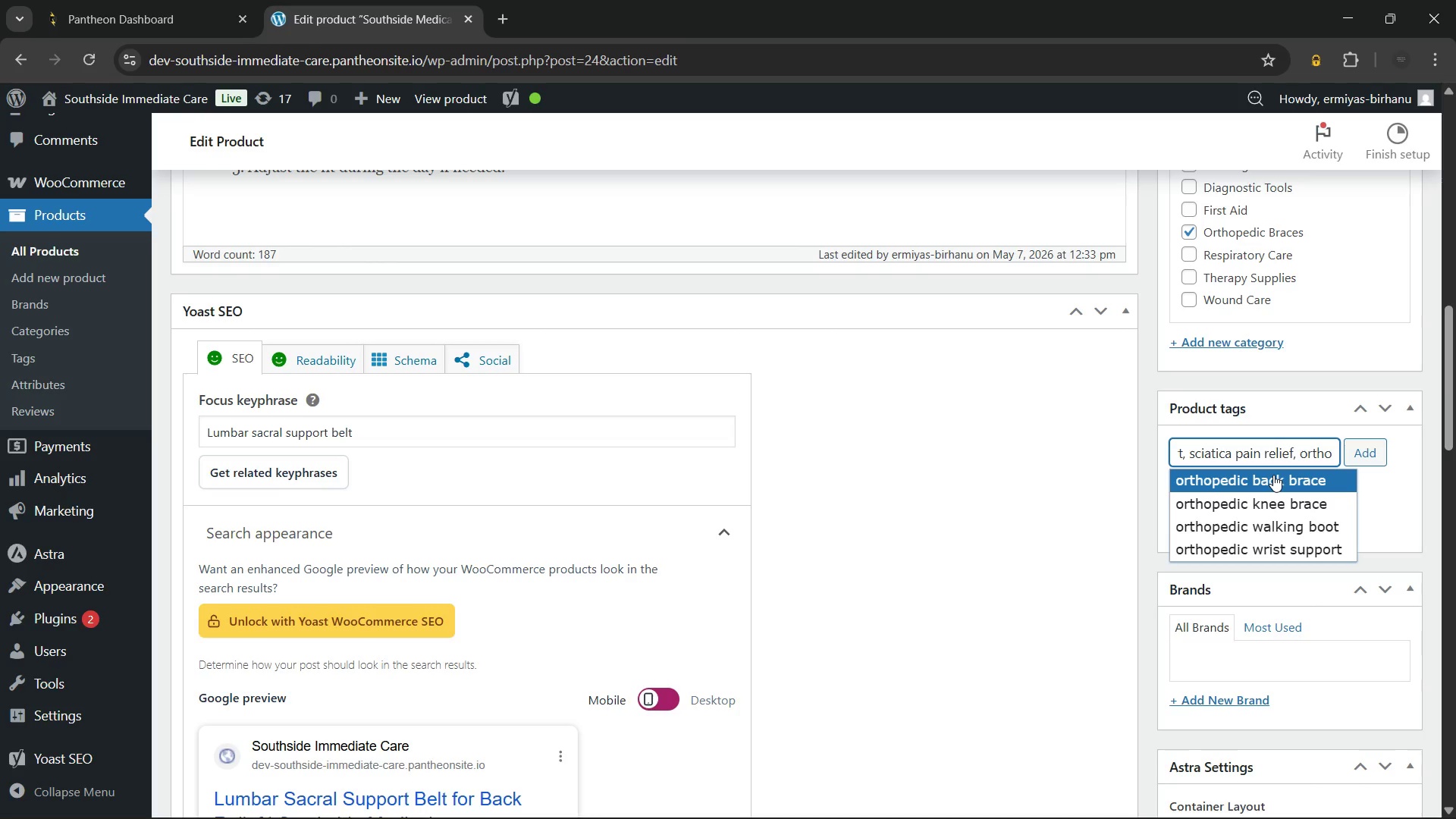 
wait(6.67)
 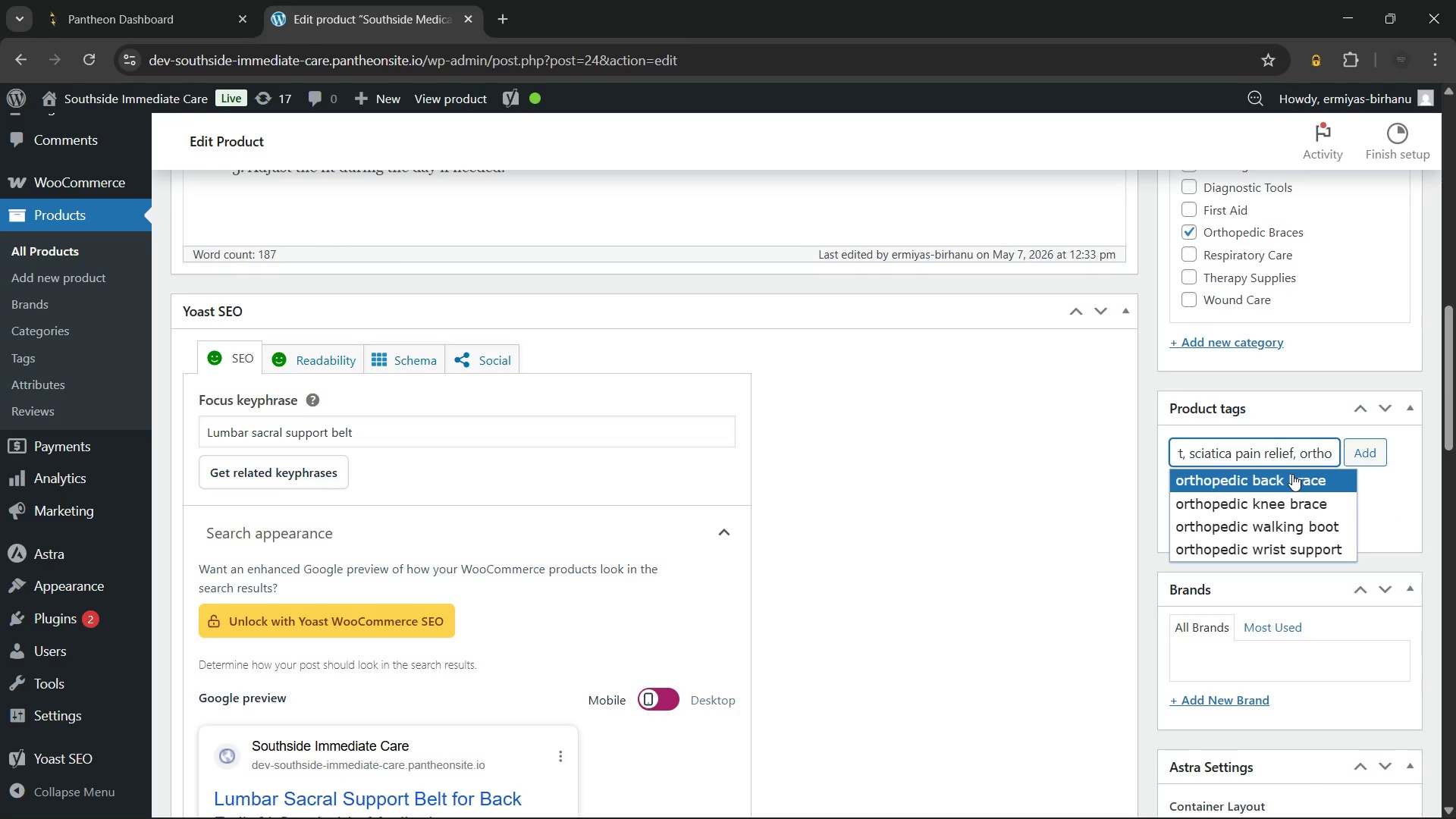 
left_click([1273, 475])
 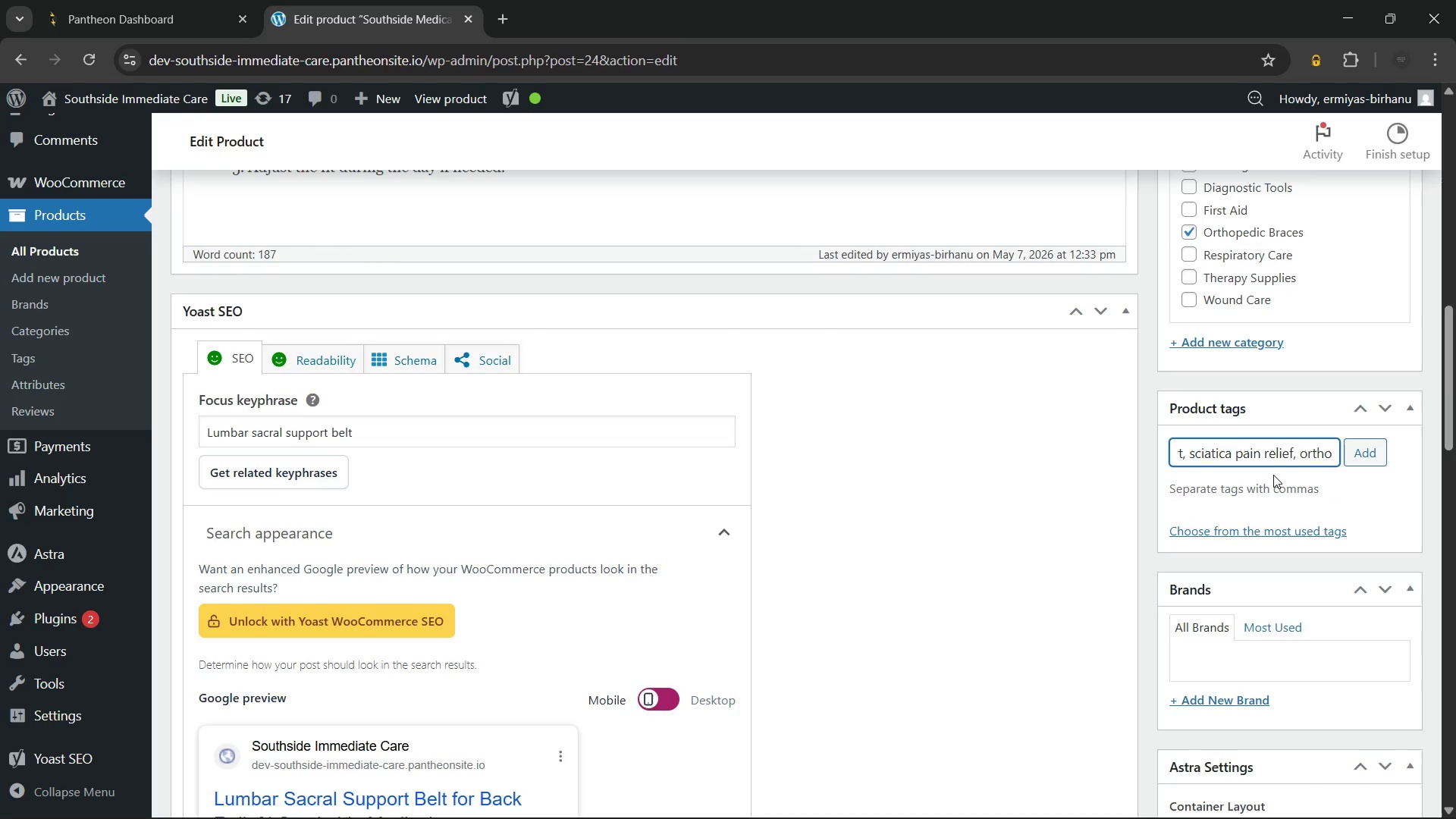 
type(spinal)
 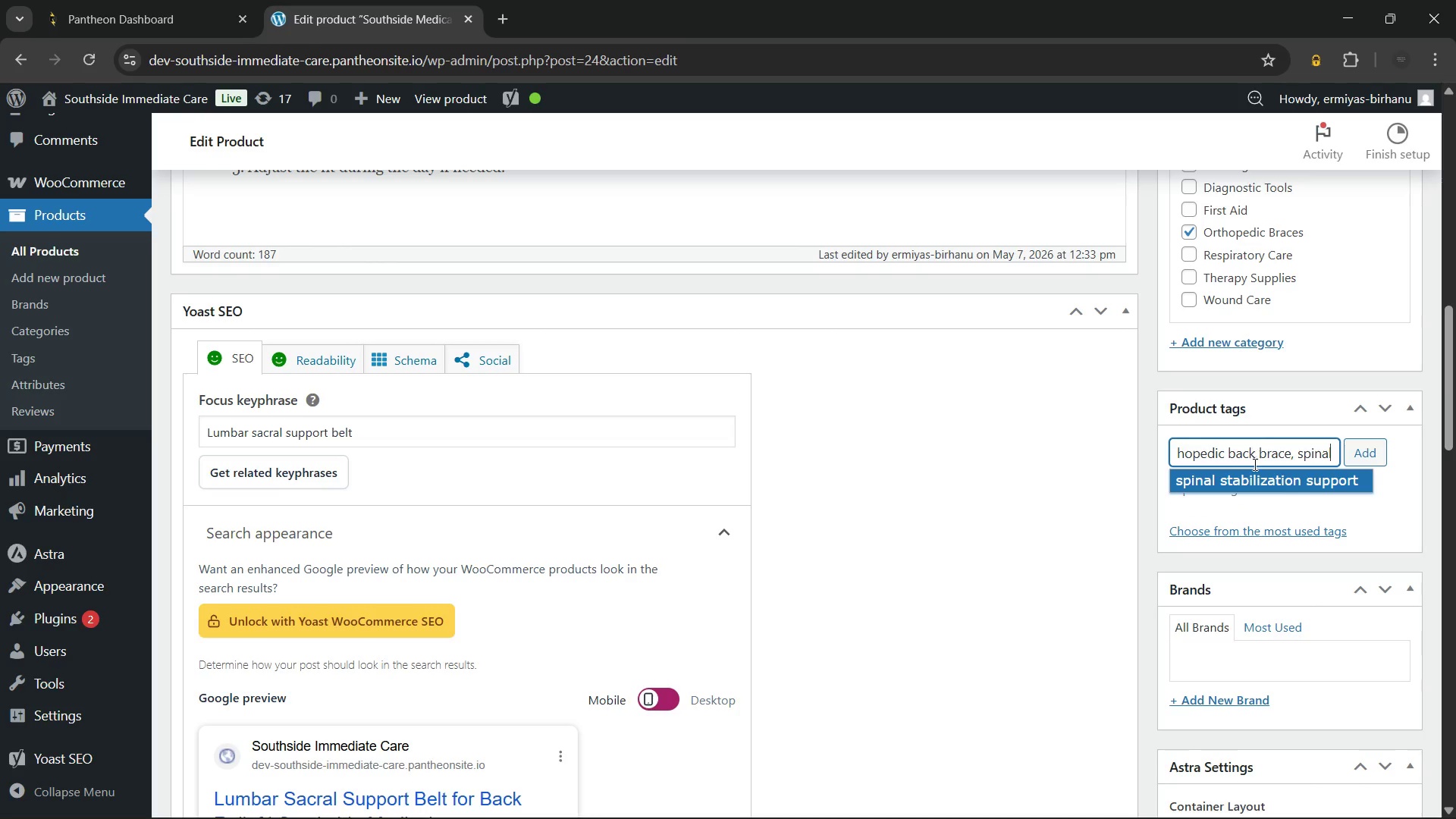 
left_click([1233, 480])
 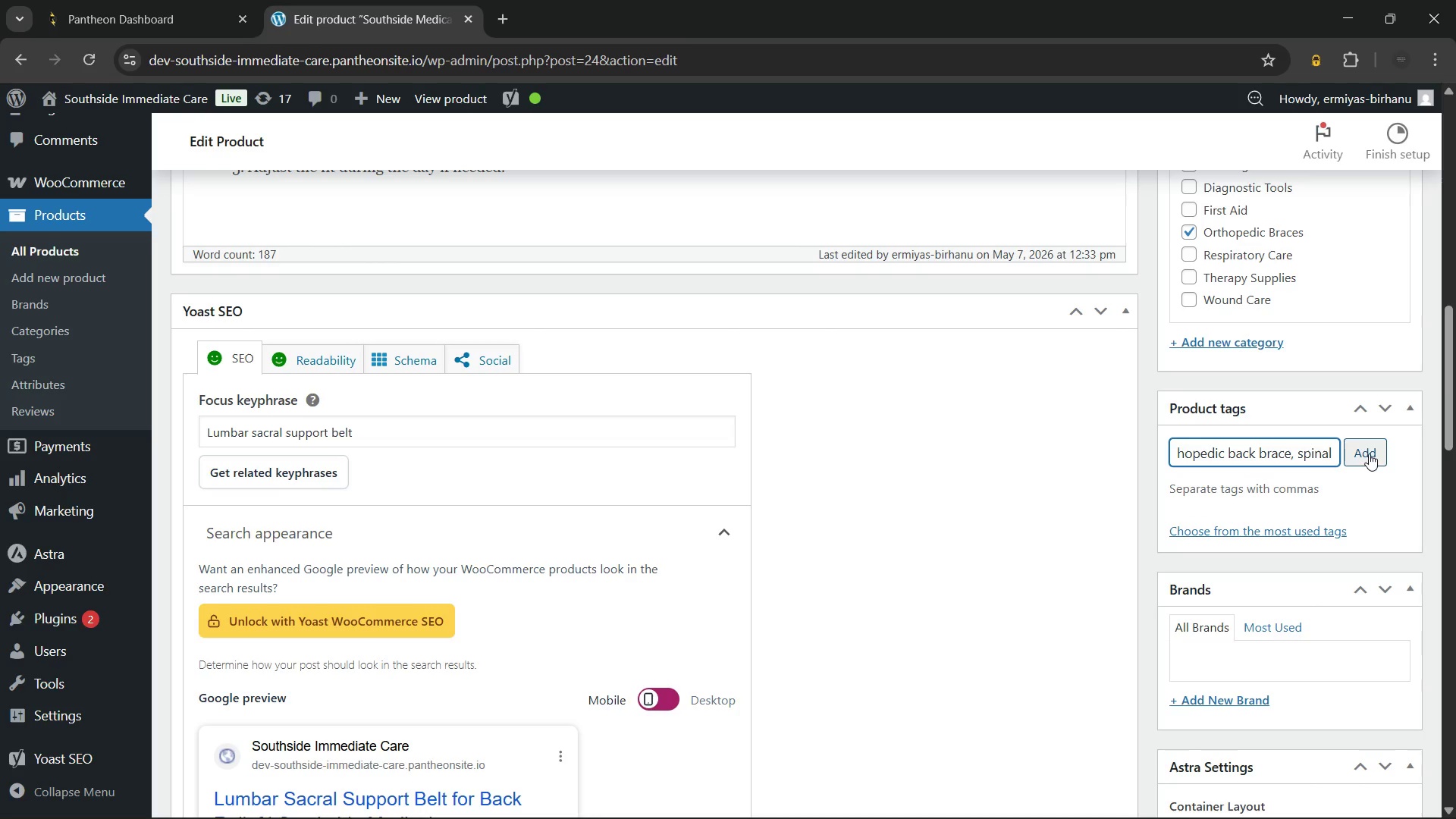 
left_click([1369, 452])
 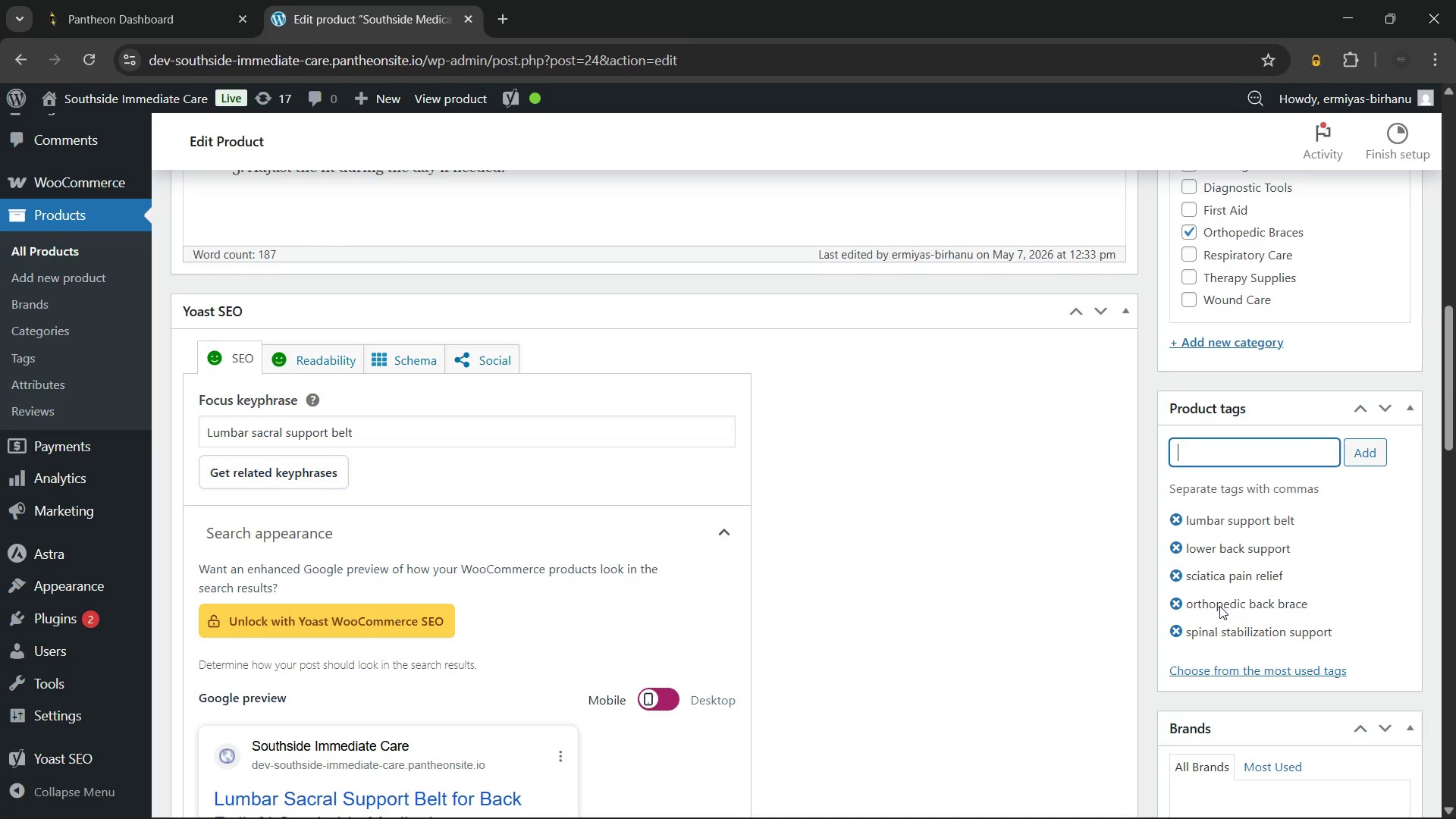 
left_click([1037, 529])
 